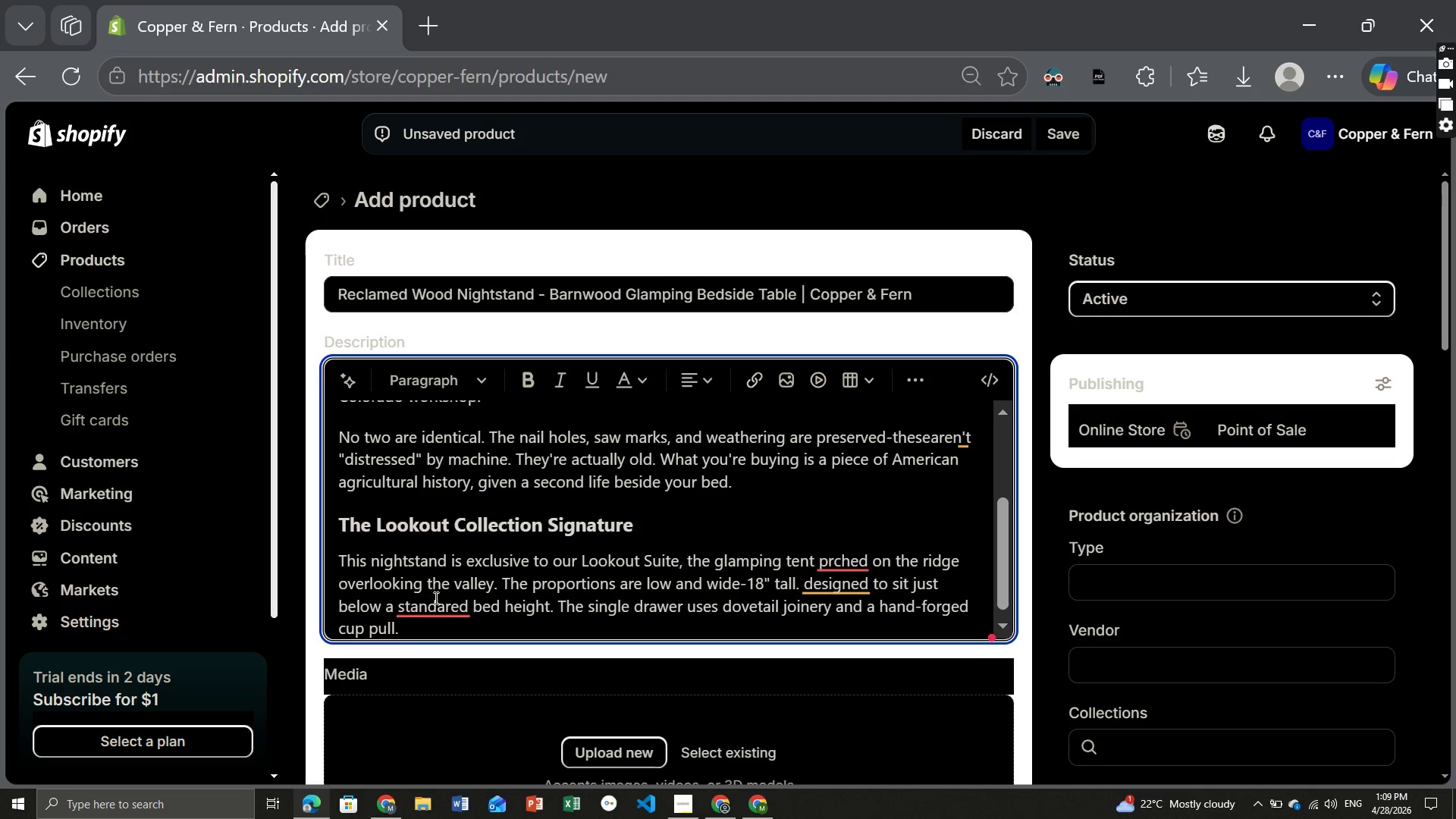 
left_click([443, 607])
 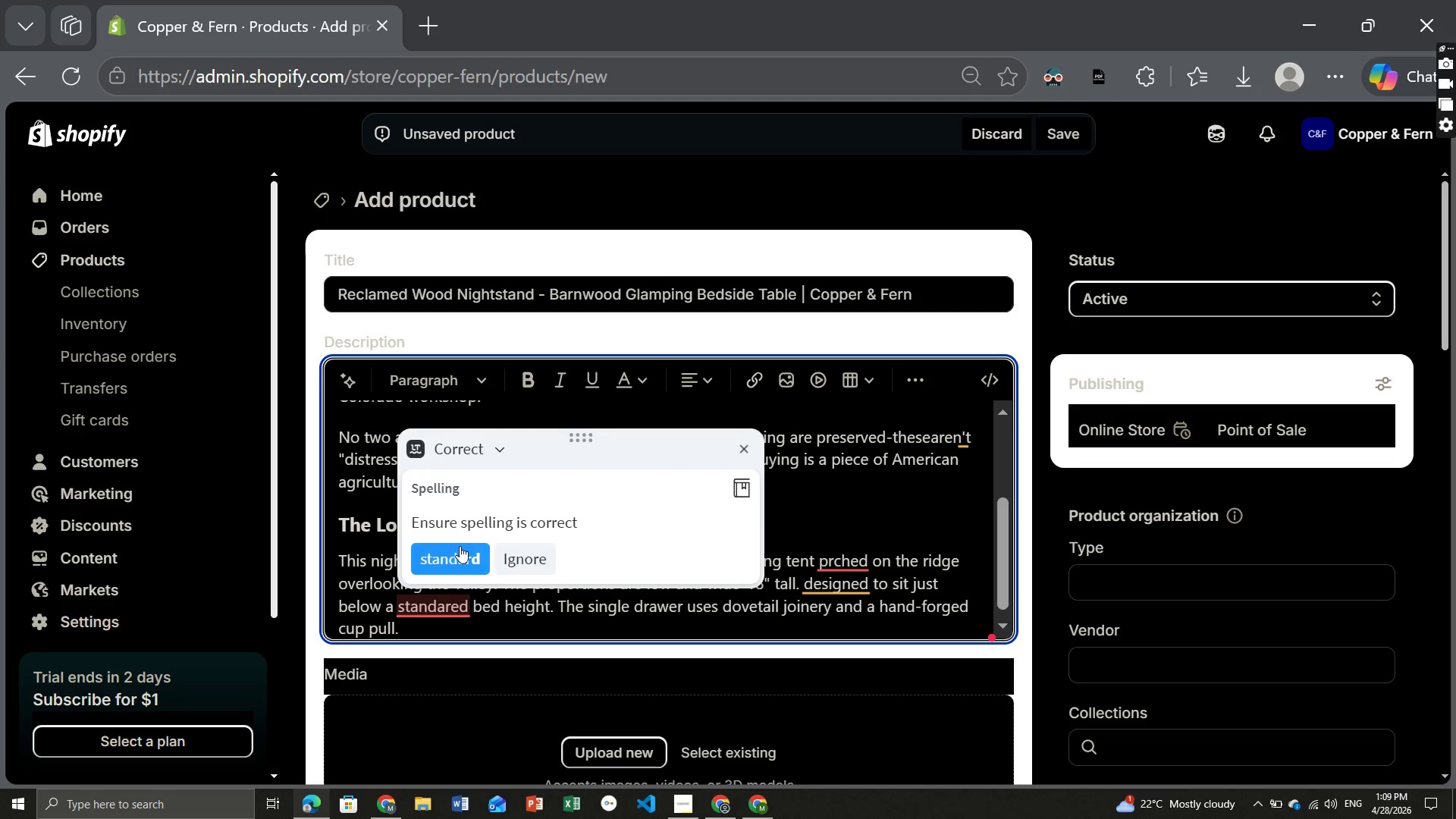 
left_click([460, 547])
 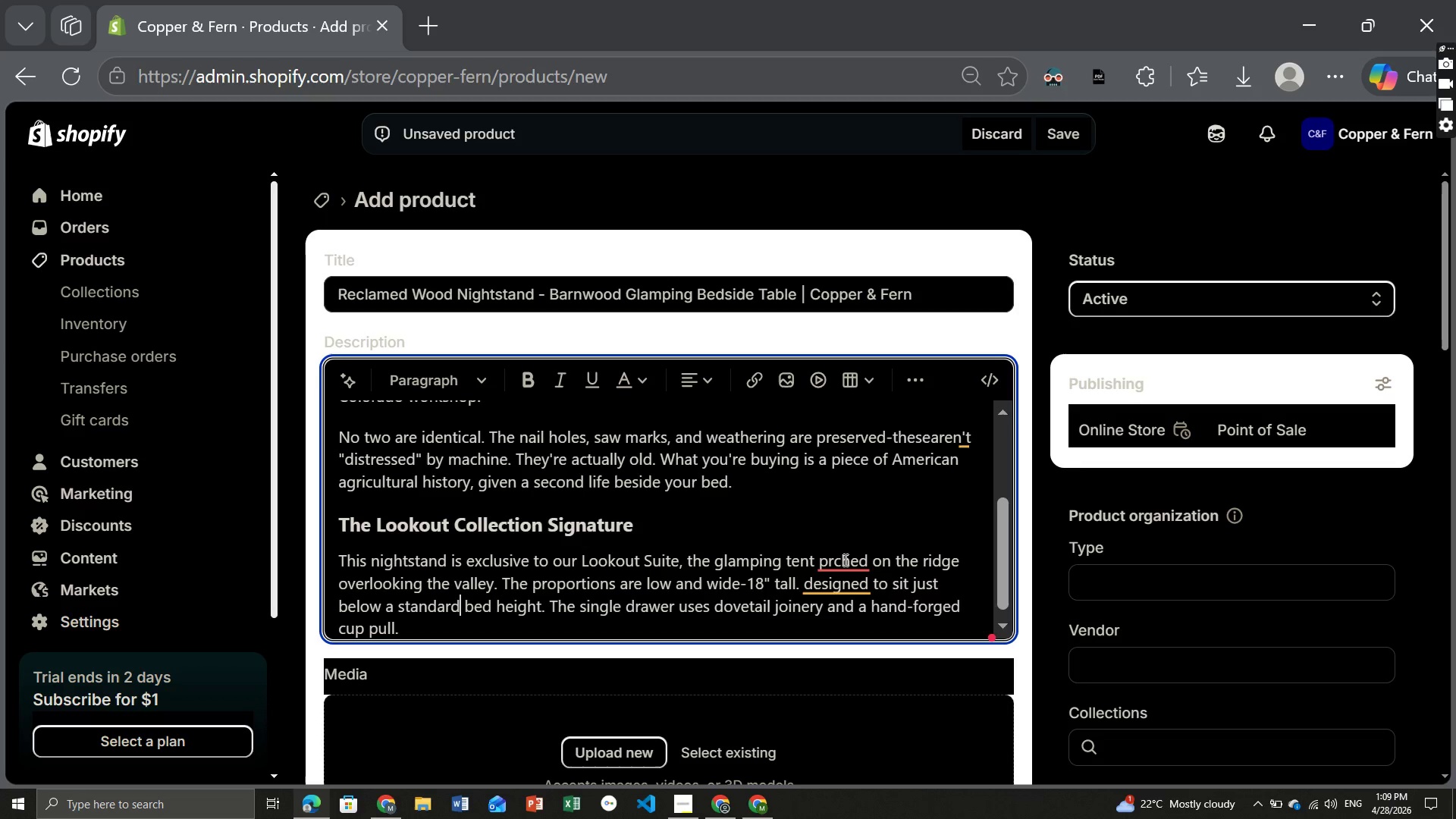 
left_click([840, 557])
 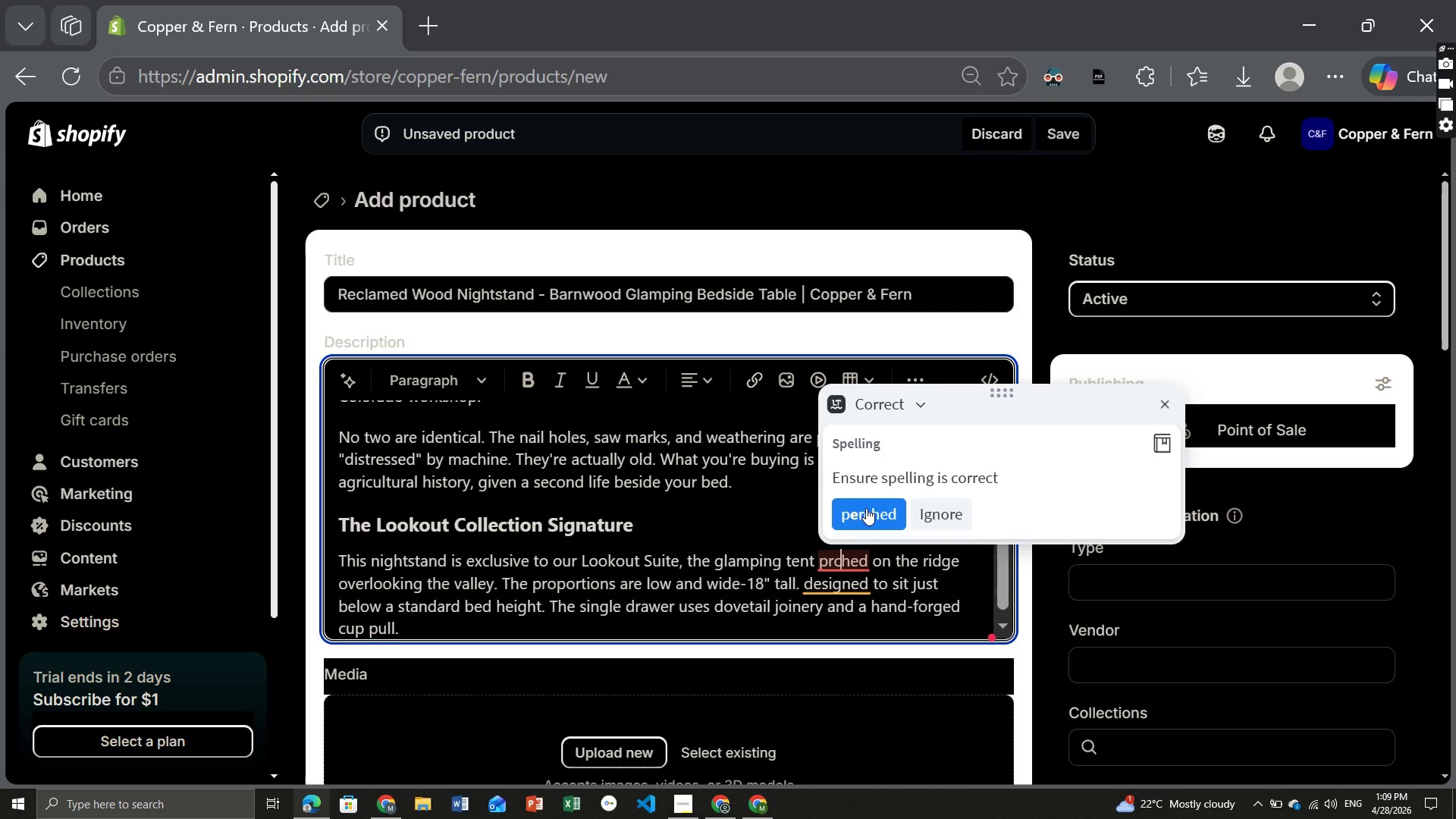 
left_click([865, 507])
 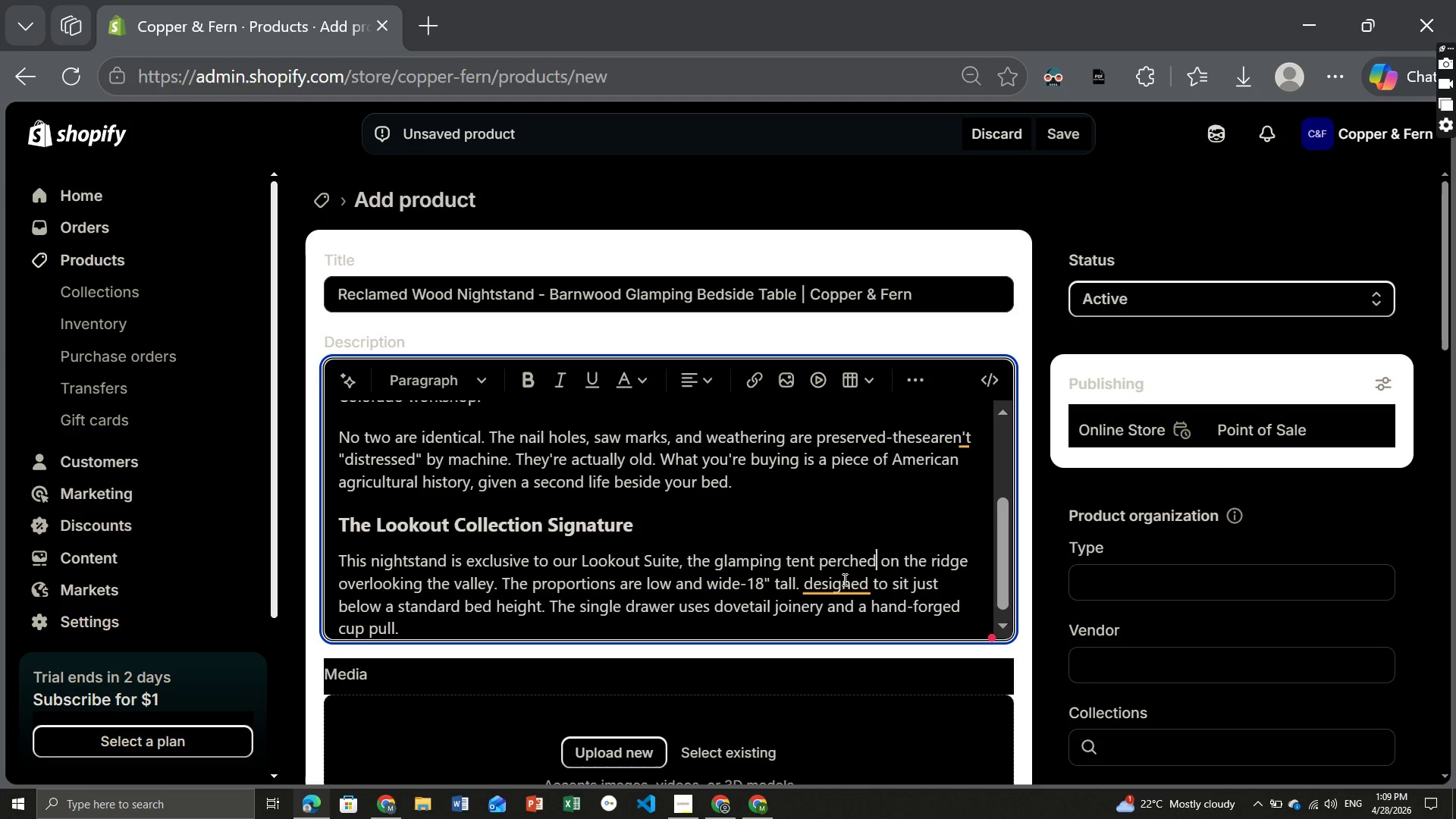 
left_click([843, 579])
 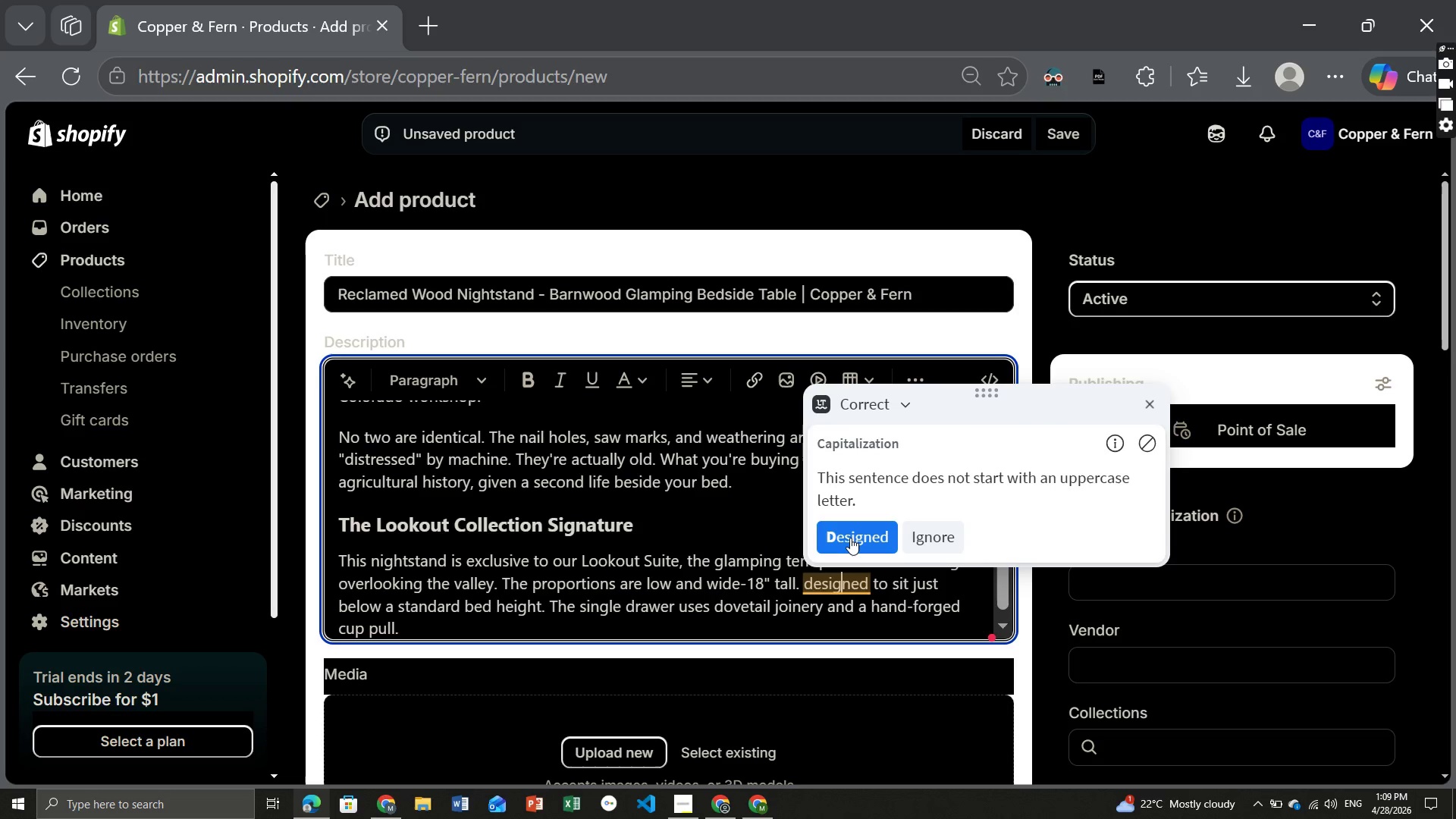 
left_click([850, 538])
 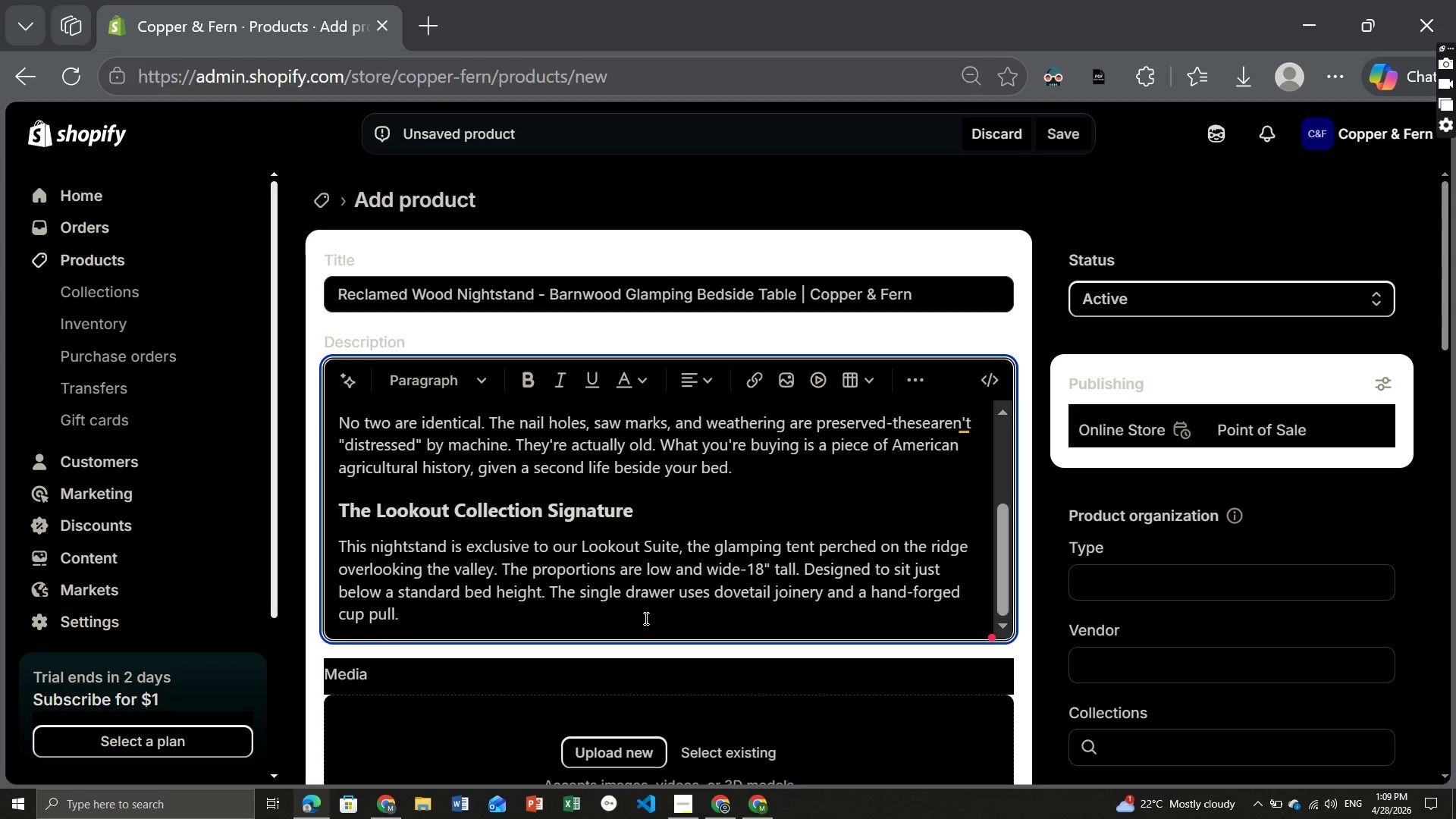 
left_click([529, 613])
 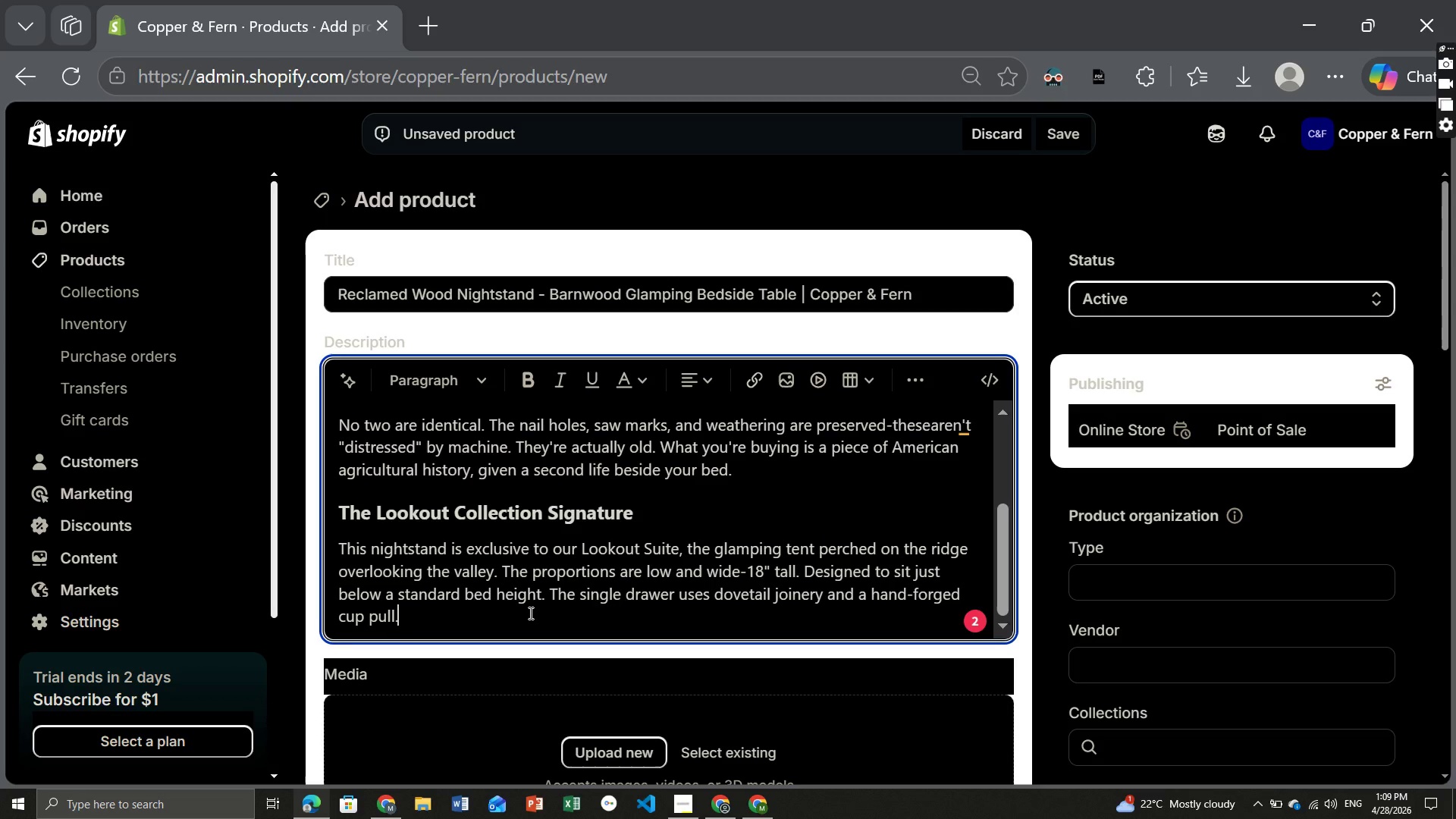 
key(Enter)
 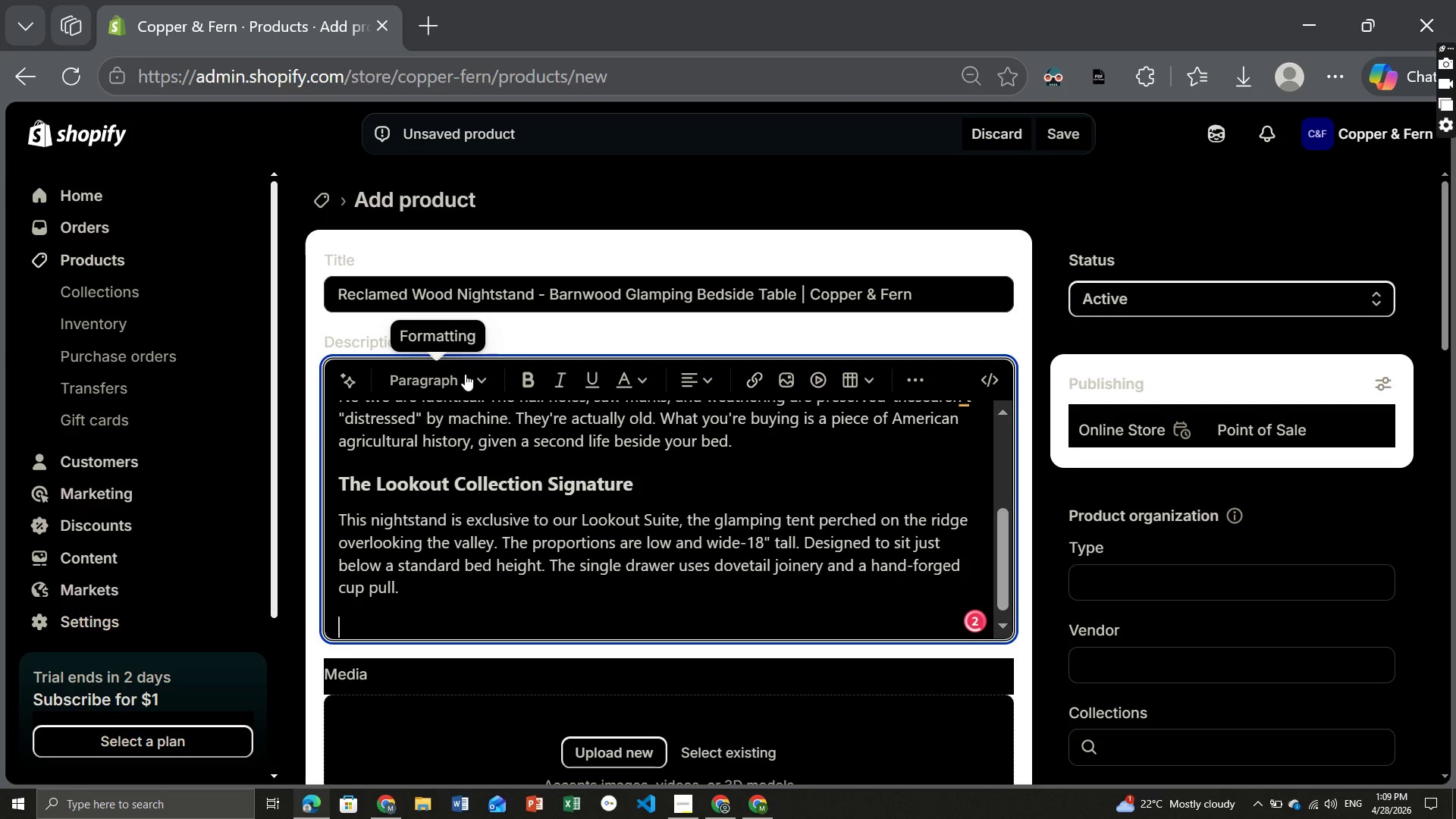 
left_click([465, 374])
 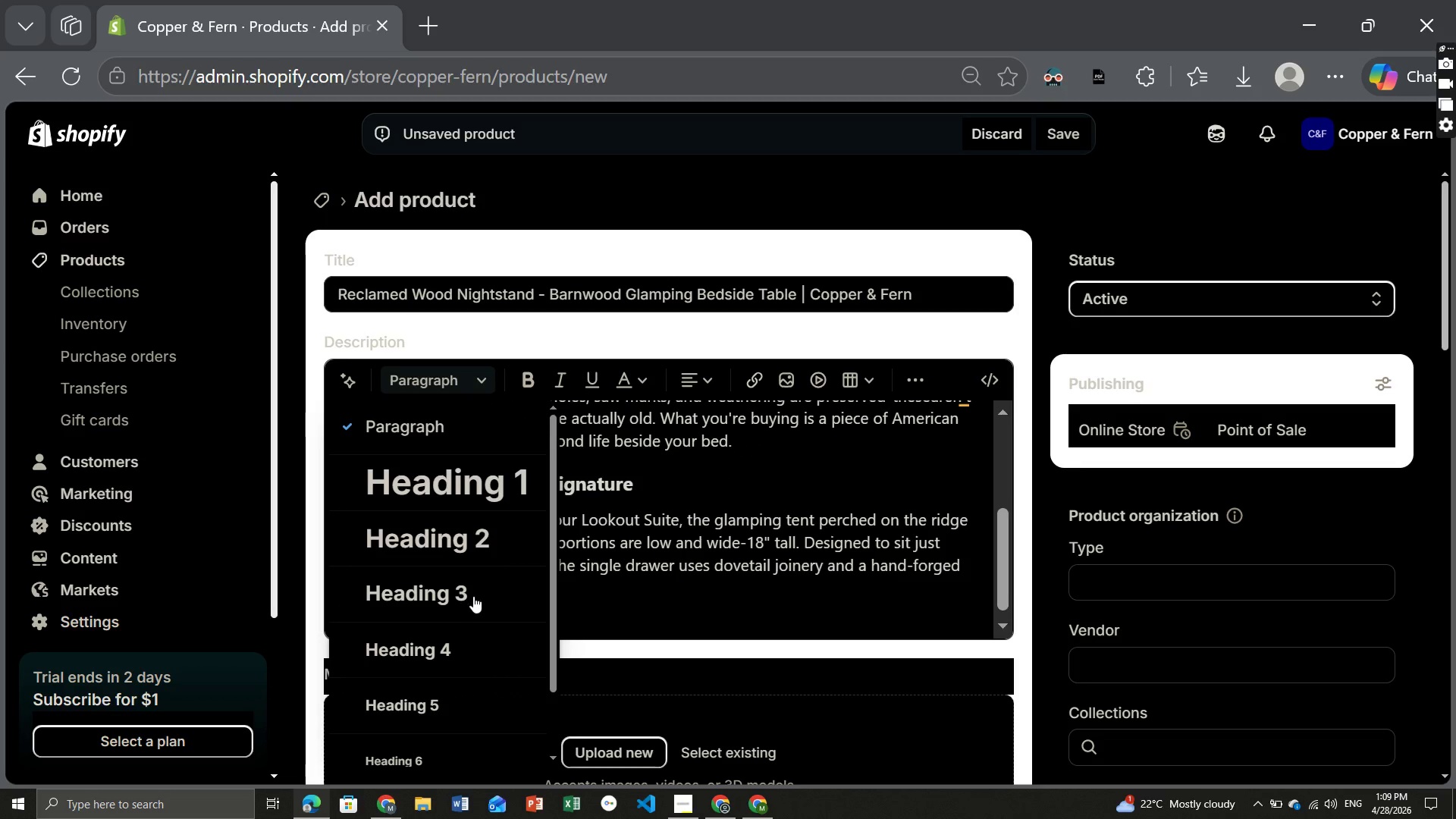 
left_click([463, 595])
 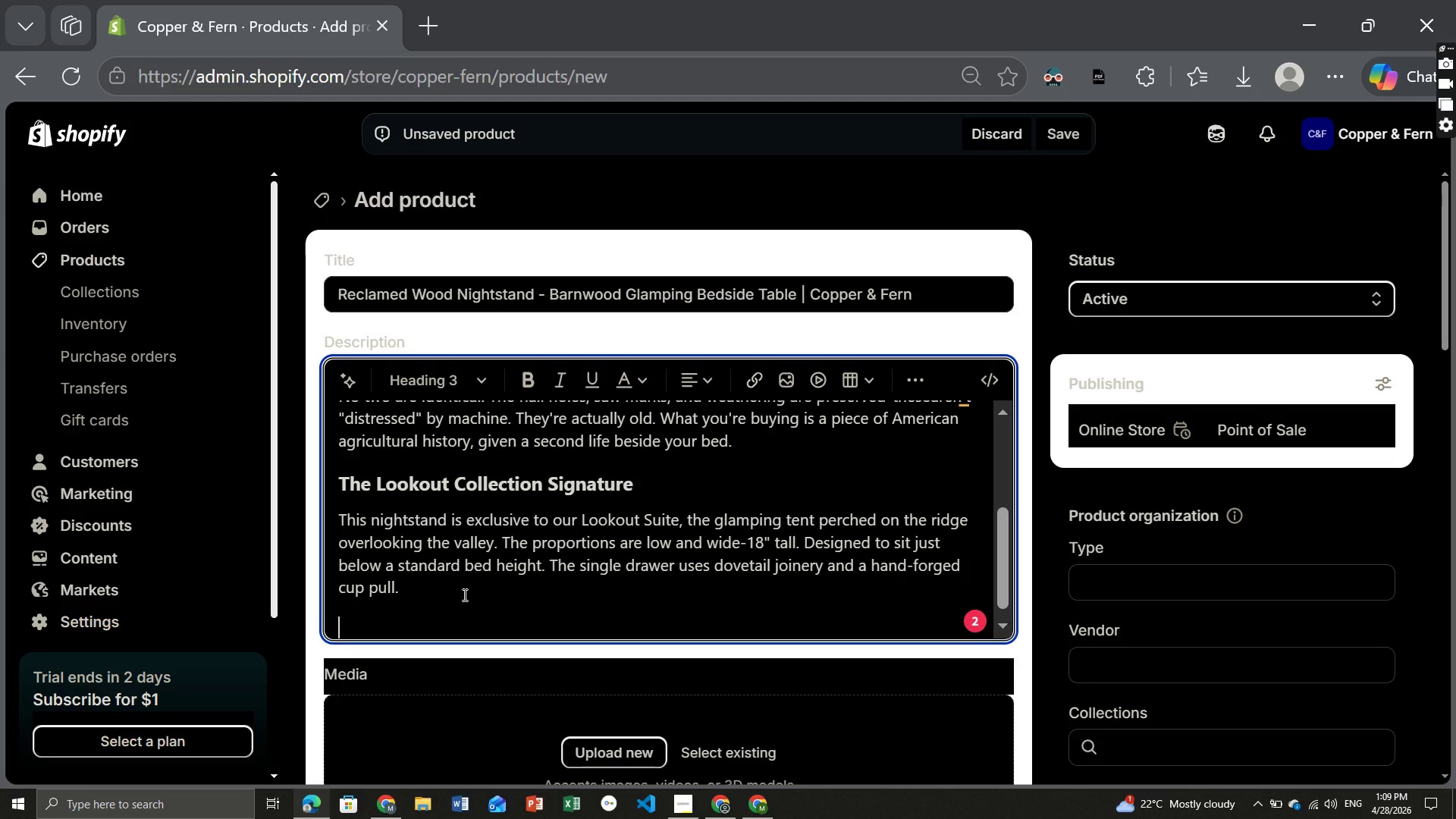 
type(Technical Specification)
 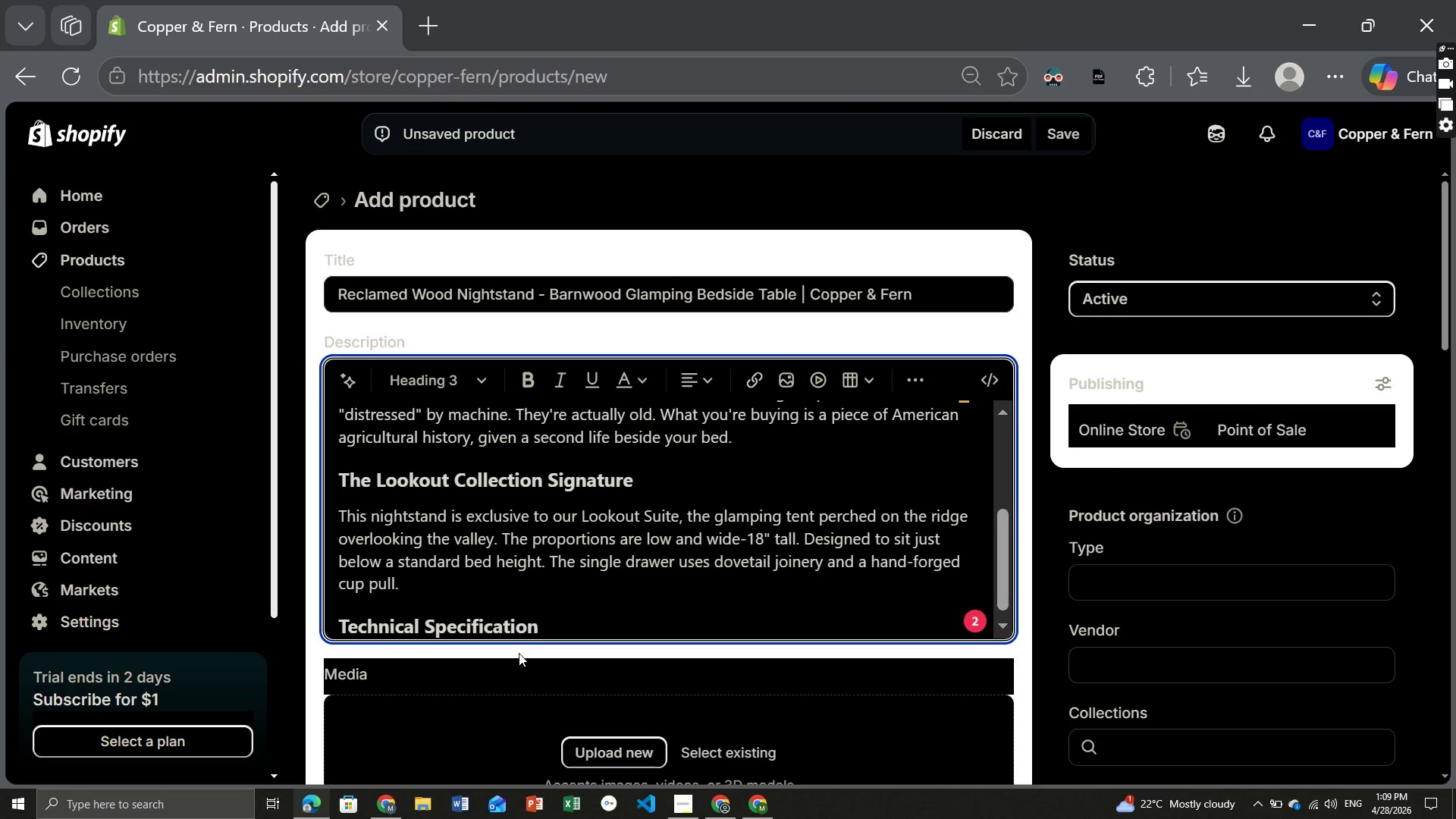 
wait(19.33)
 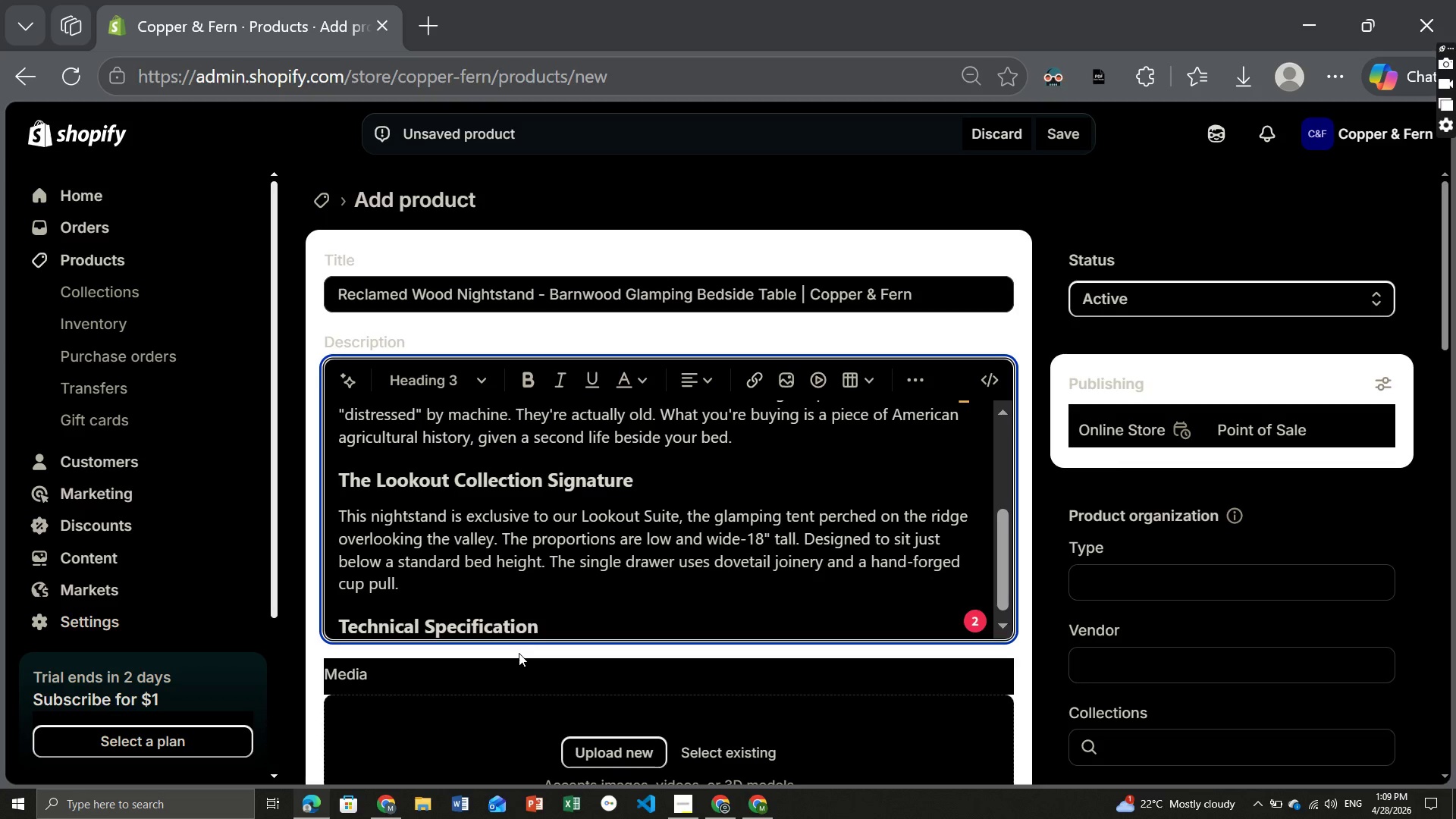 
key(S)
 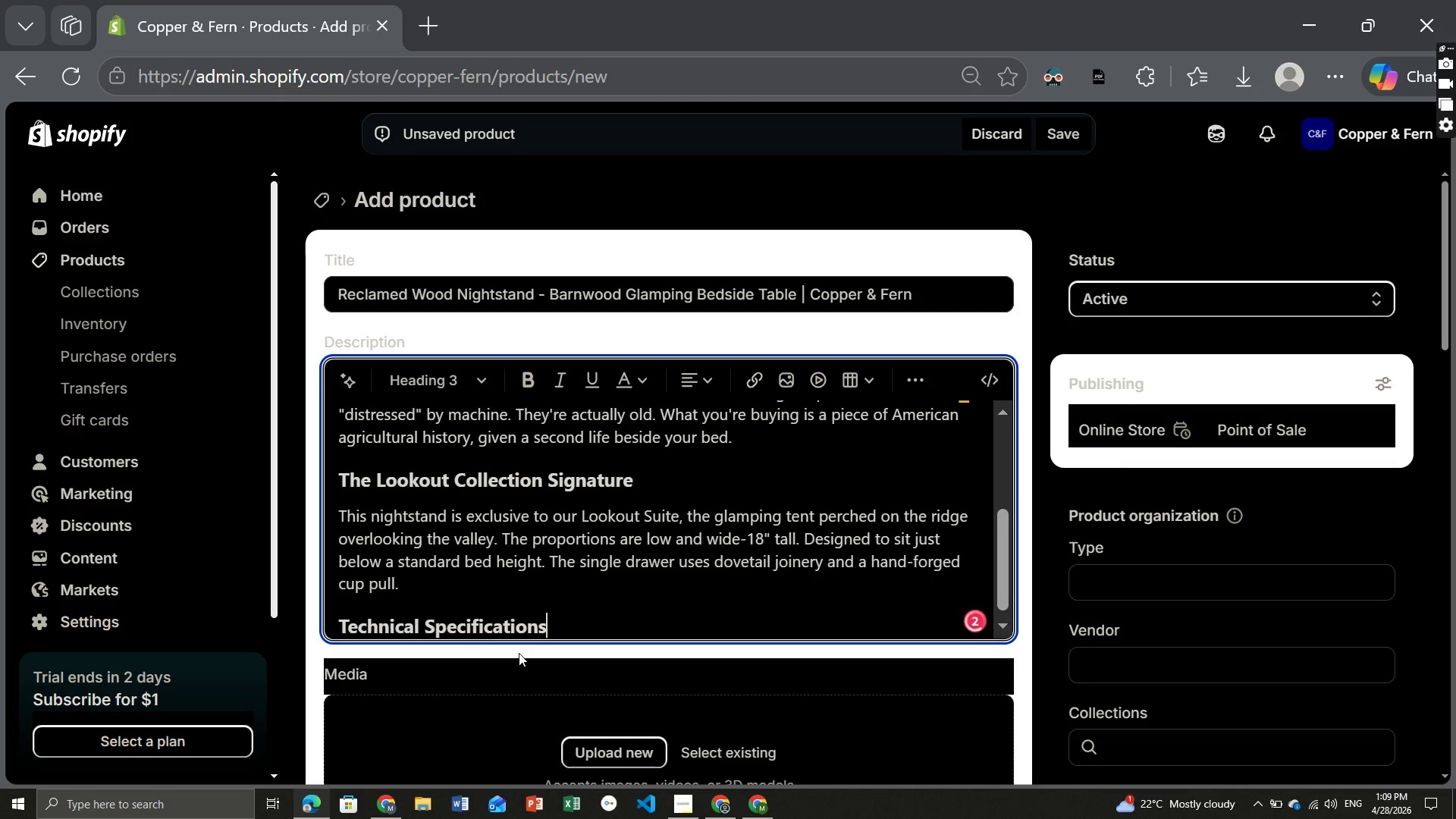 
key(Enter)
 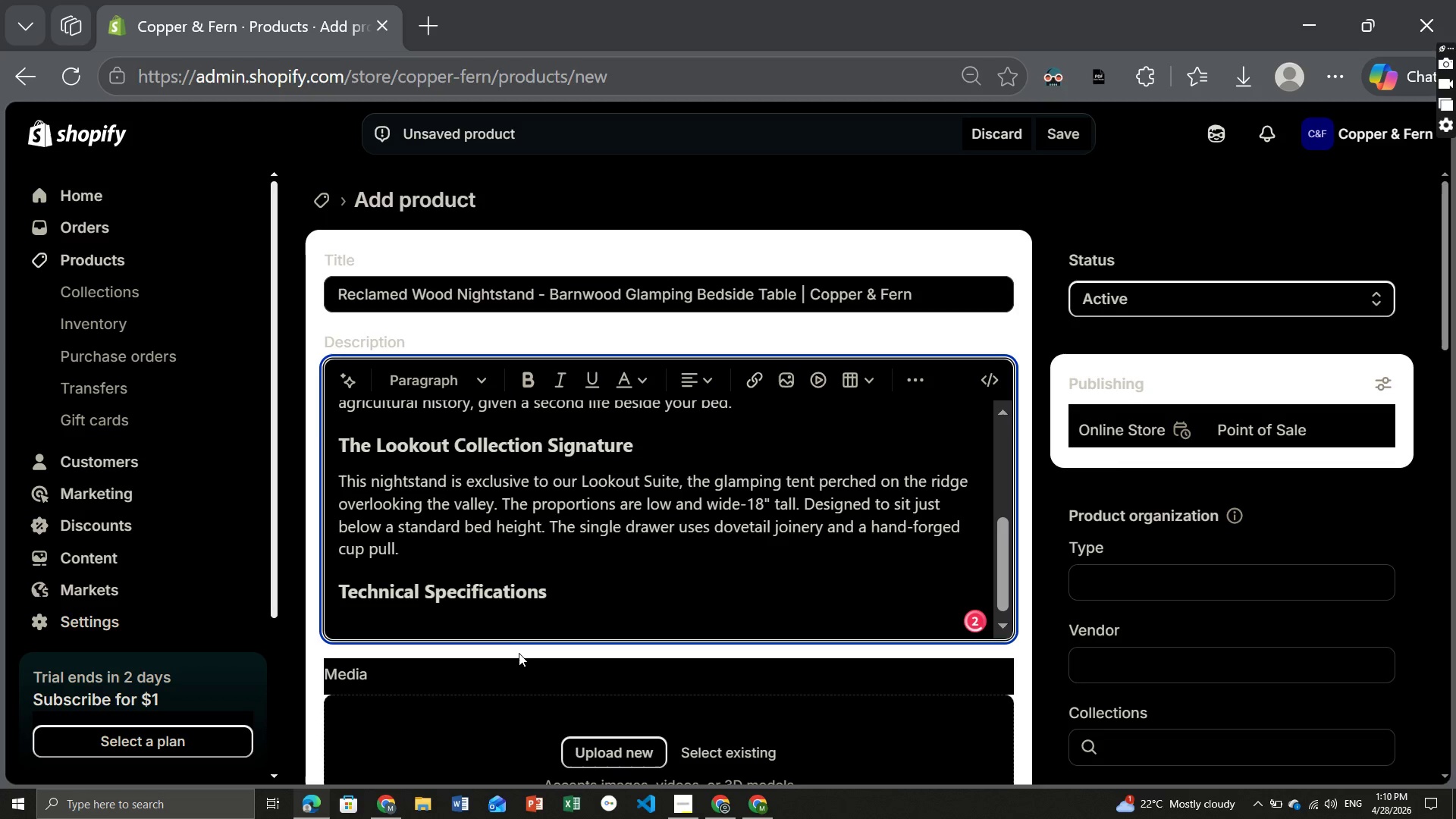 
key(Control+ControlLeft)
 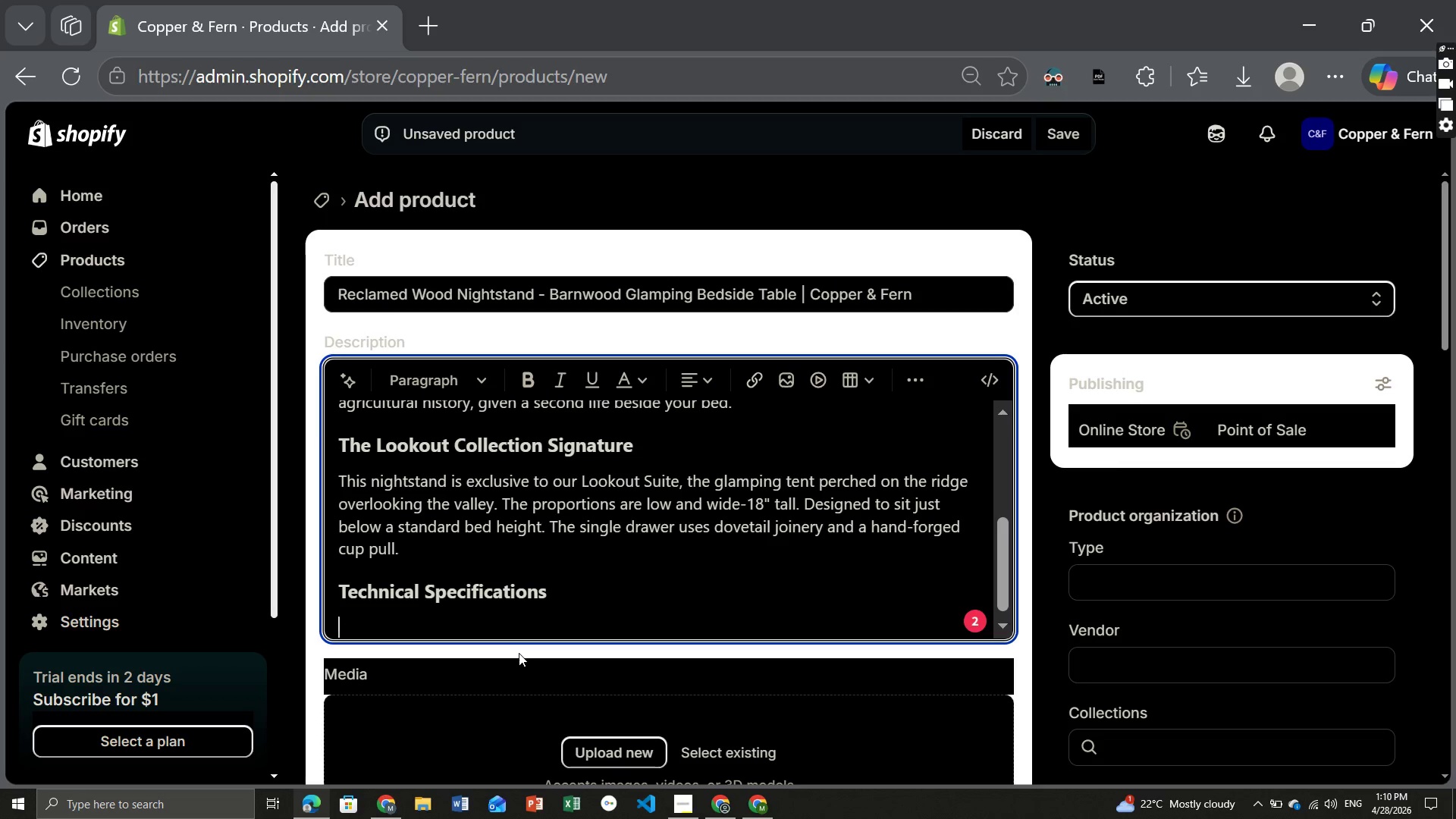 
key(Control+B)
 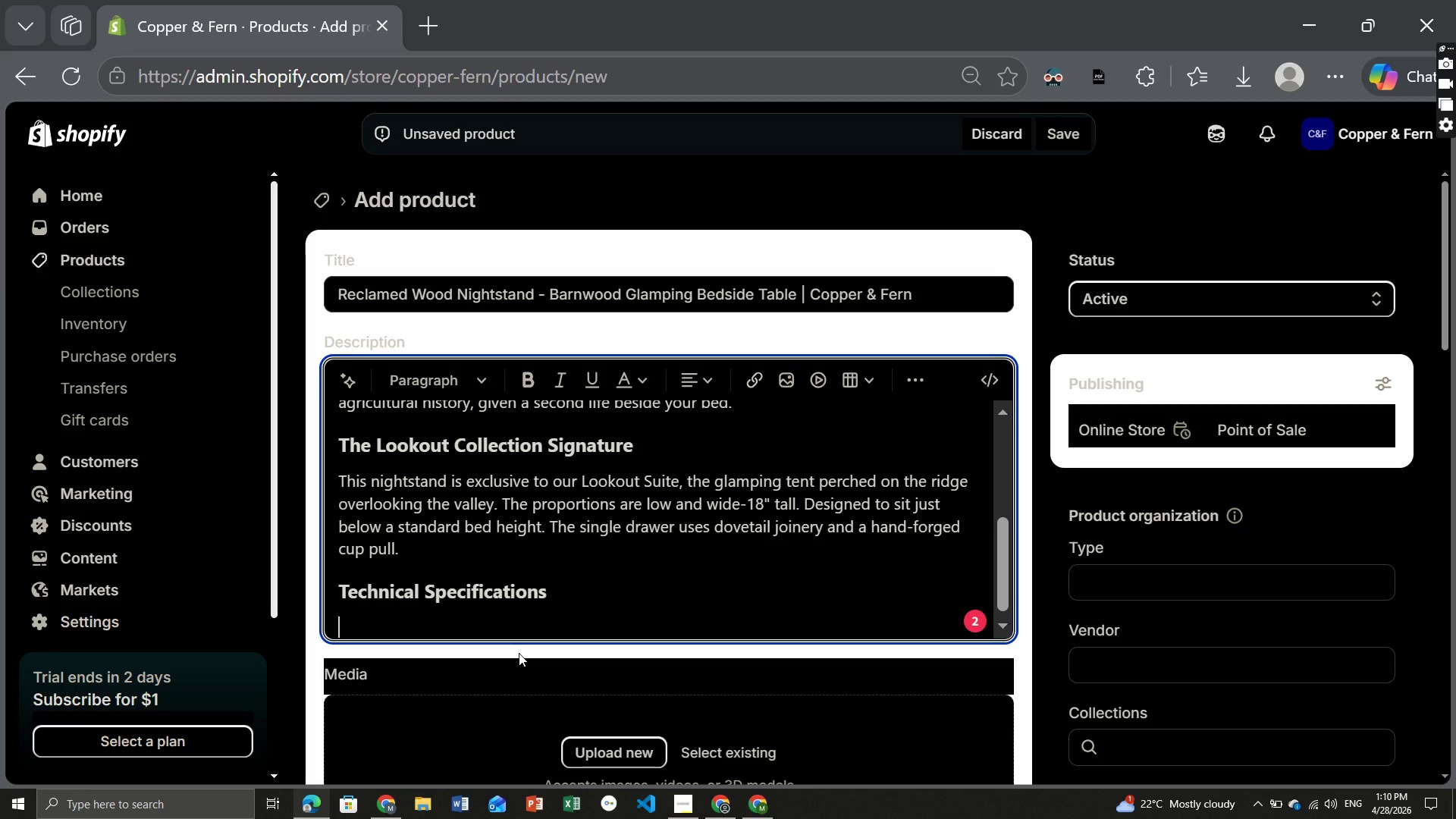 
key(CapsLock)
 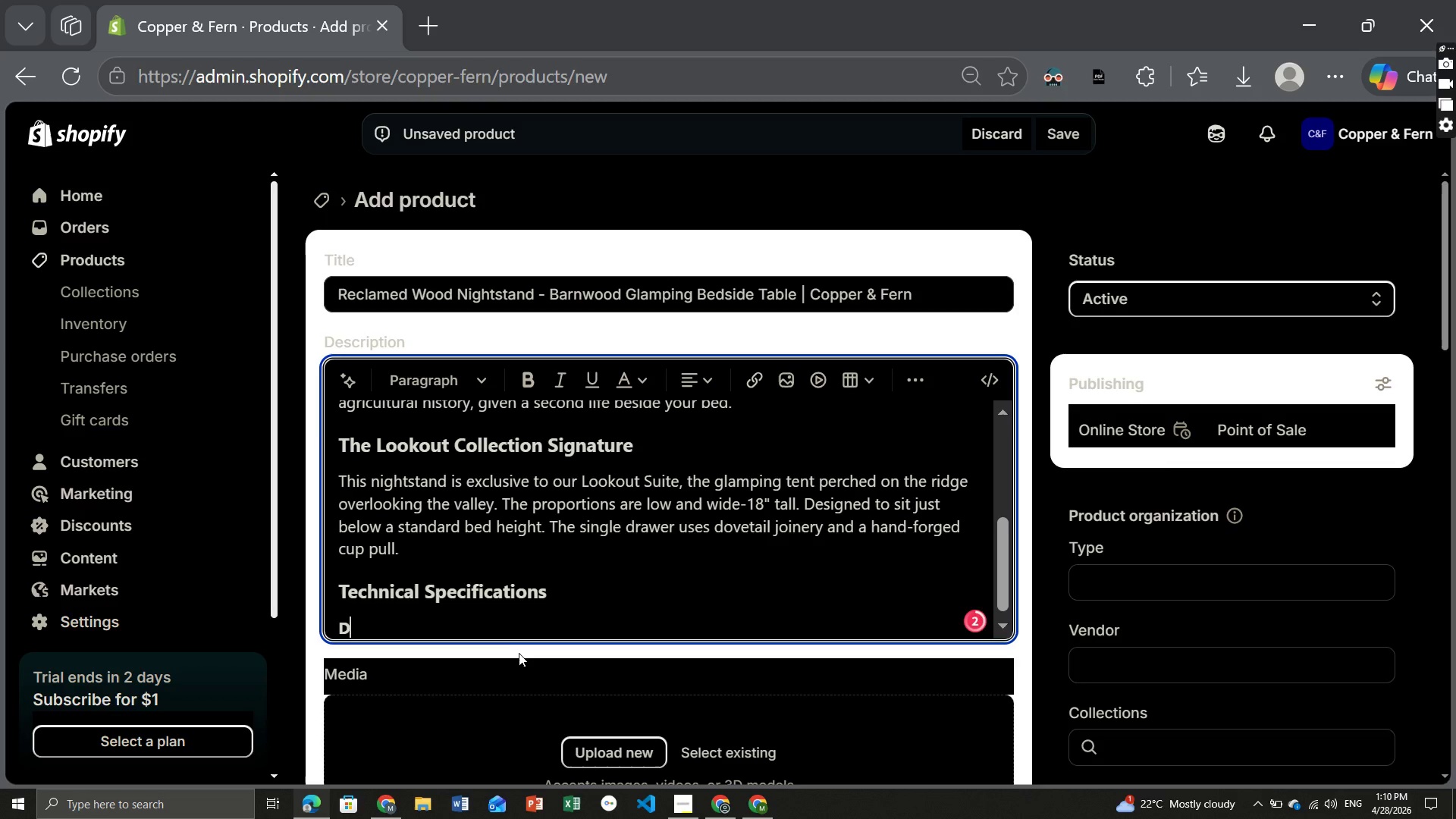 
key(D)
 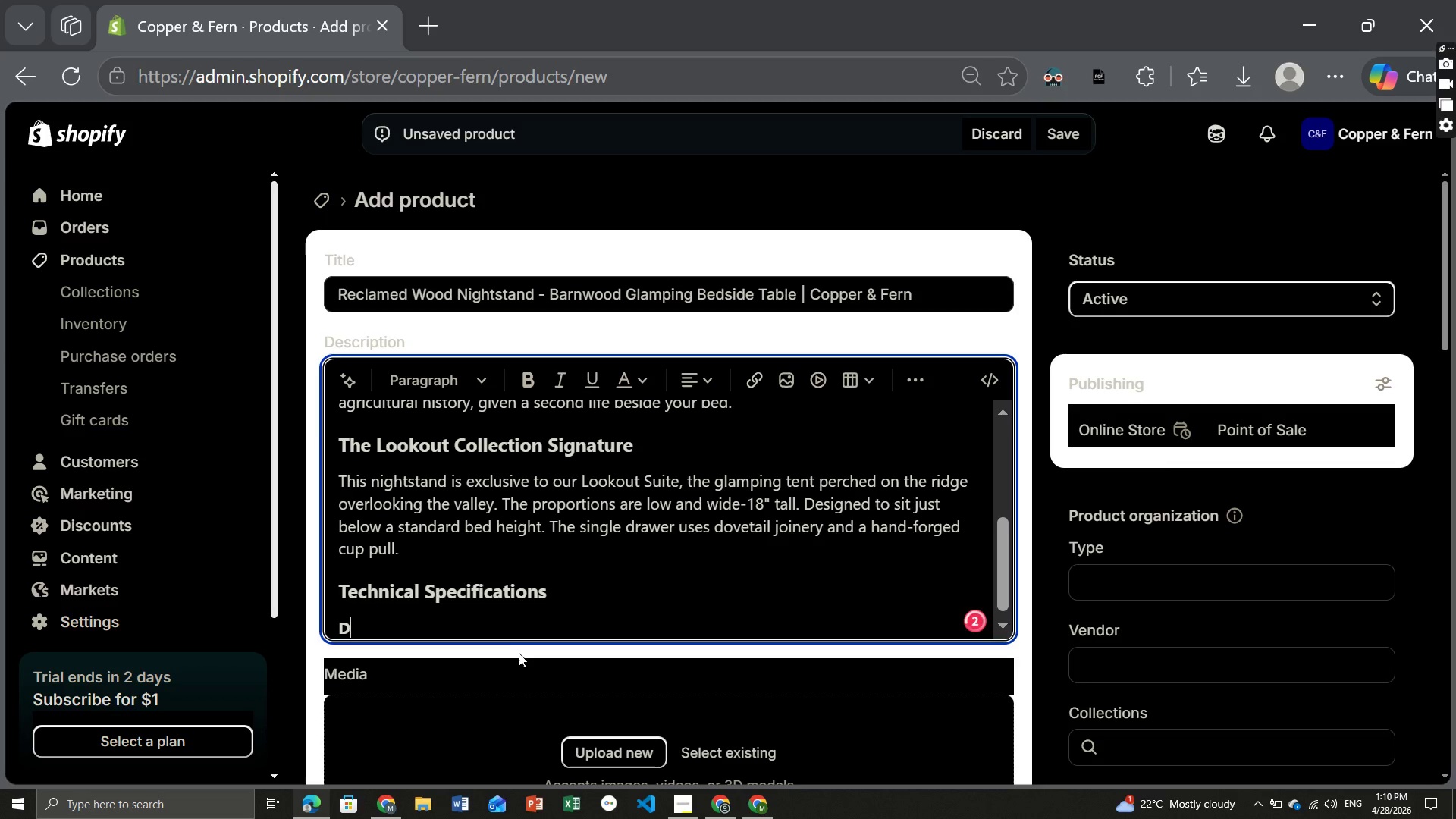 
key(CapsLock)
 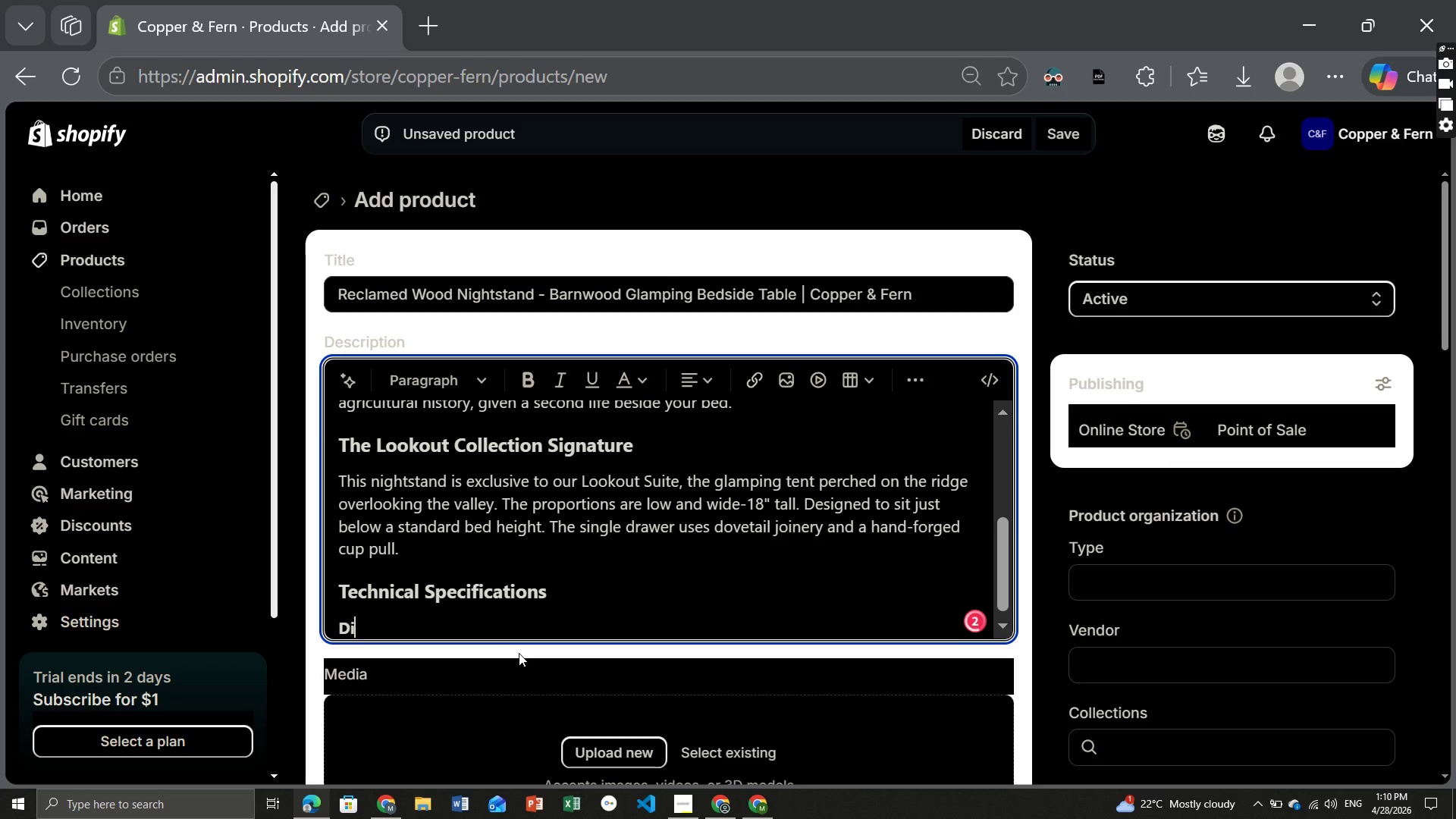 
key(I)
 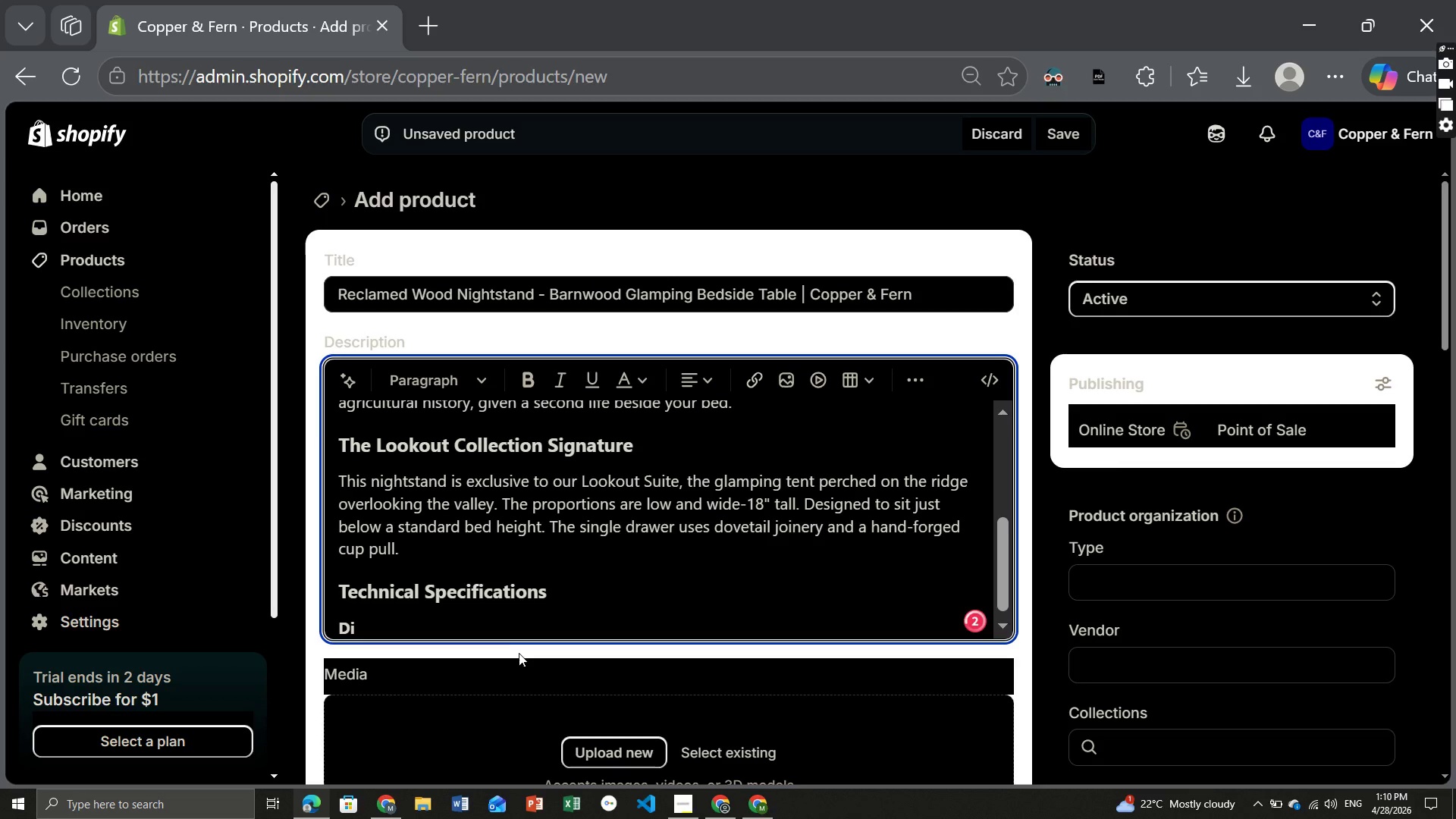 
key(Backspace)
 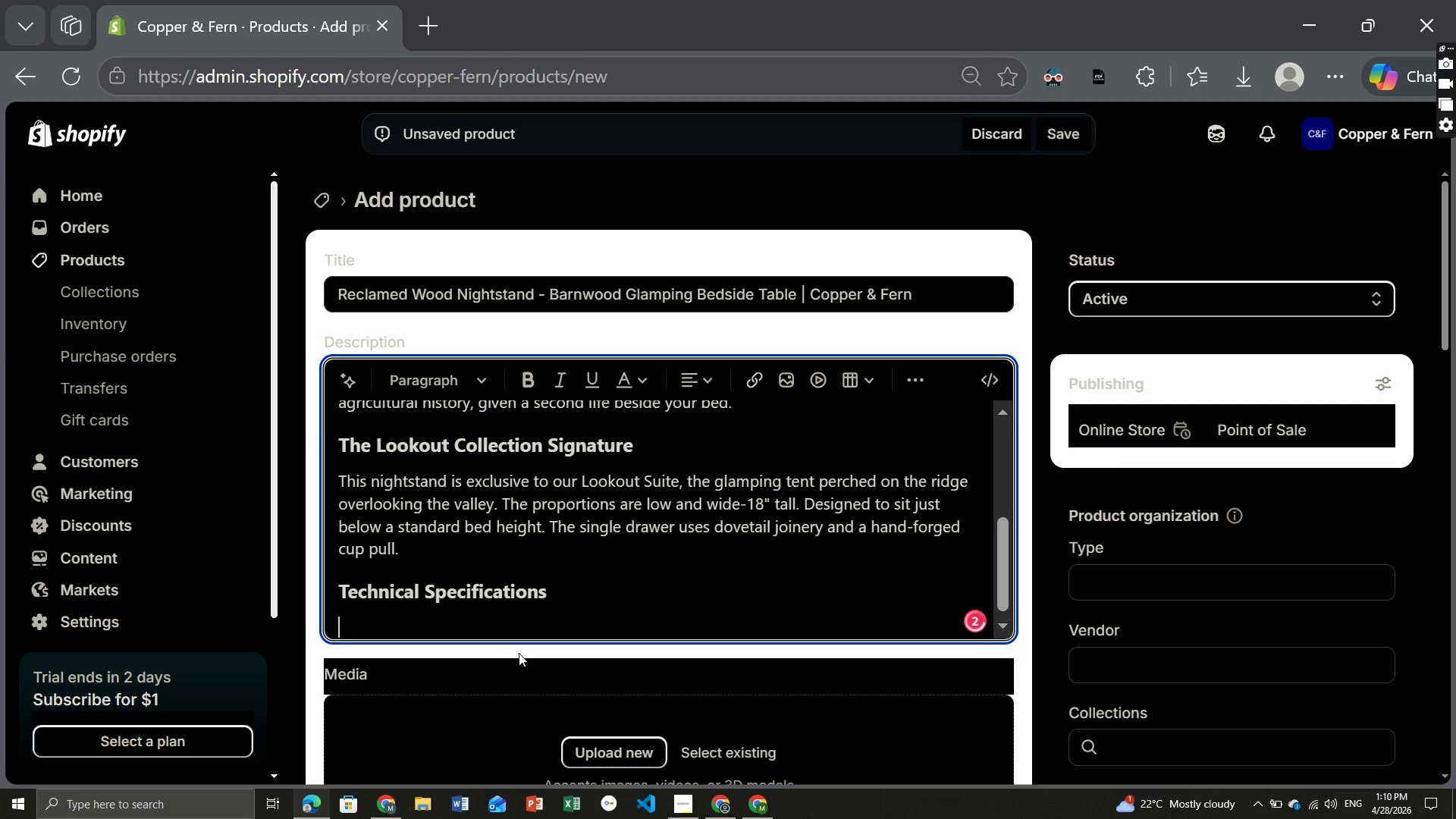 
key(Backspace)
 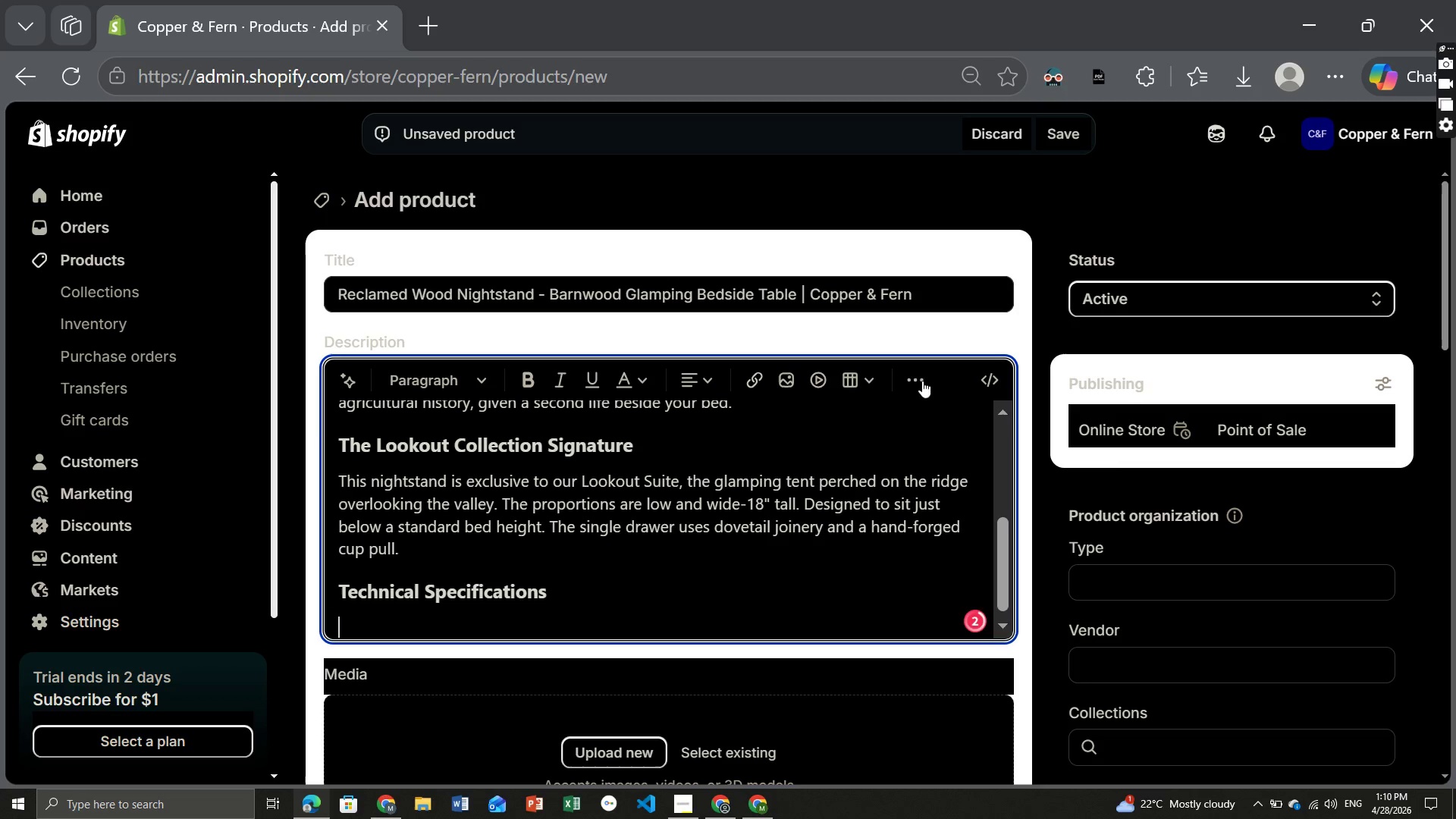 
left_click([917, 381])
 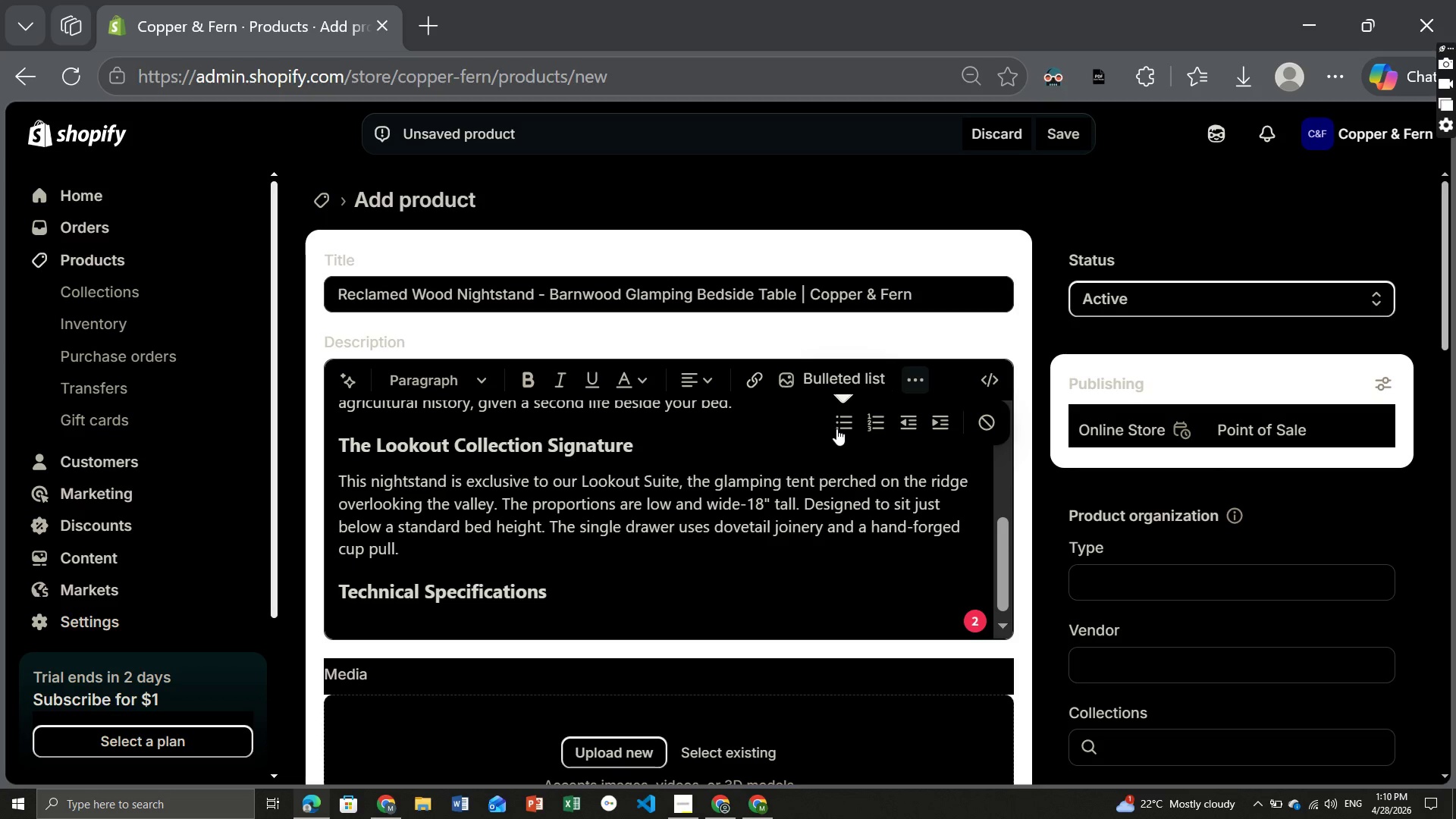 
left_click([838, 428])
 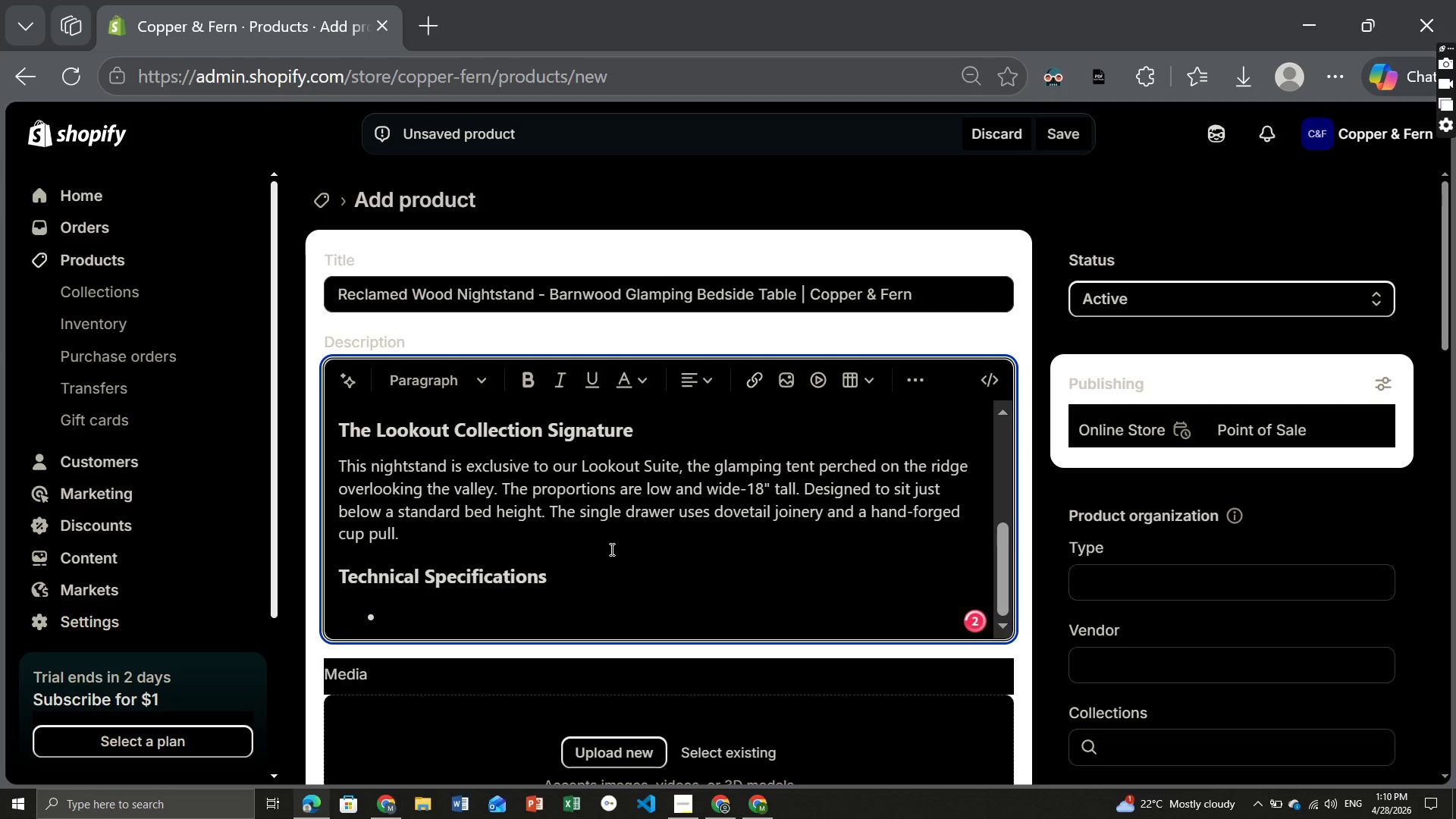 
type(Dime)
 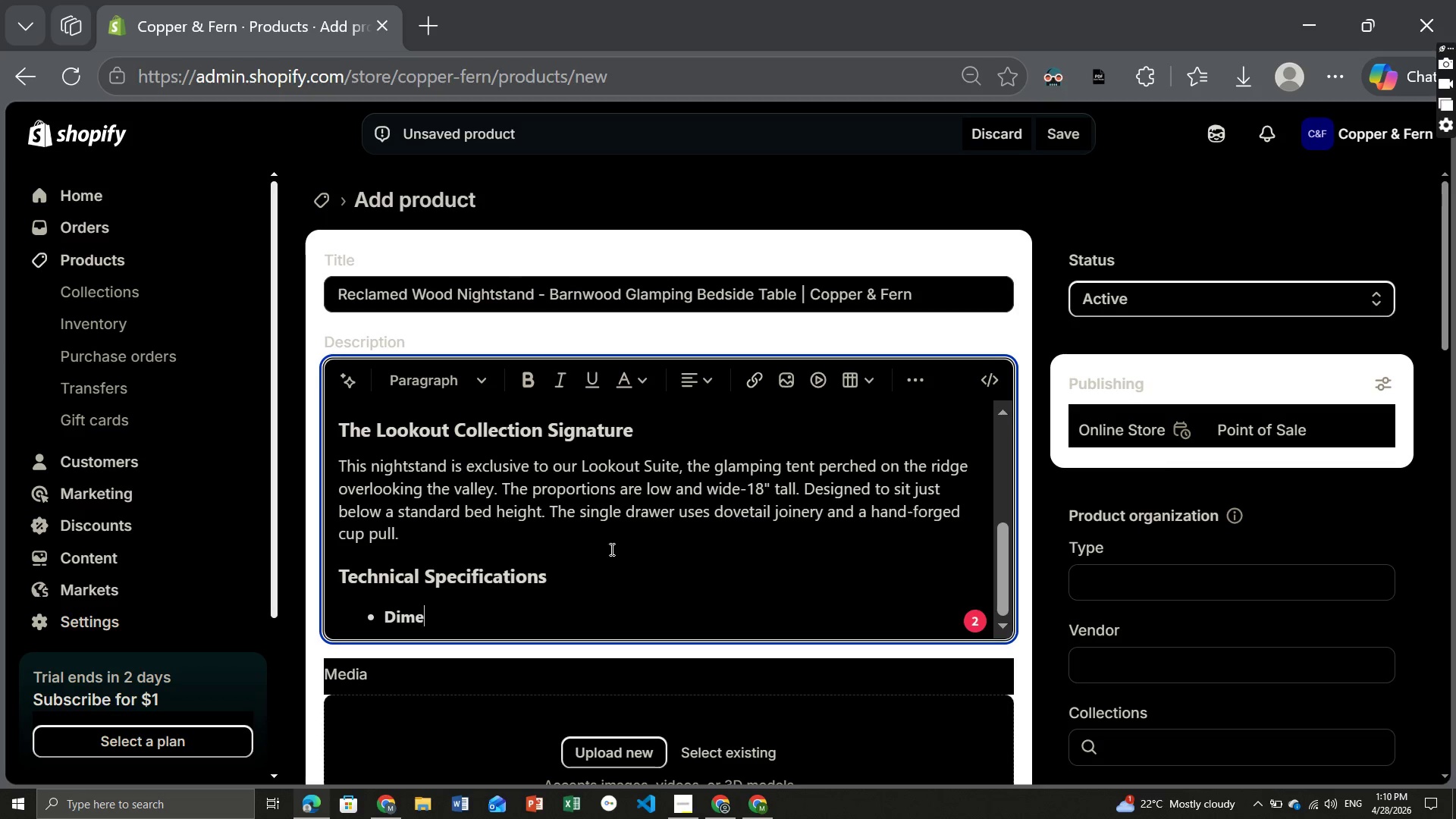 
wait(5.42)
 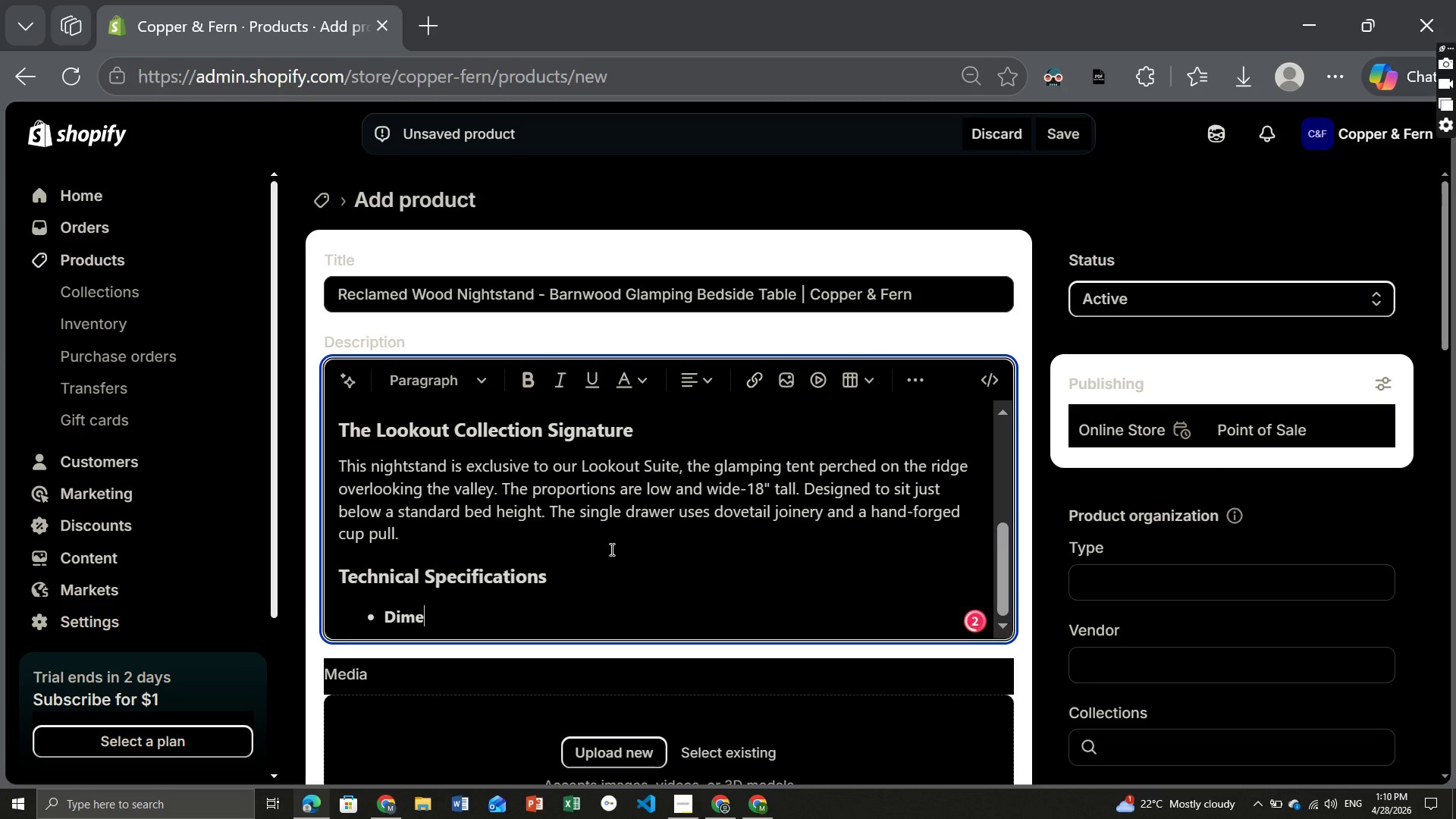 
type(nsions: )
 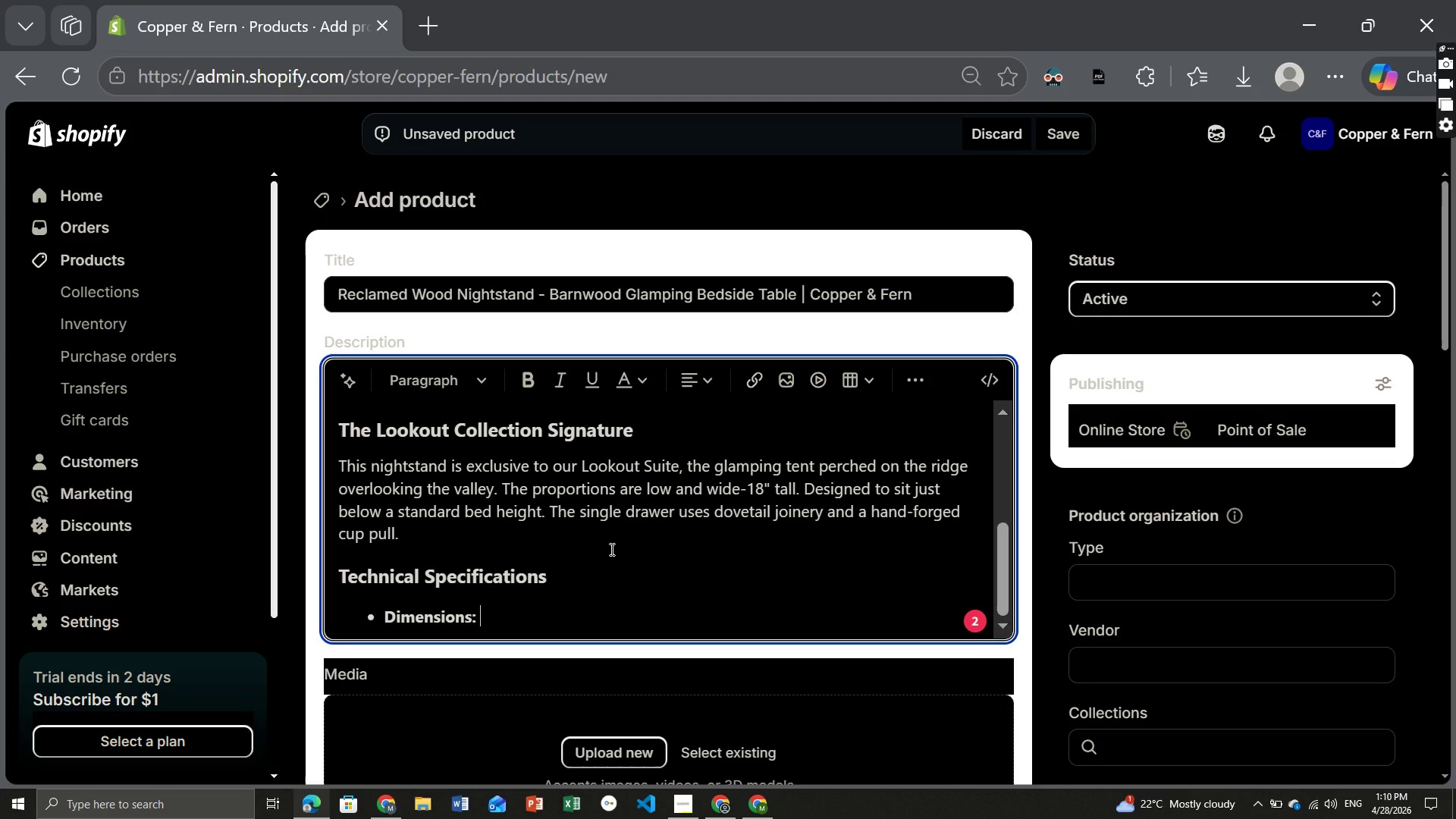 
key(Control+B)
 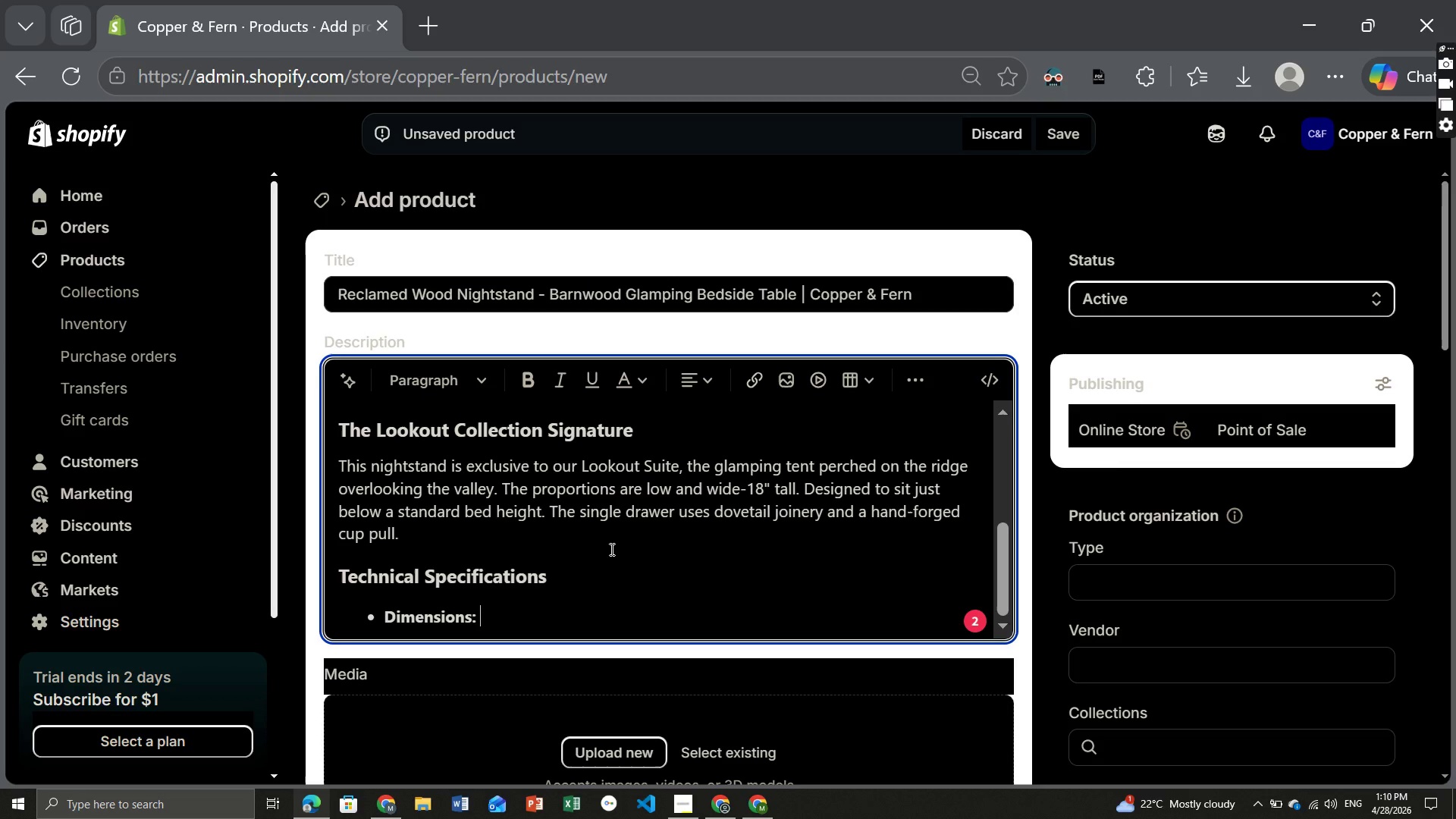 
type(20" W x 16" Dx 18" H)
 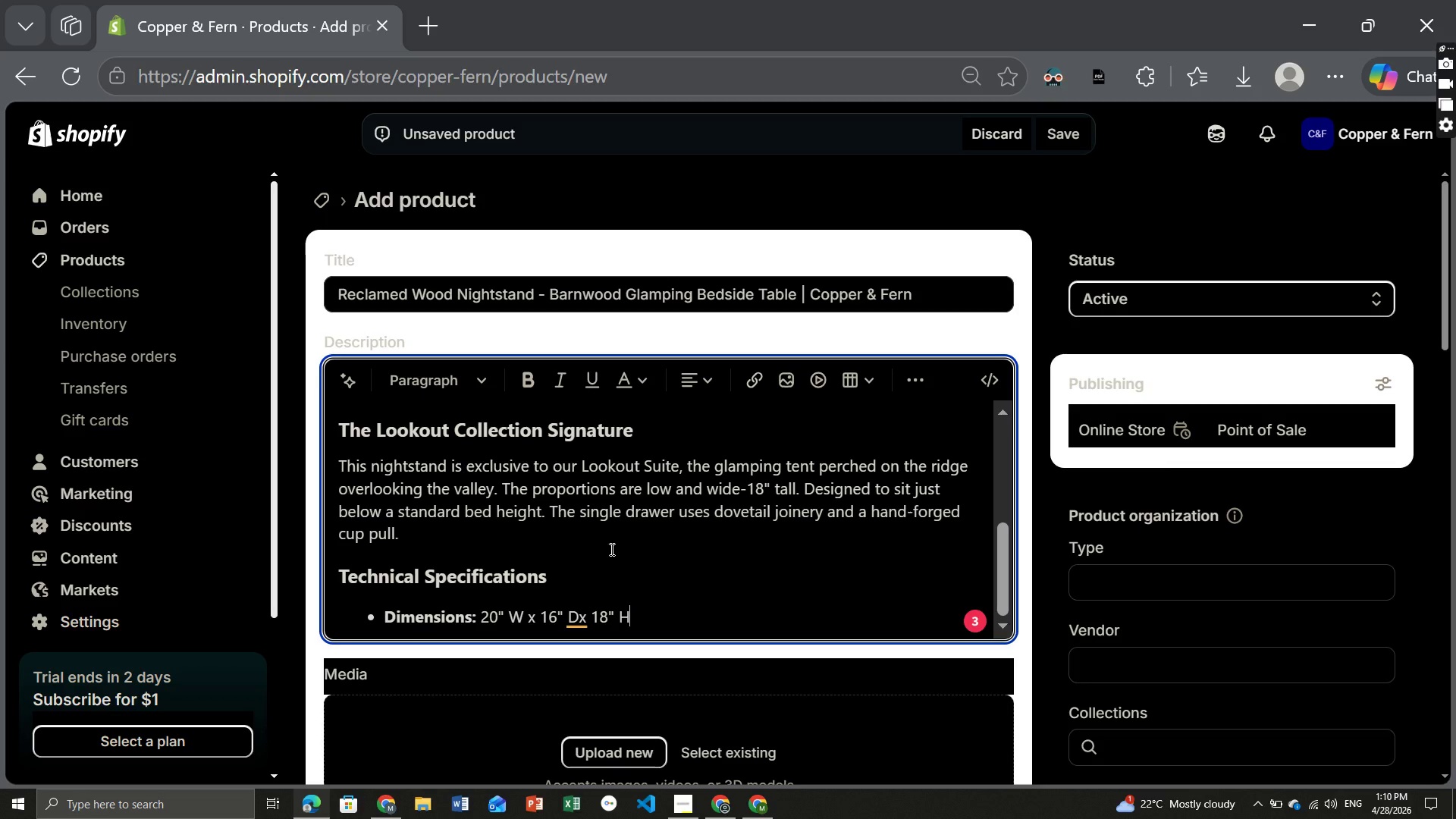 
key(Enter)
 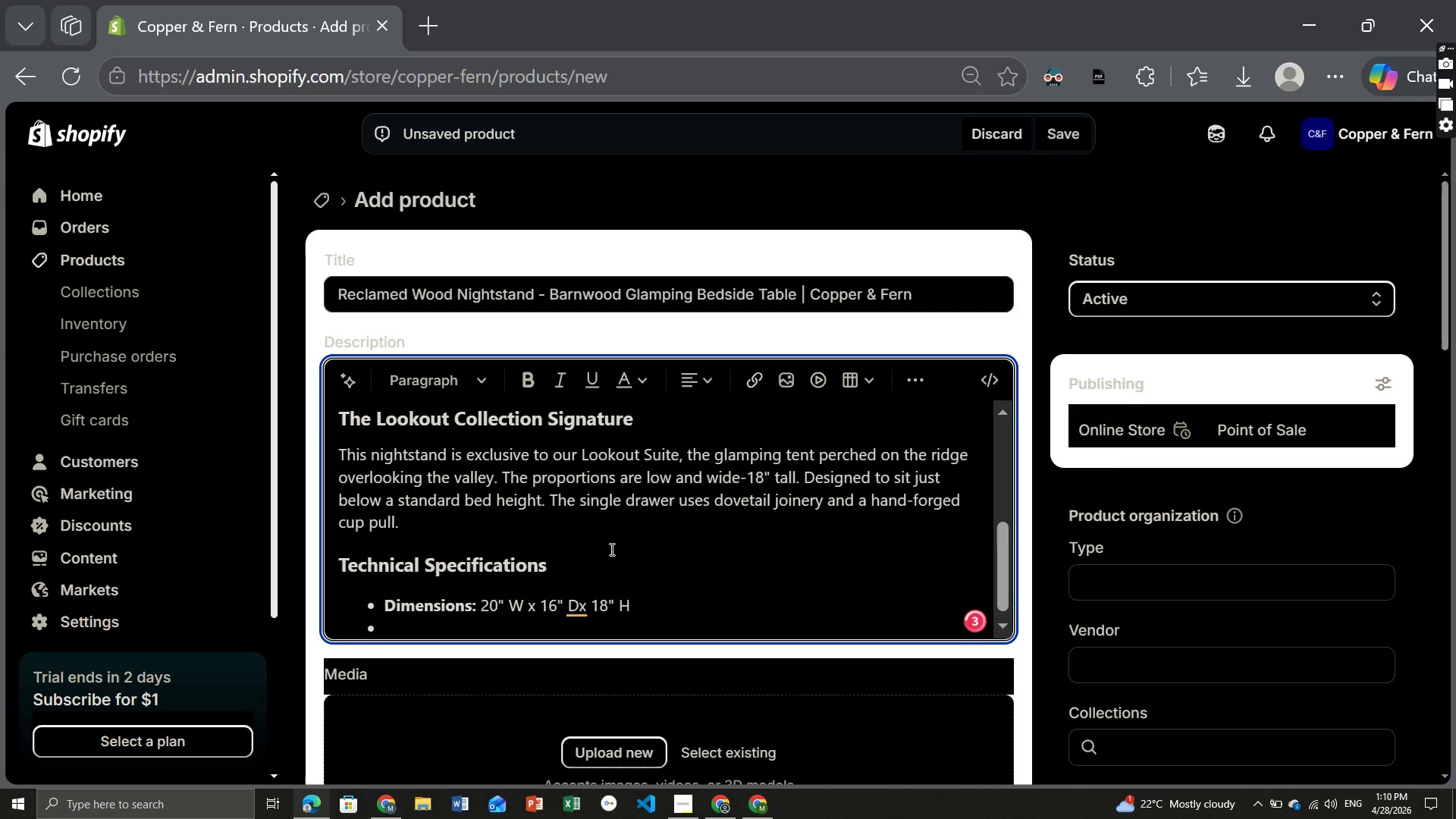 
key(Control+ControlLeft)
 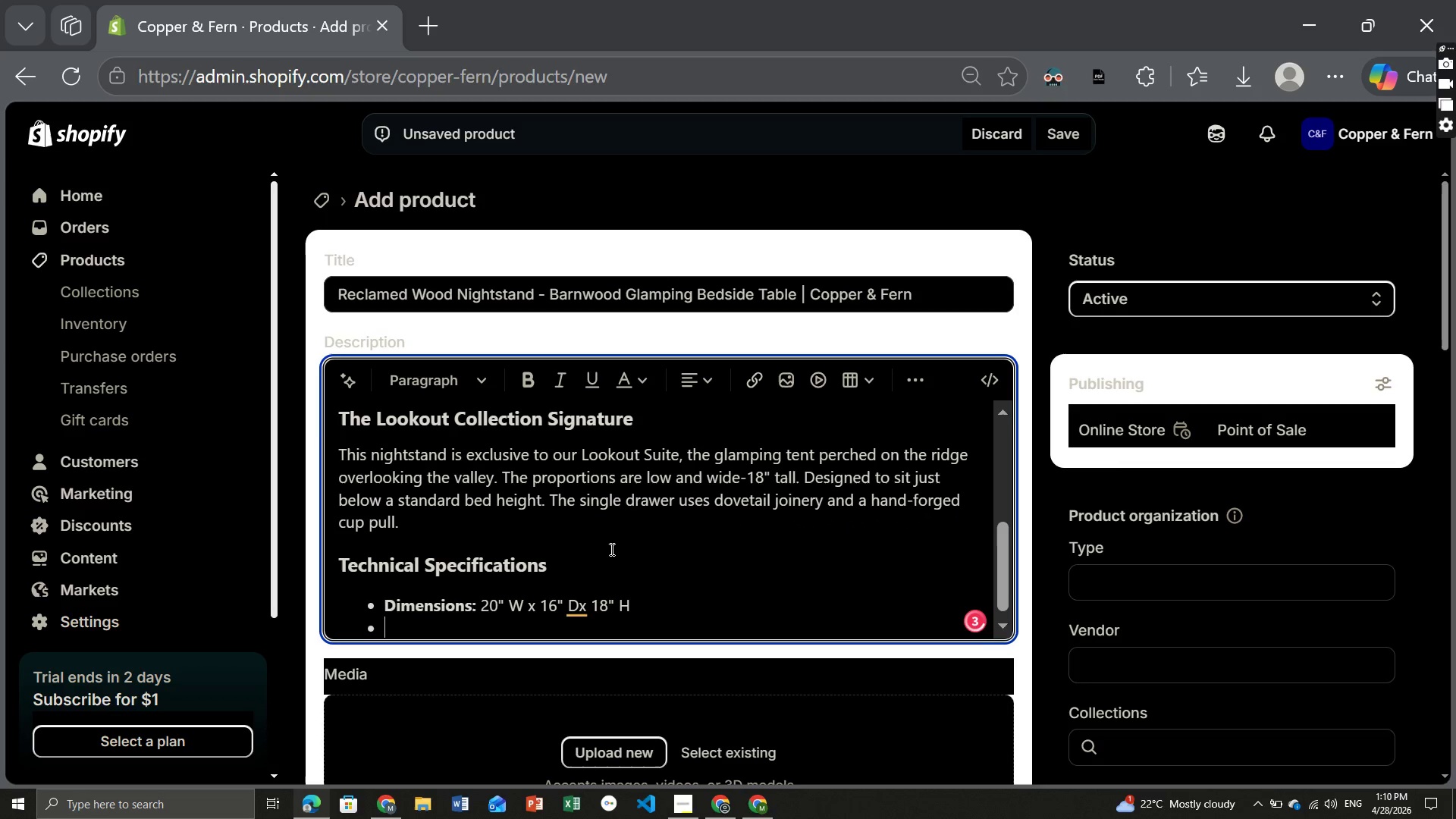 
key(Control+B)
 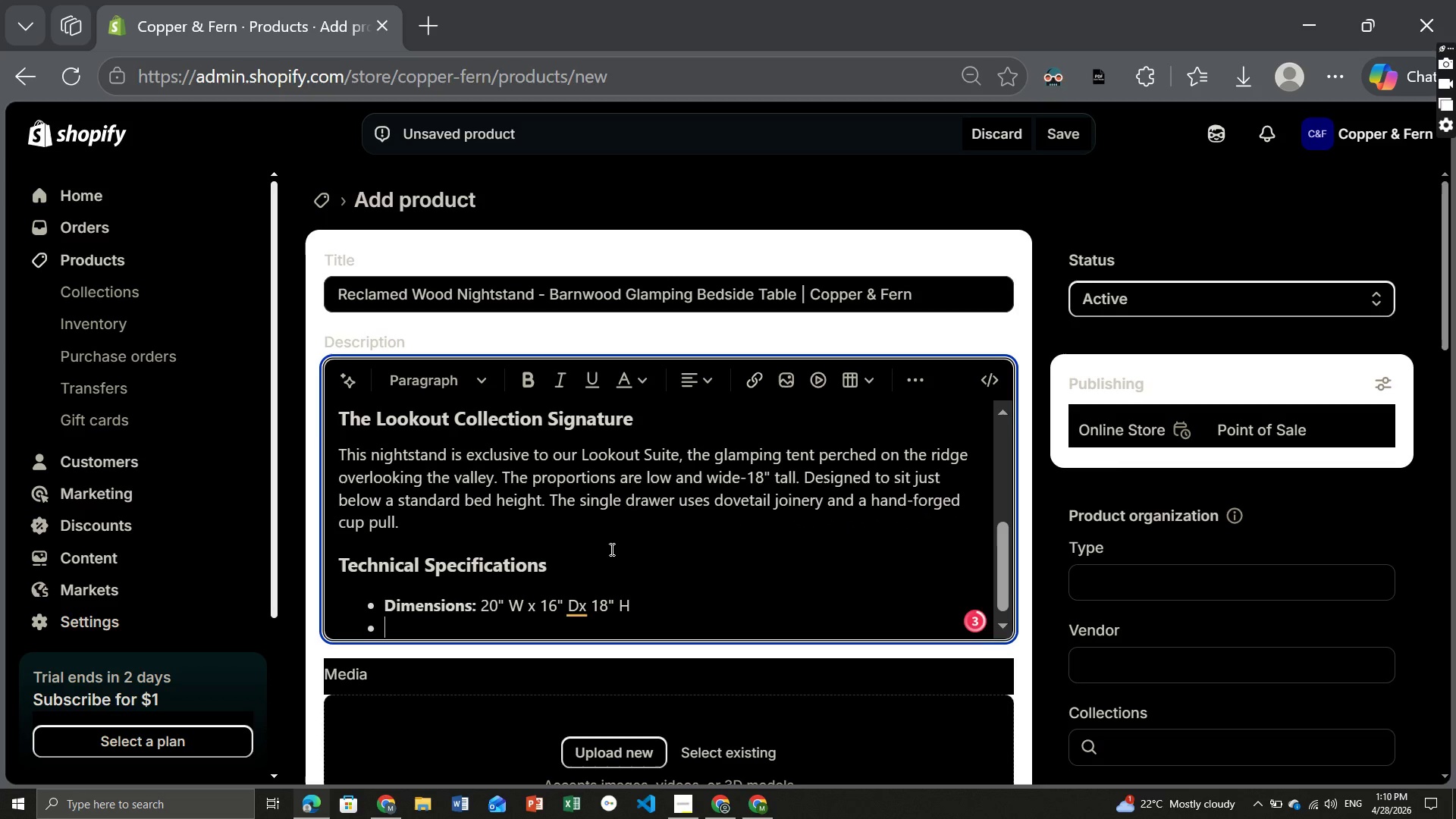 
type(Drawed)
key(Backspace)
type(r inerior: )
 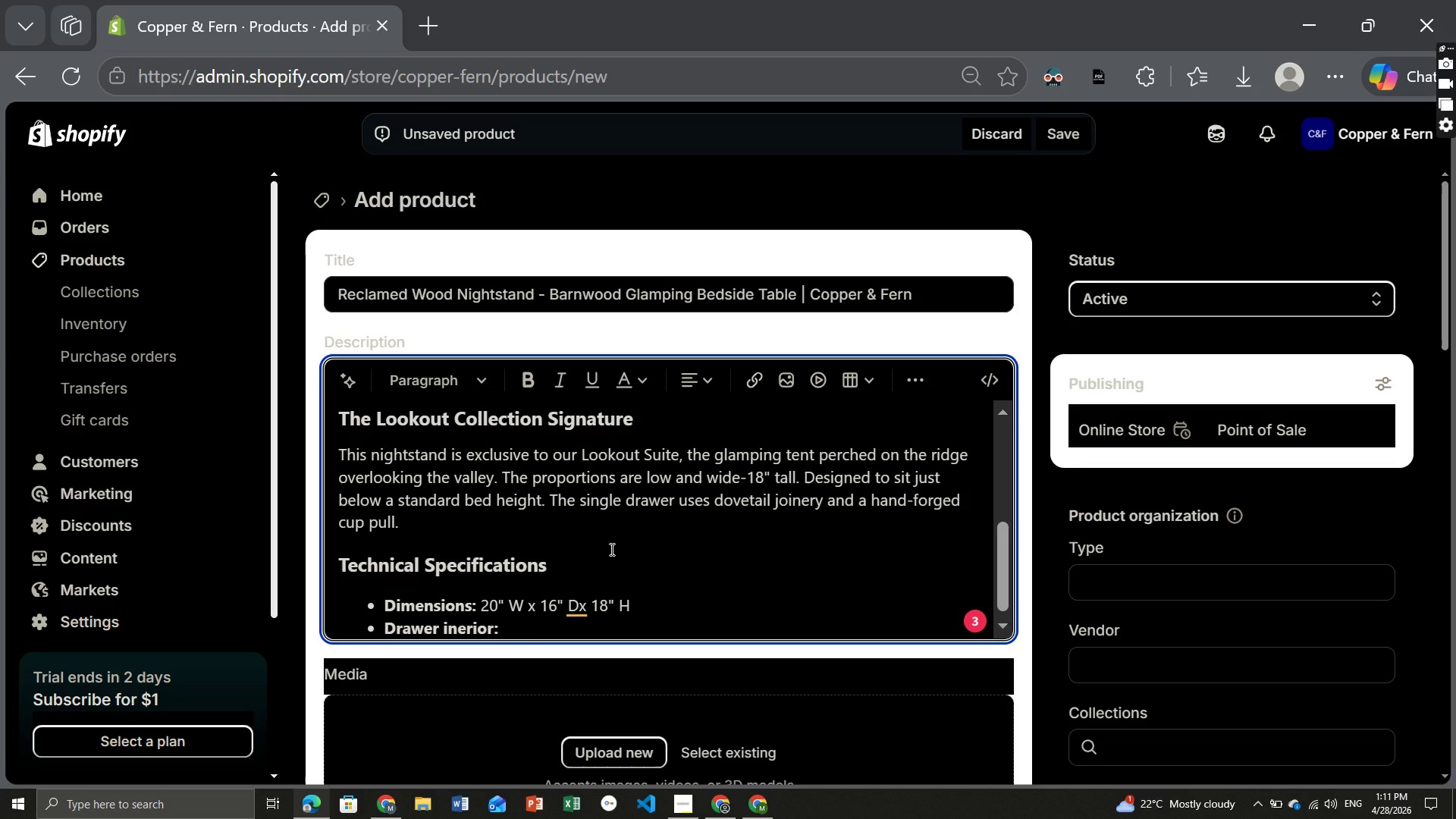 
key(Control+B)
 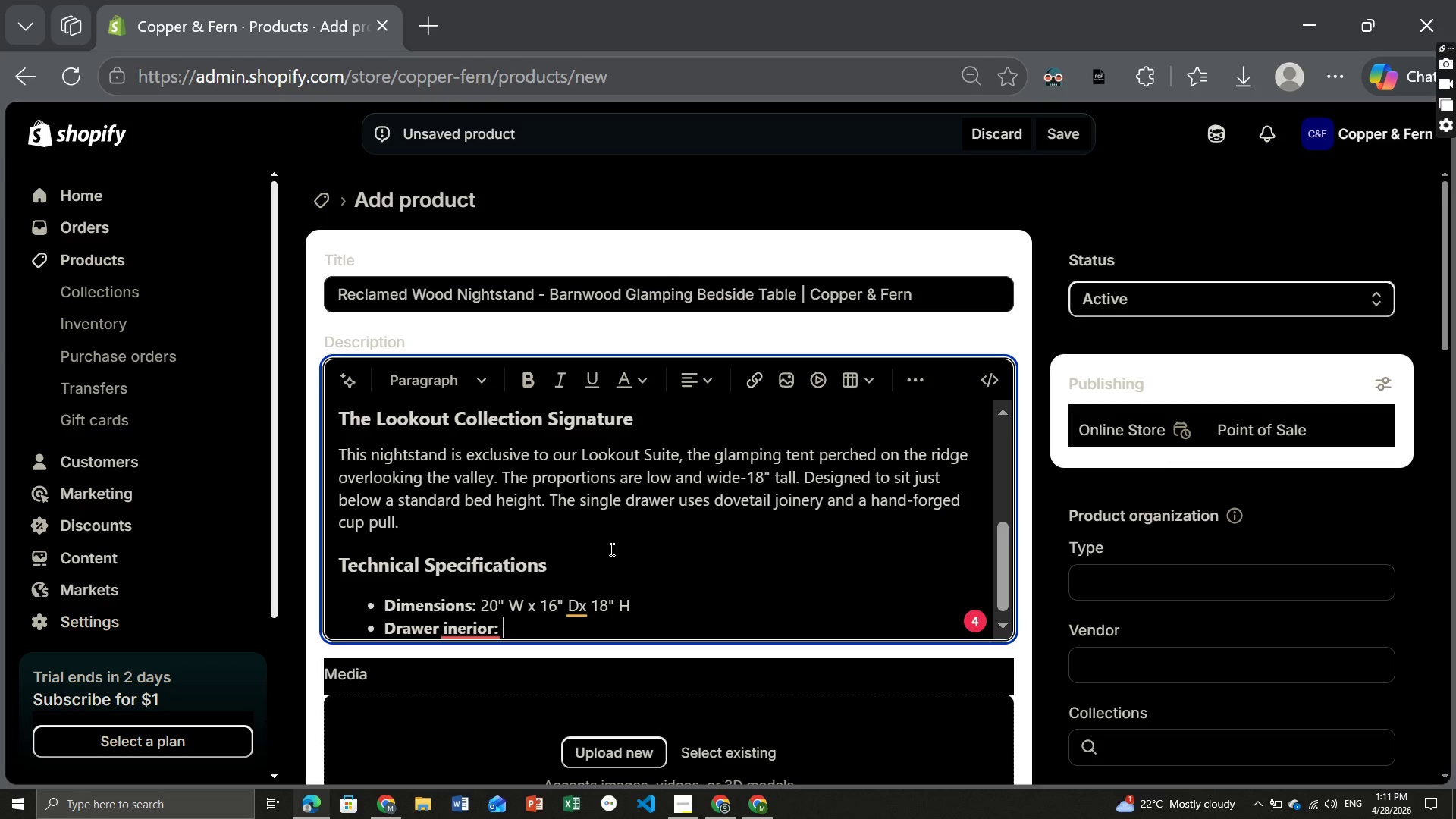 
type(16" W x 12" D x 4" H)
 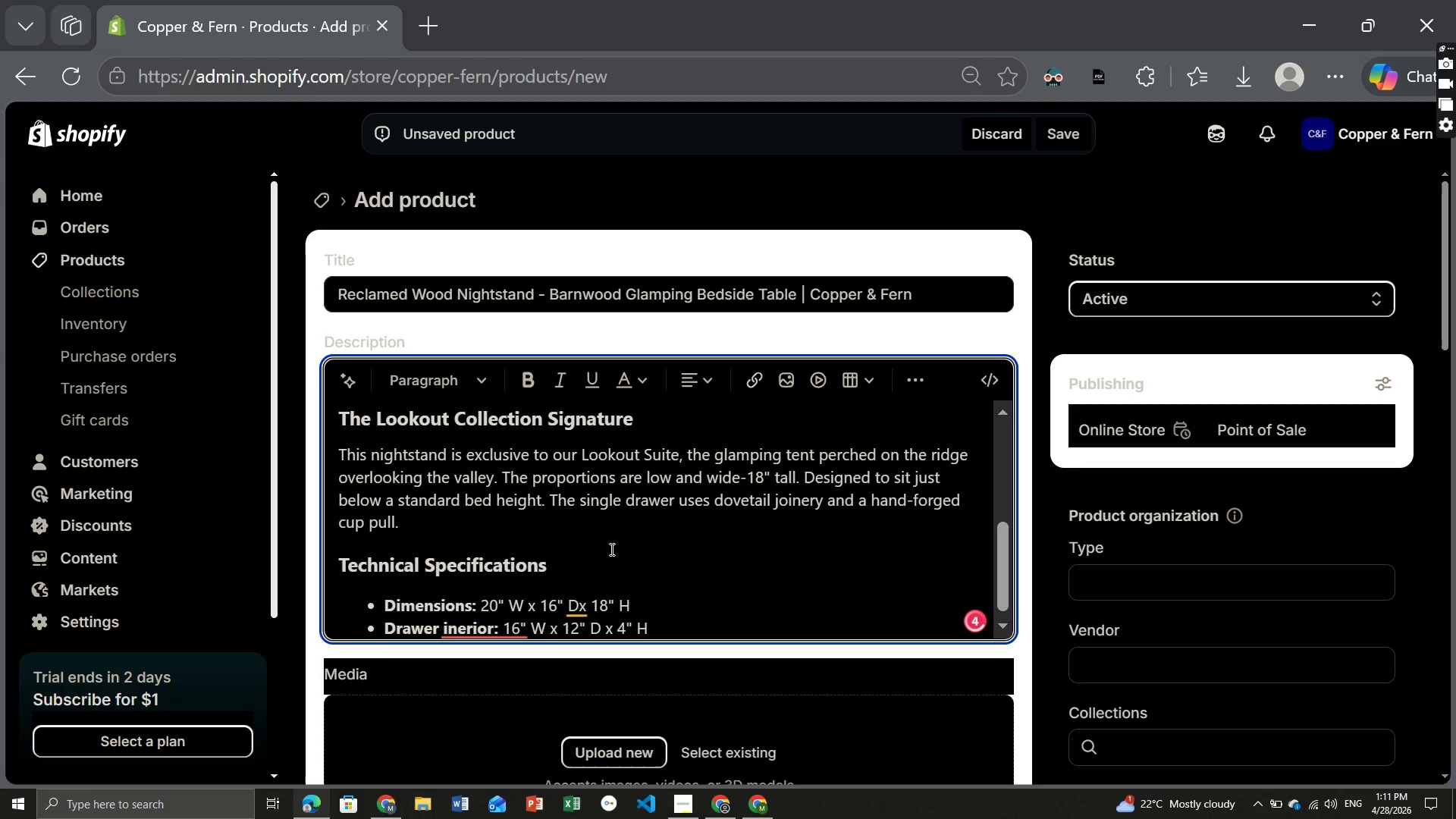 
key(Enter)
 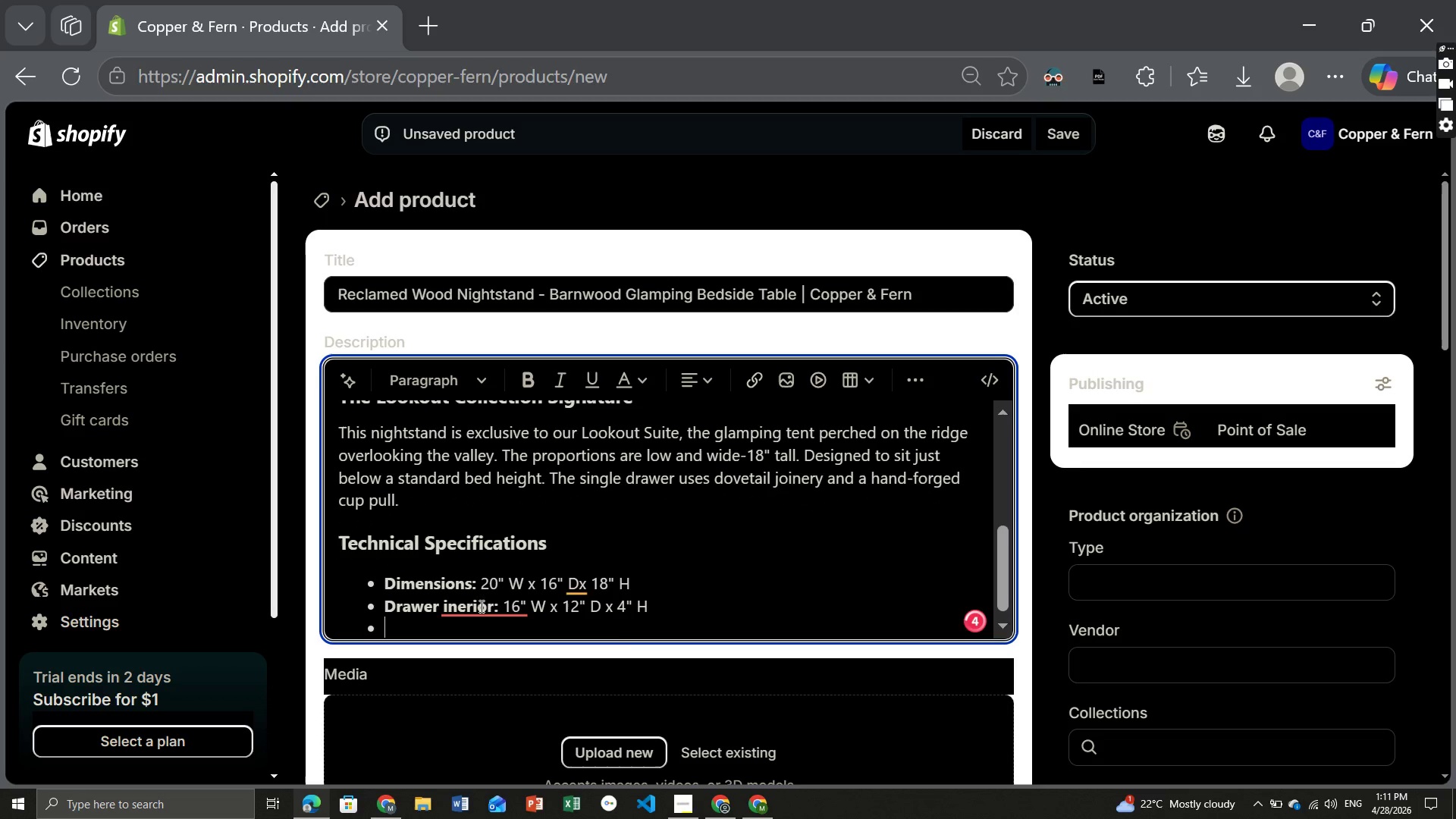 
left_click([479, 607])
 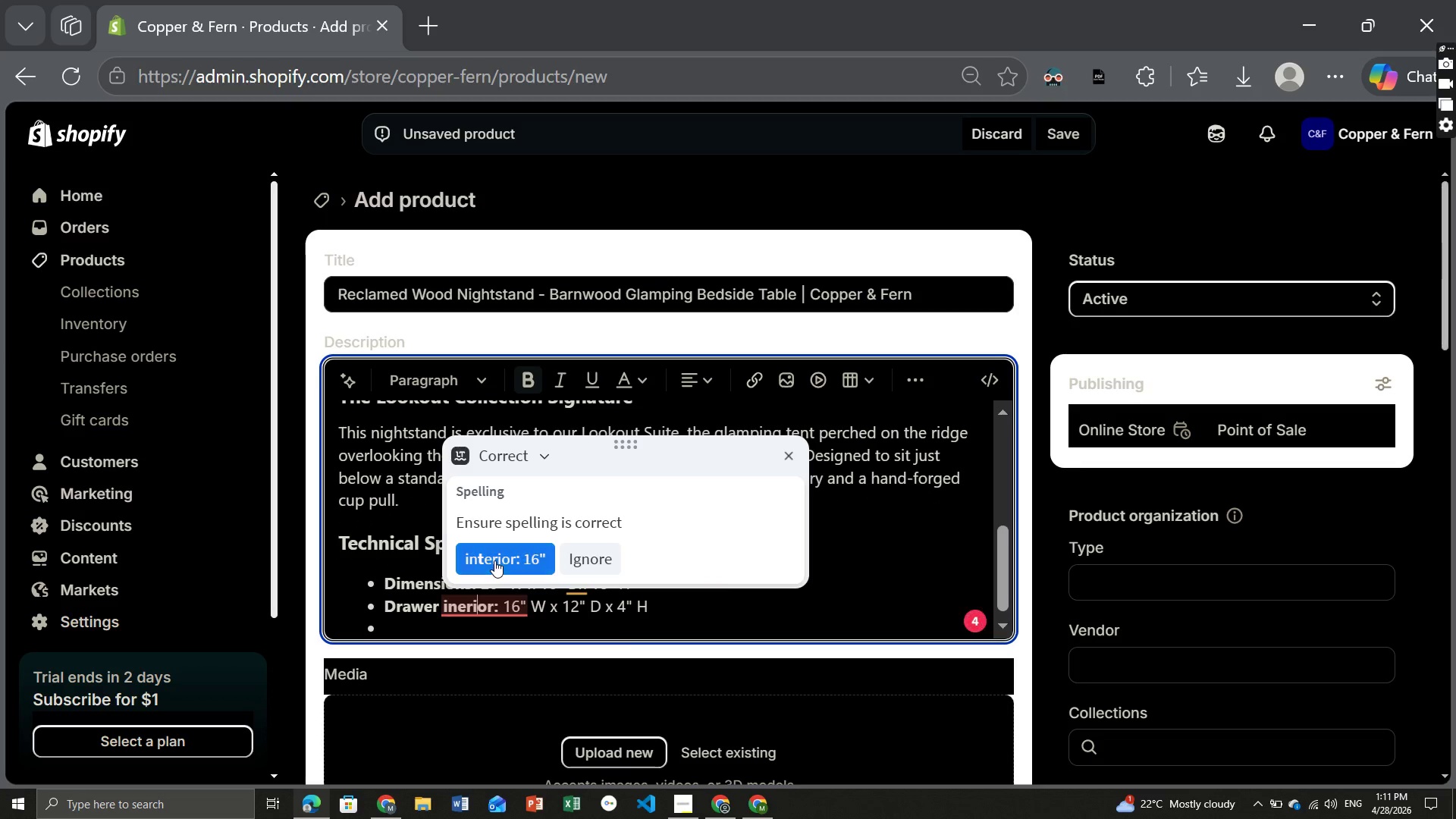 
left_click([494, 560])
 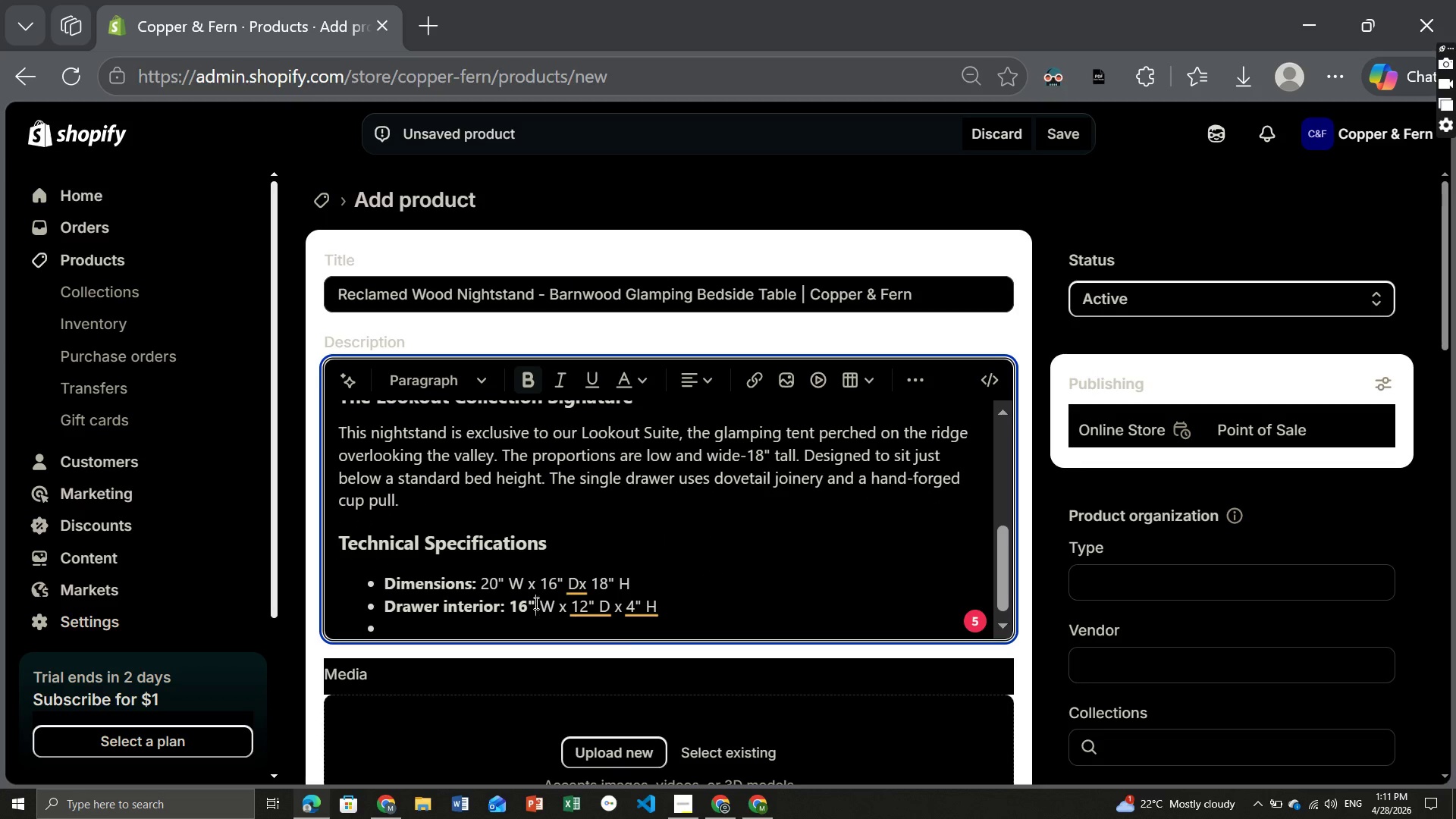 
left_click_drag(start_coordinate=[535, 598], to_coordinate=[513, 604])
 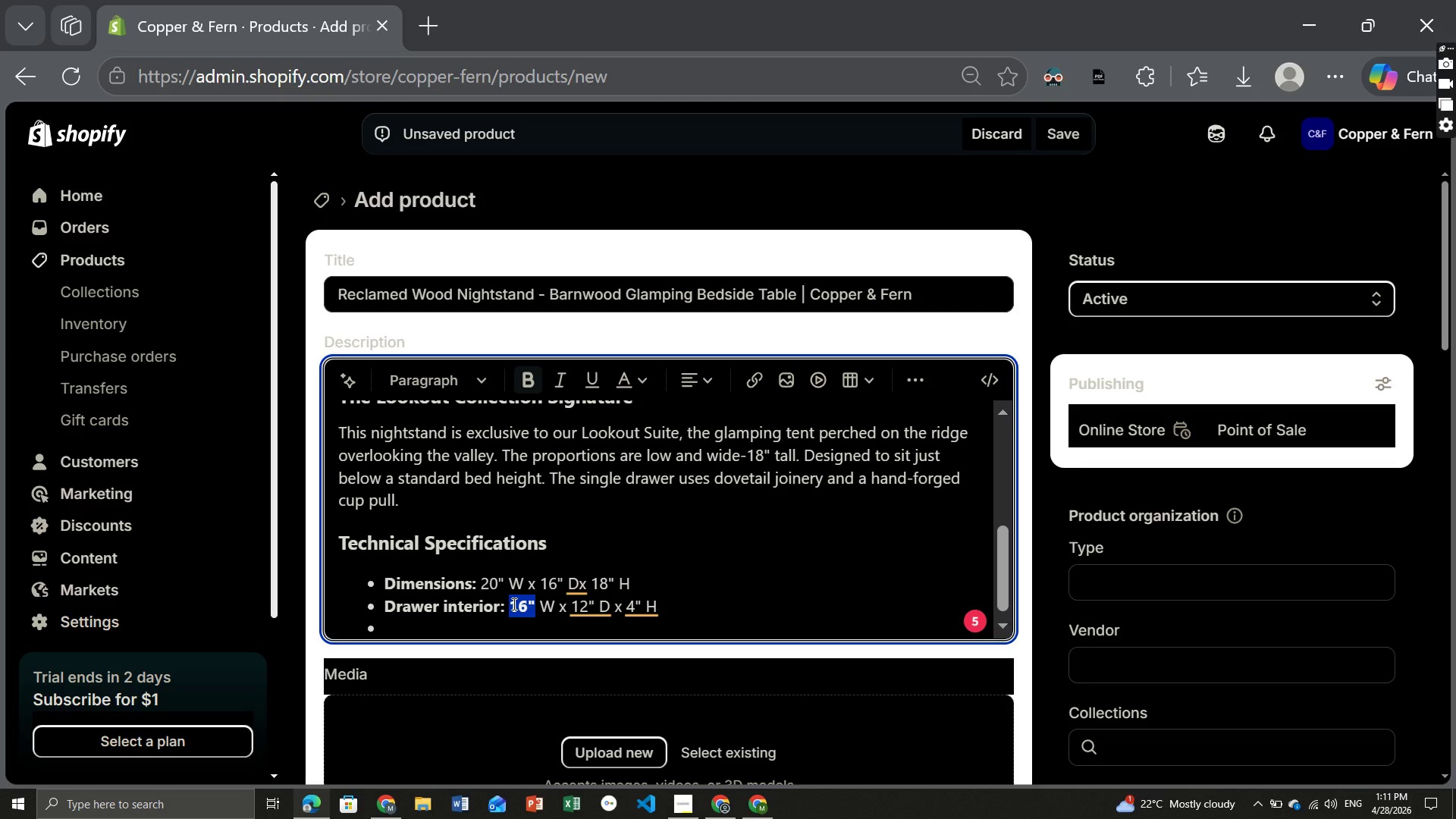 
key(Control+ControlLeft)
 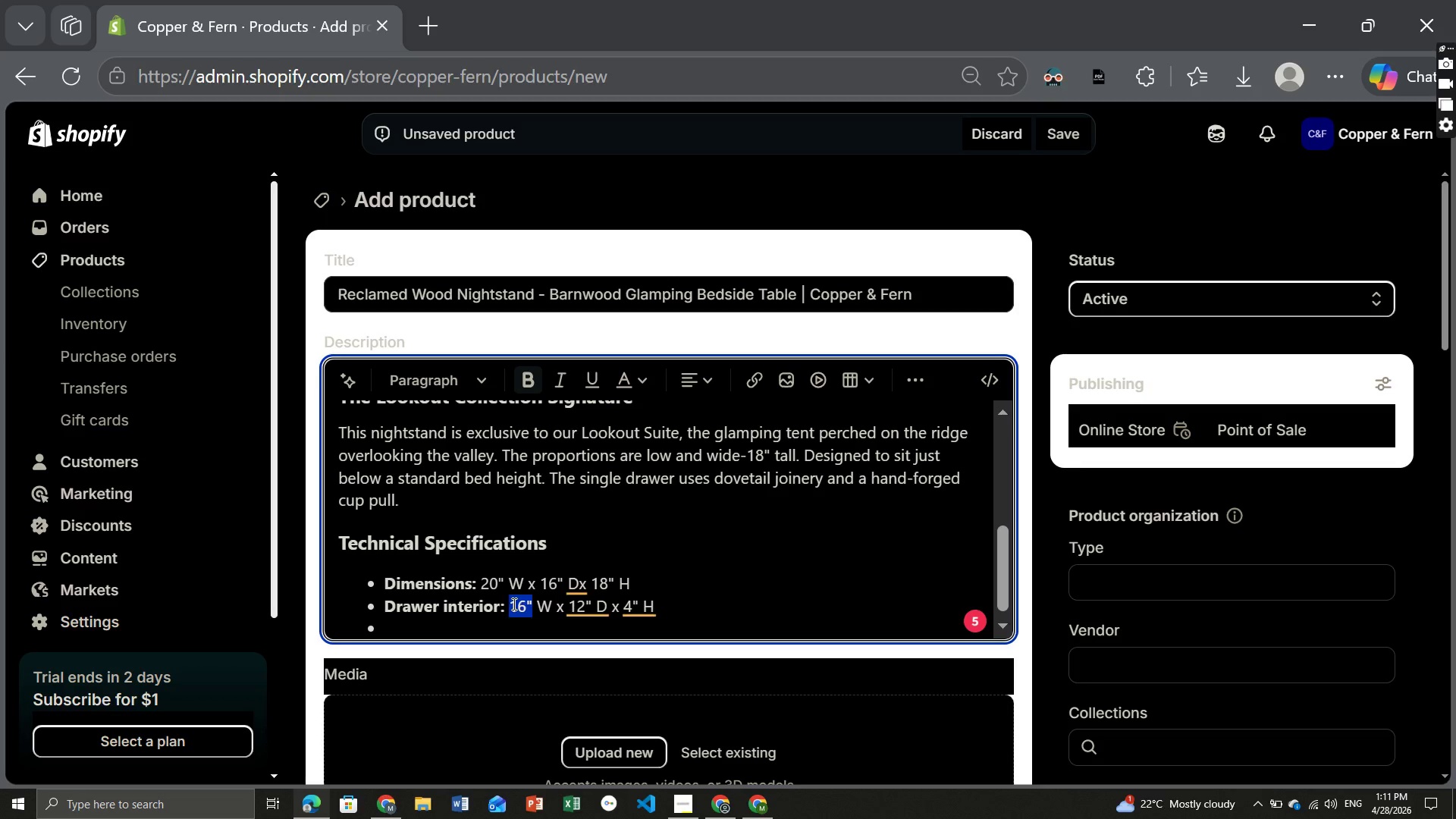 
key(Control+B)
 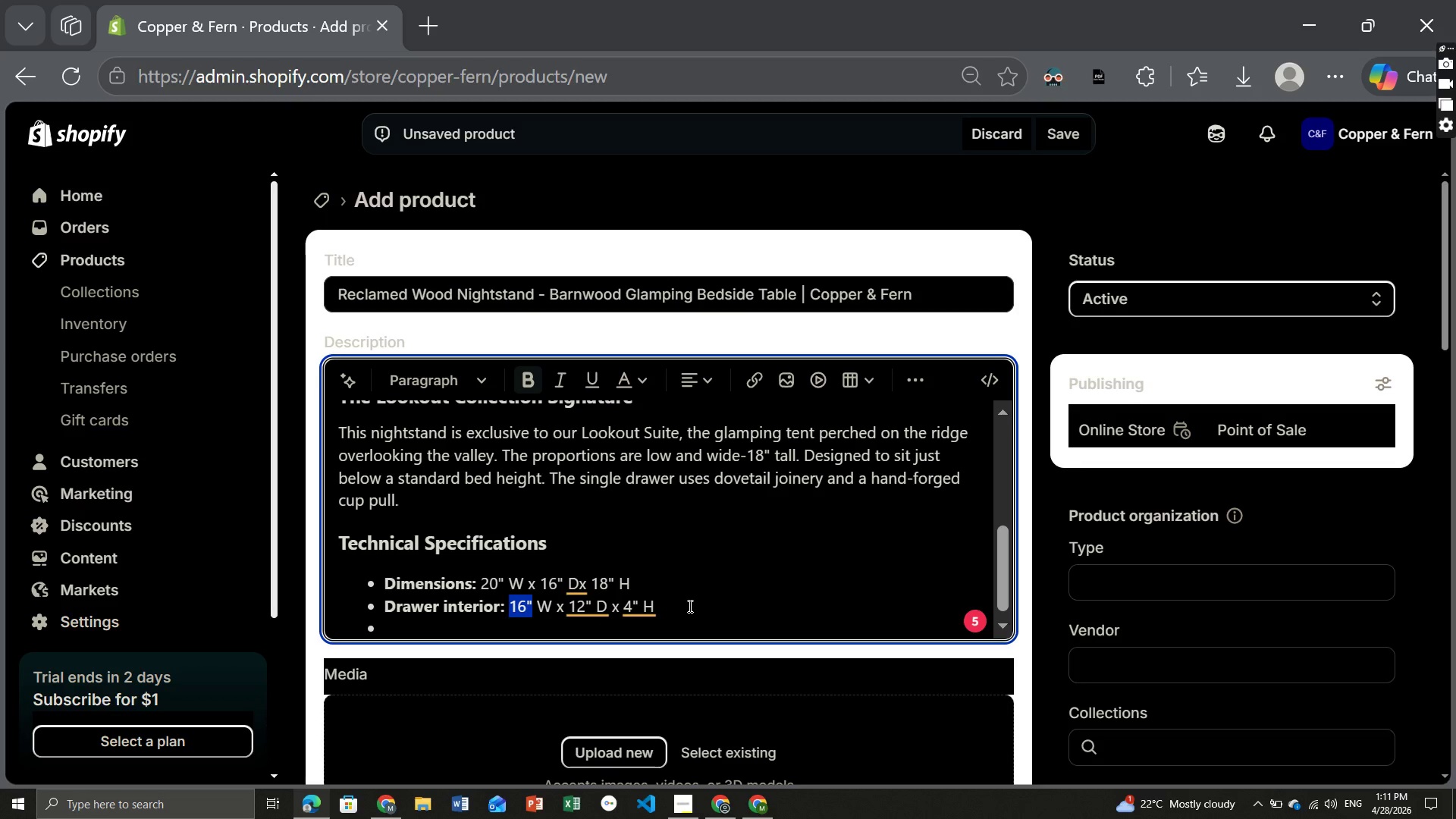 
left_click([689, 606])
 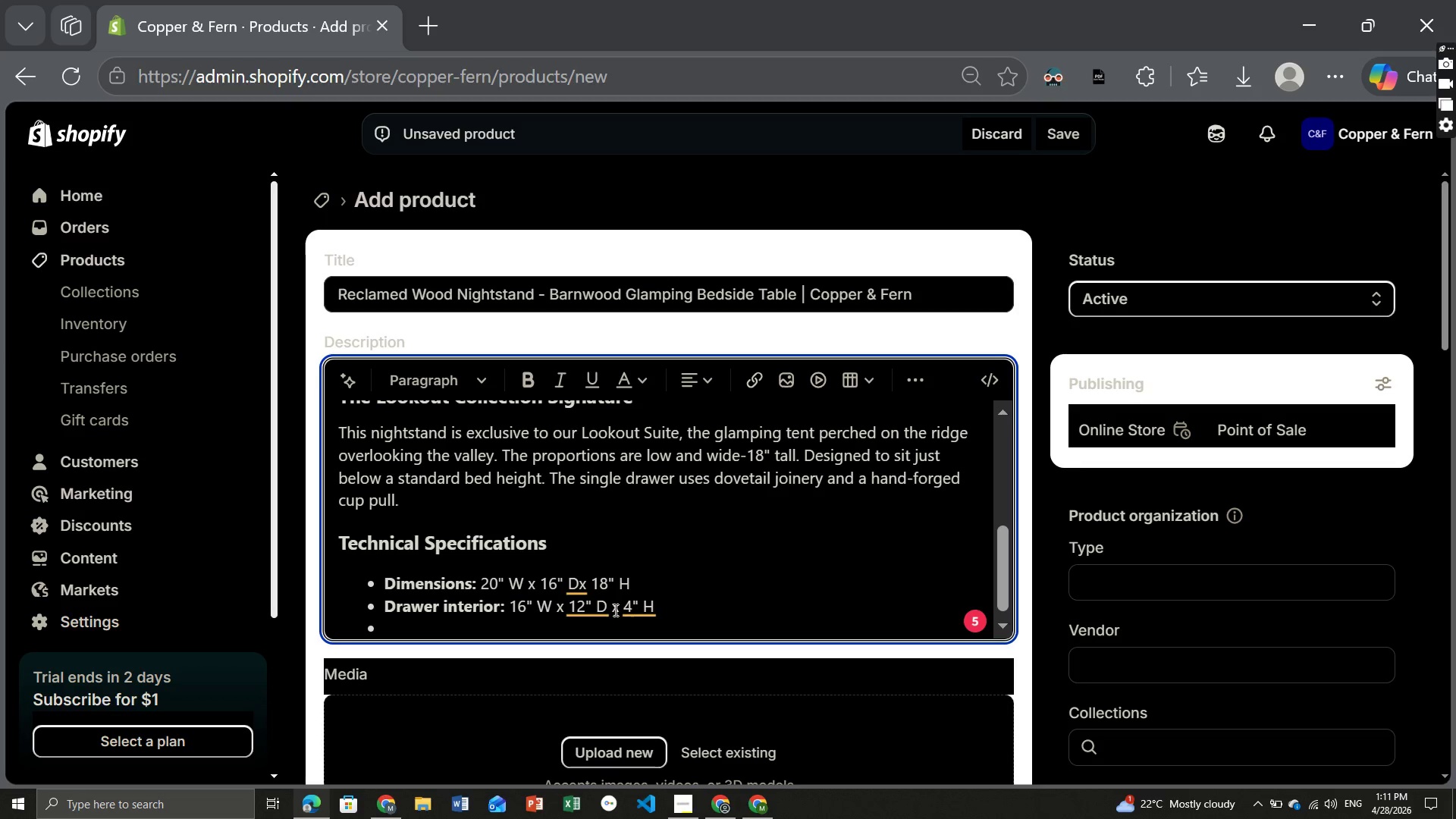 
left_click([579, 586])
 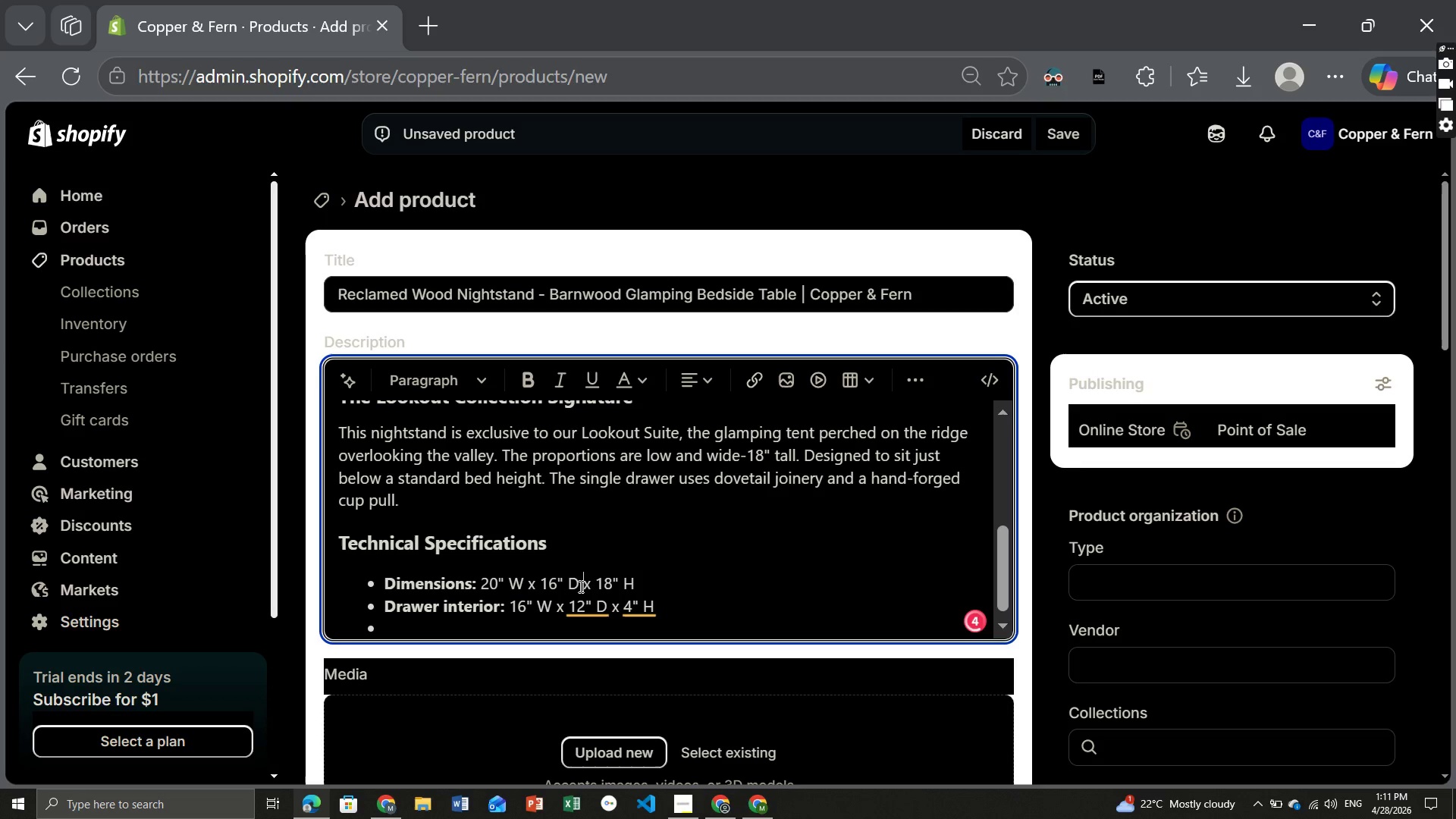 
key(Space)
 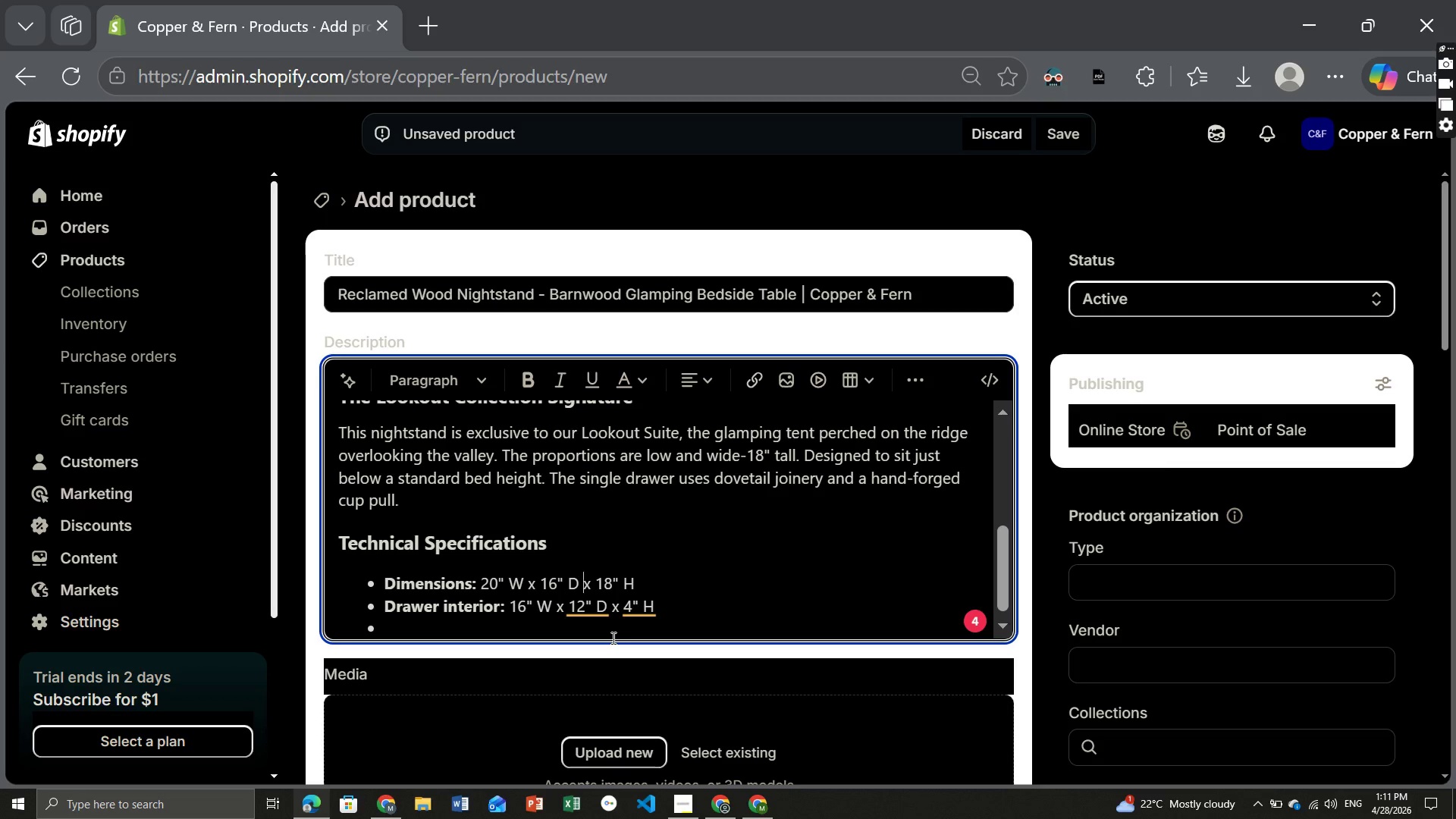 
wait(11.16)
 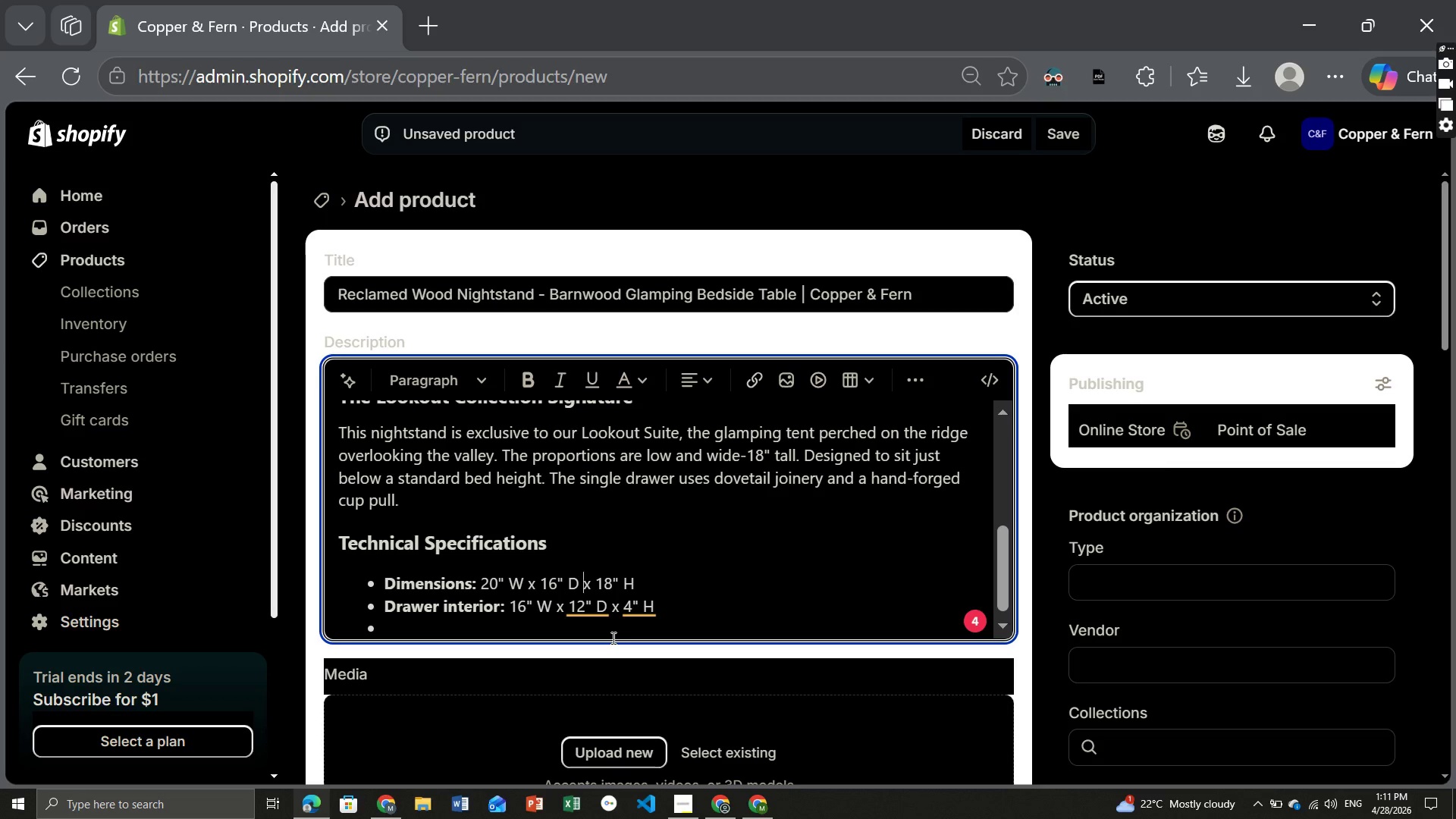 
left_click([593, 618])
 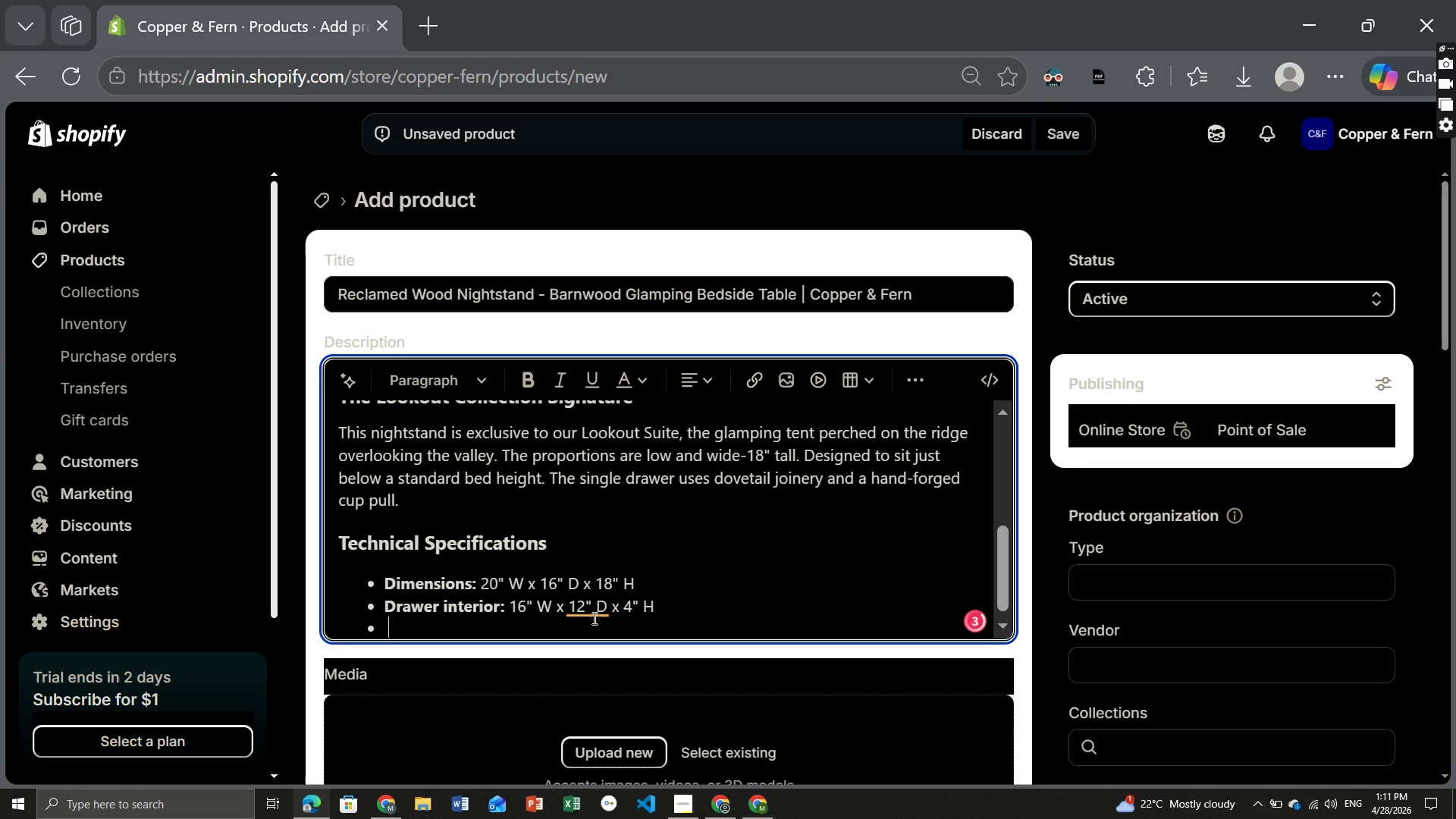 
key(Space)
 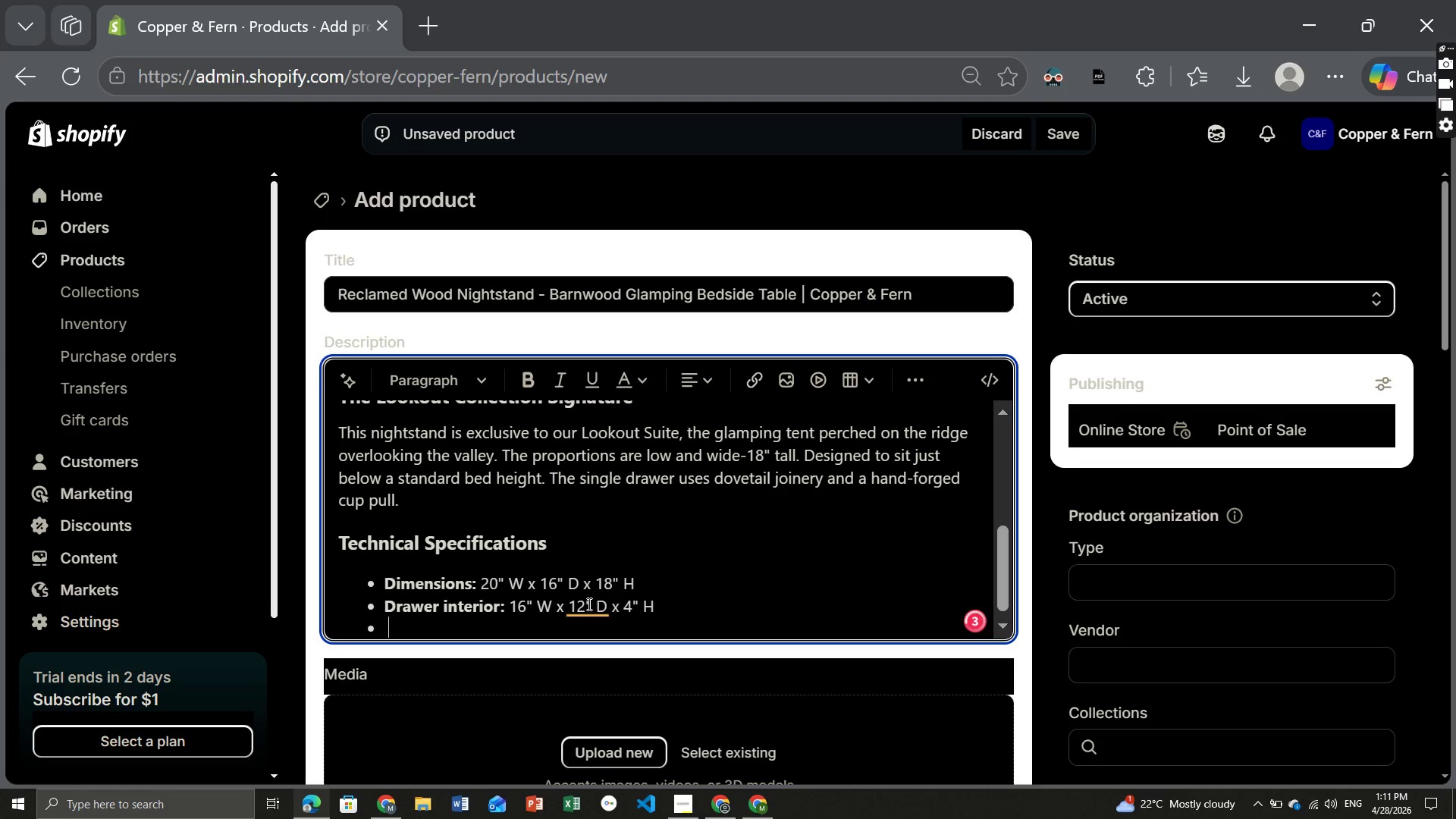 
left_click([588, 603])
 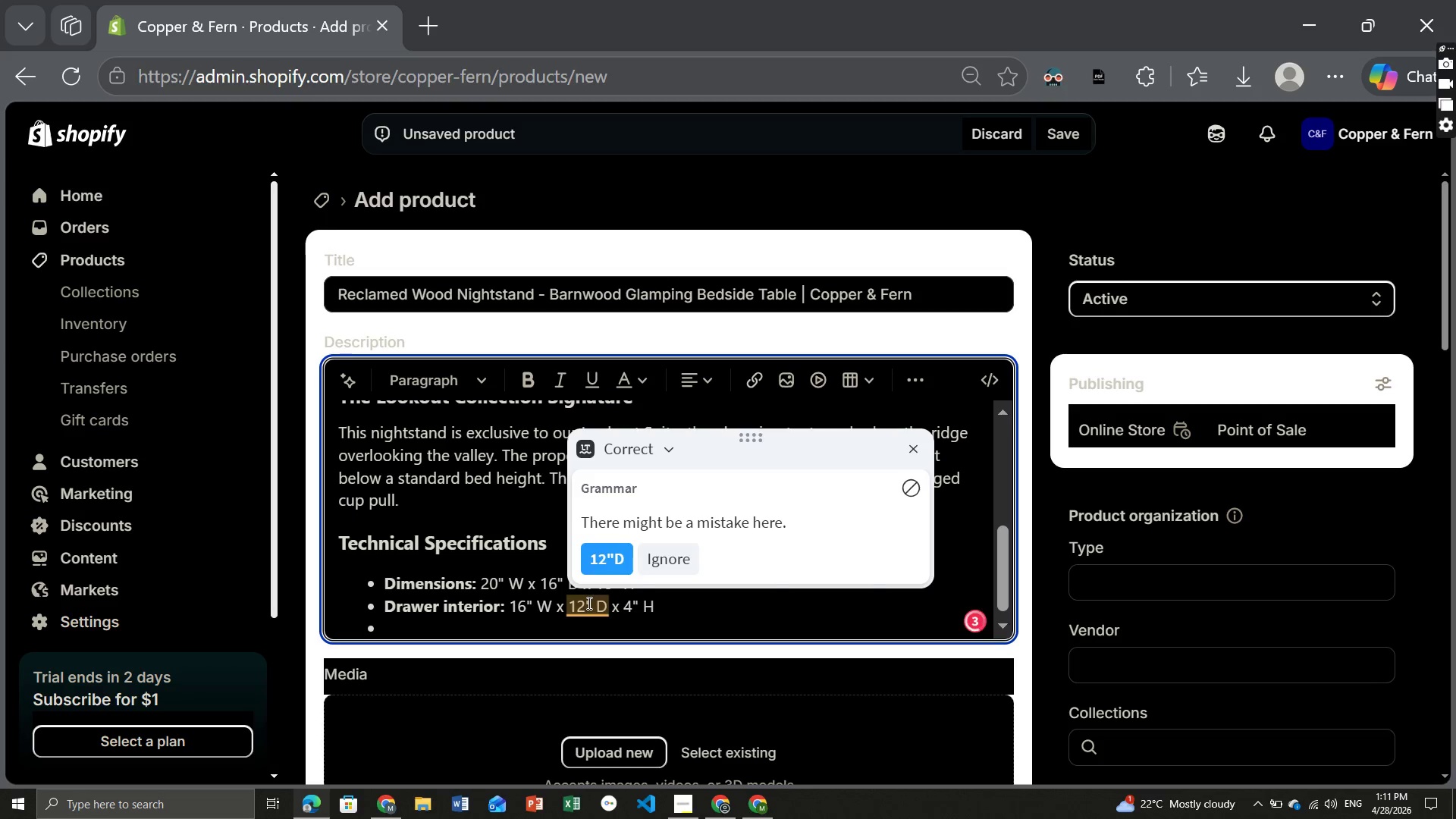 
key(ArrowRight)
 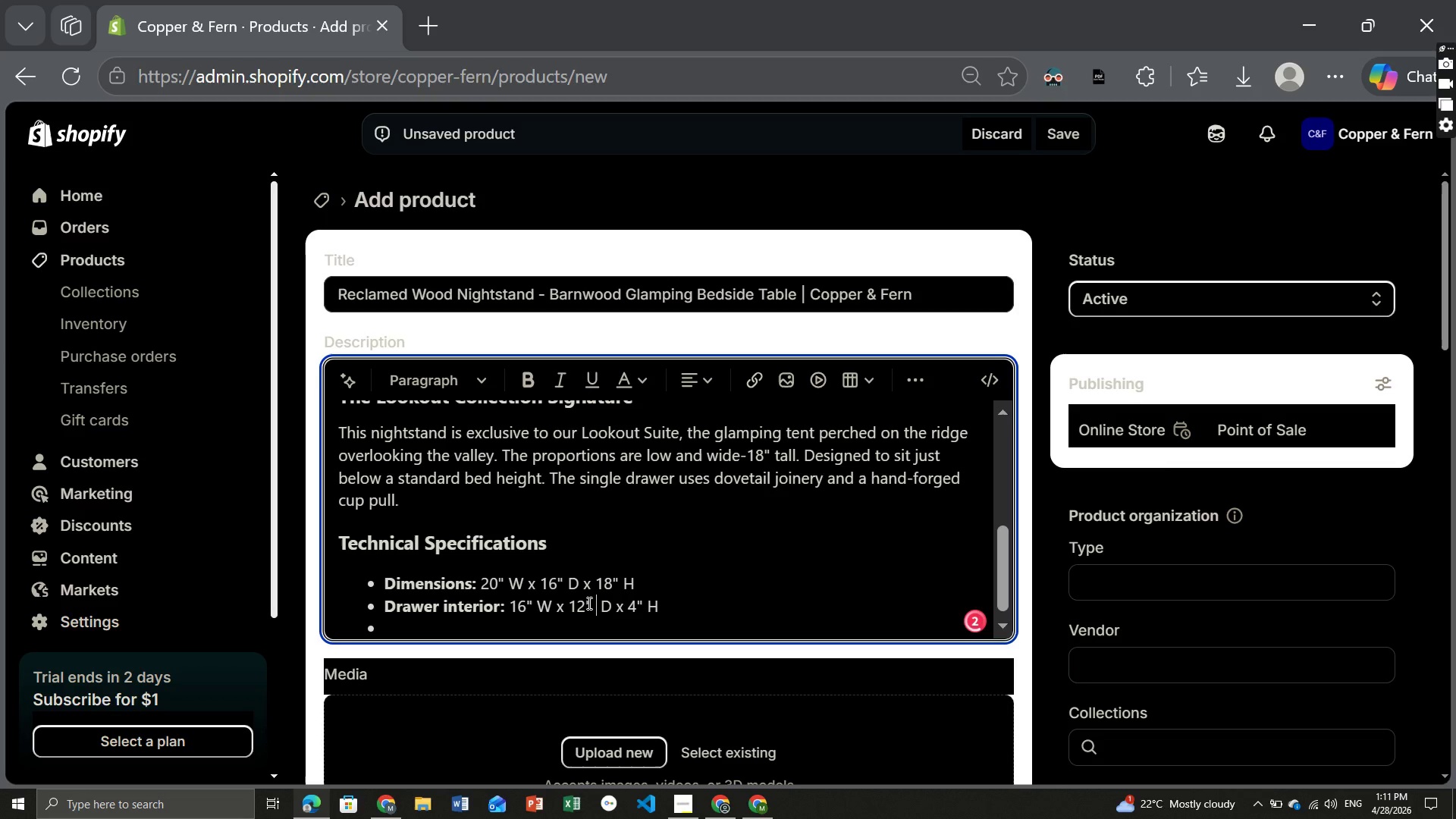 
key(Space)
 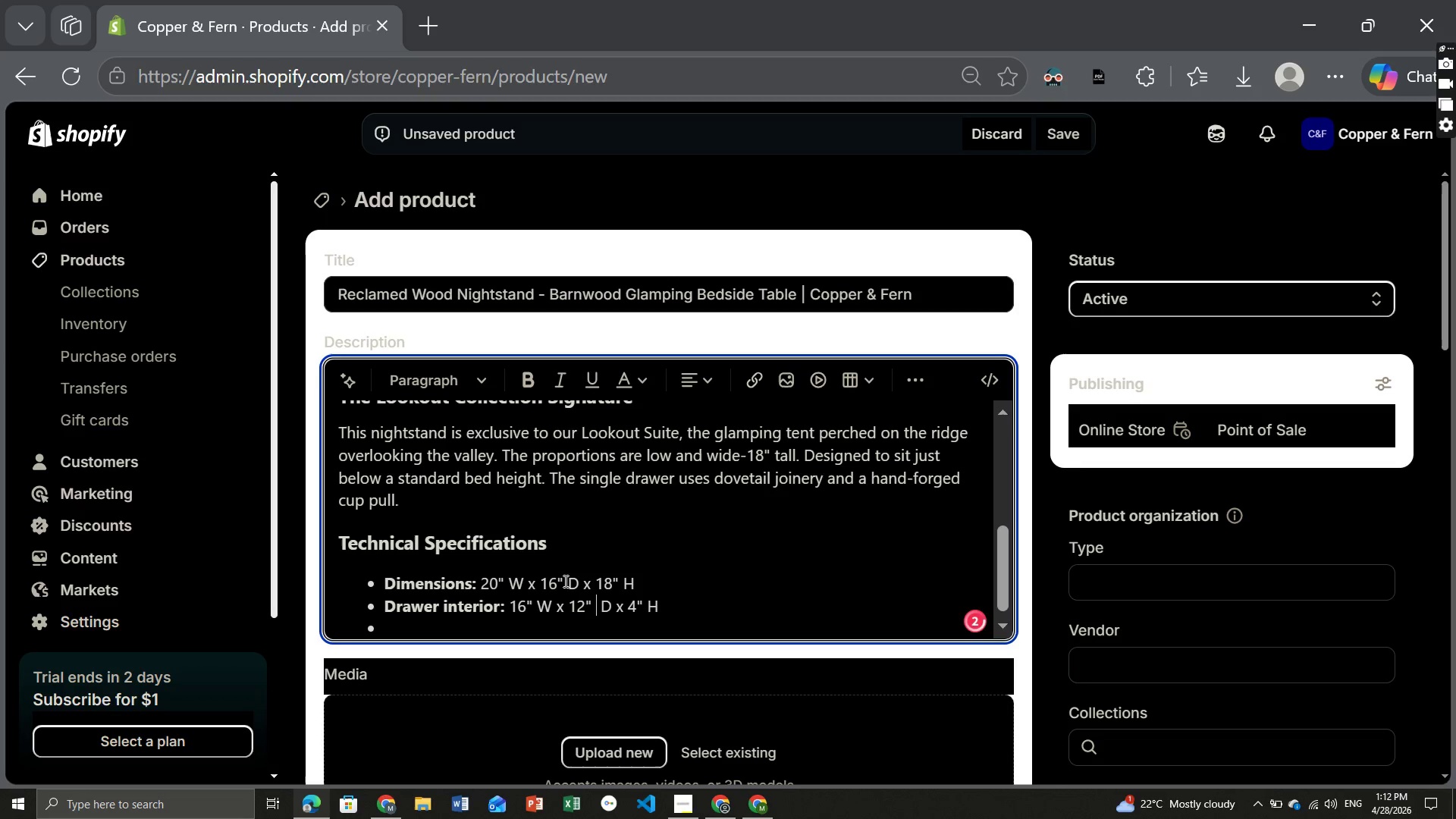 
left_click([566, 581])
 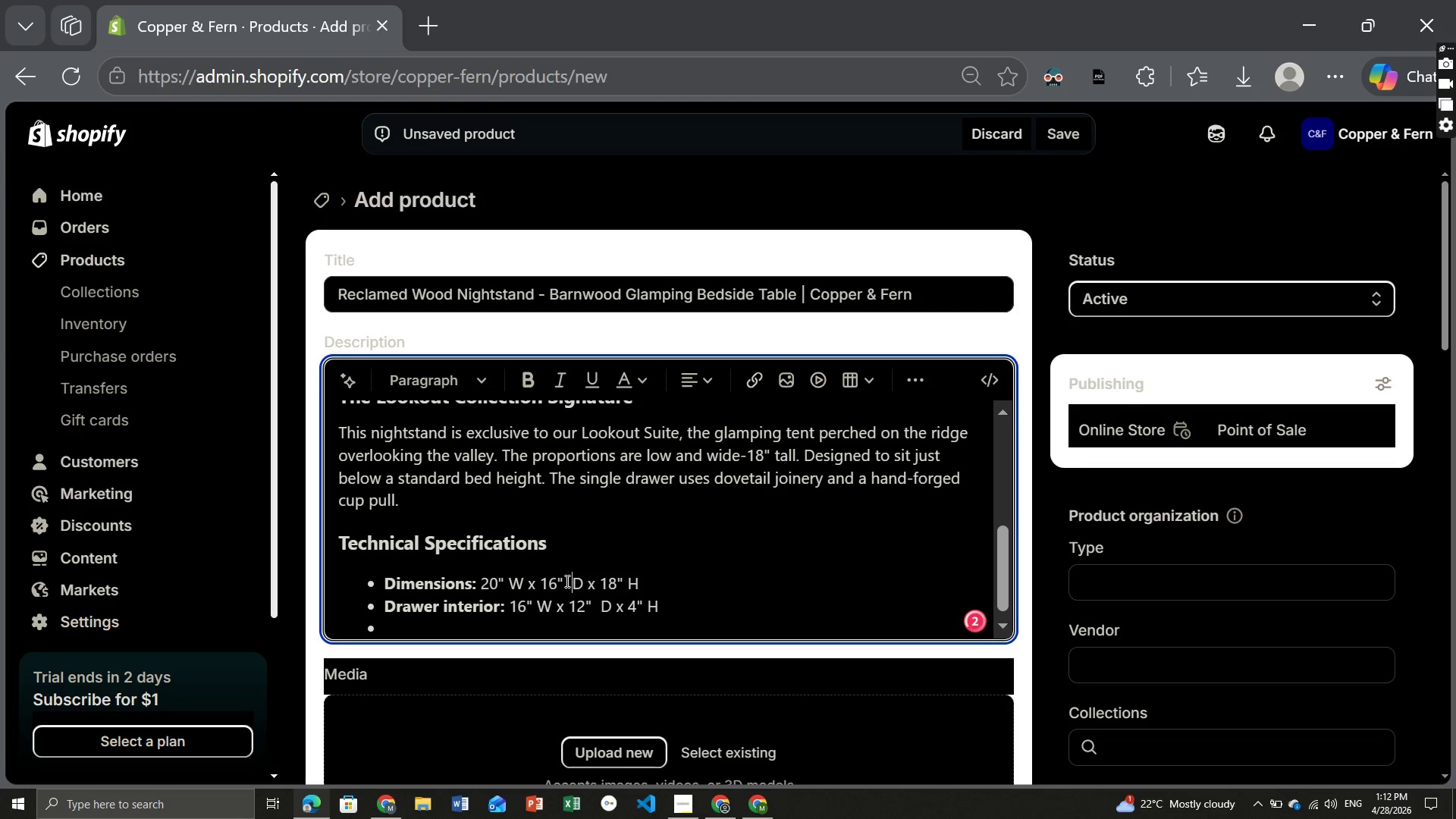 
key(Space)
 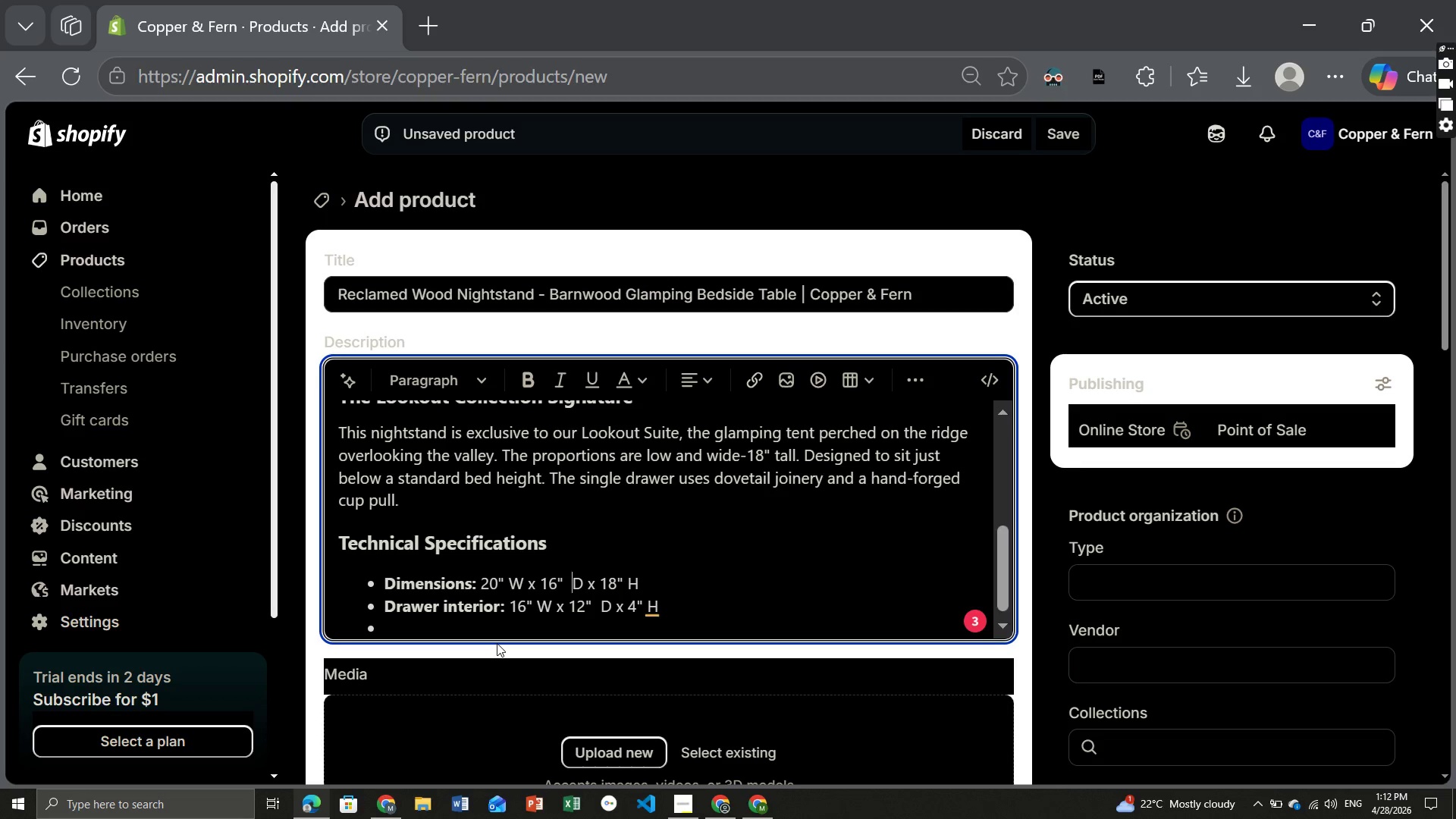 
left_click([497, 643])
 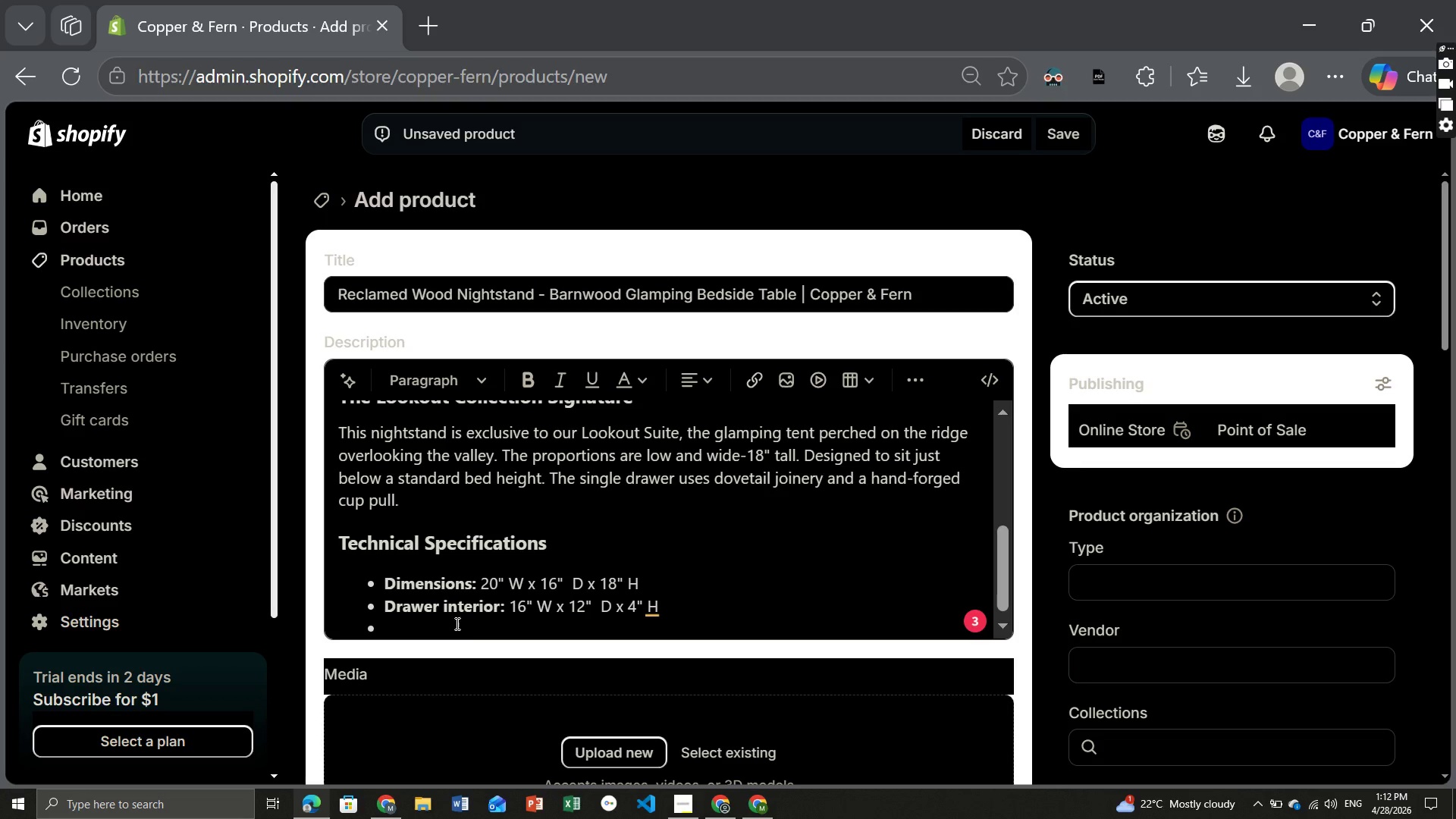 
left_click([456, 623])
 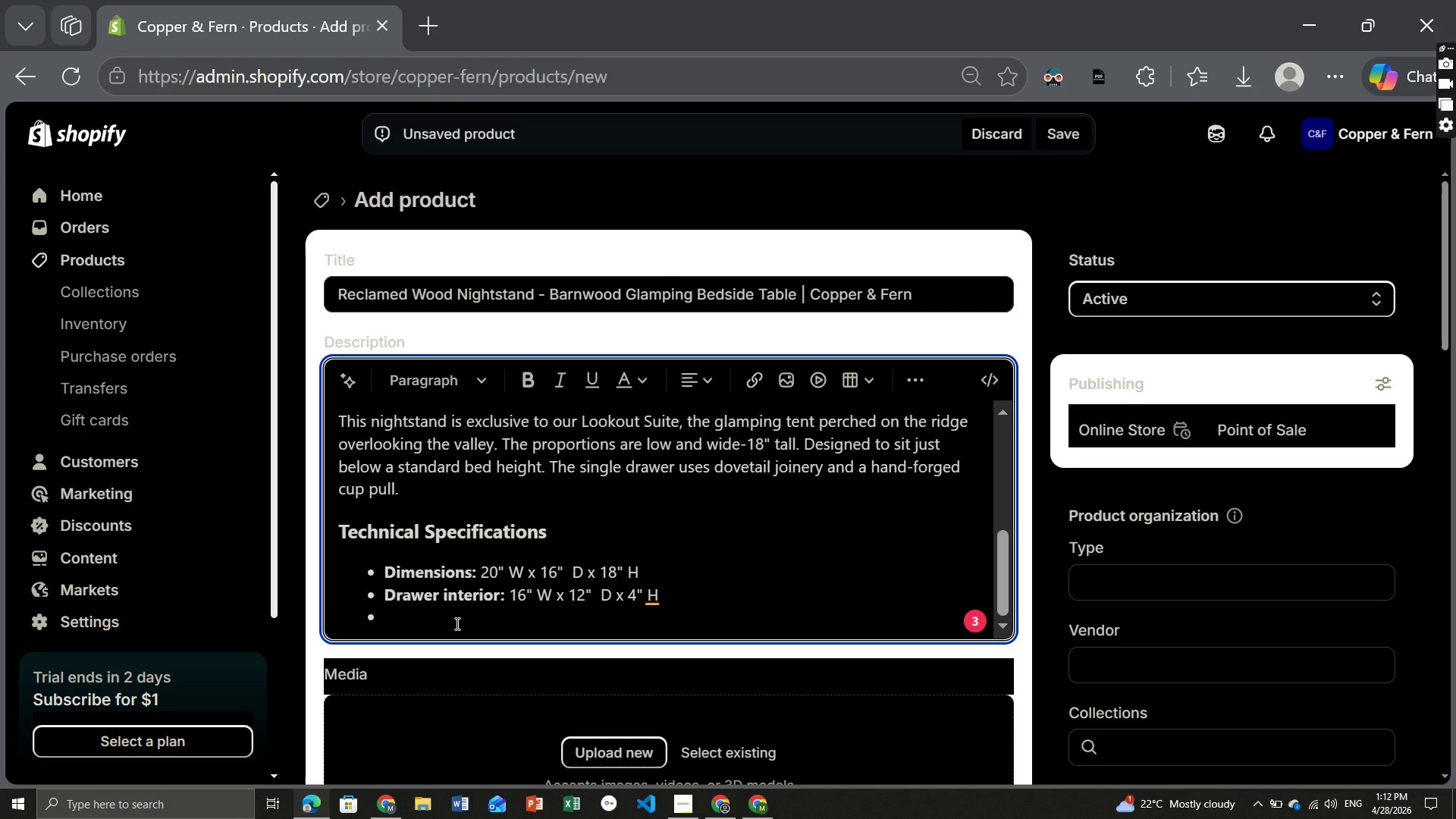 
type(Wood types avaliable: )
 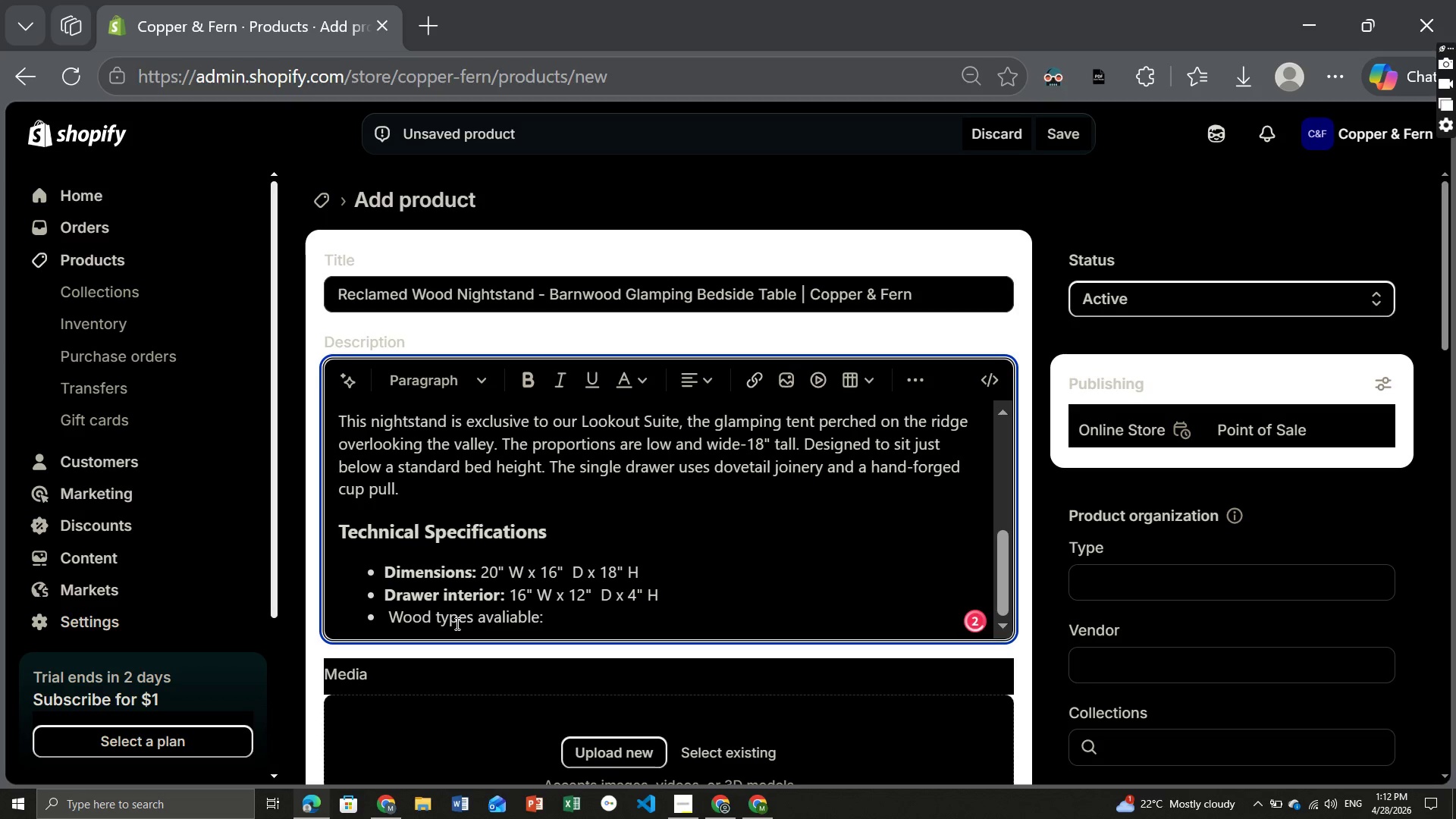 
key(ArrowLeft)
 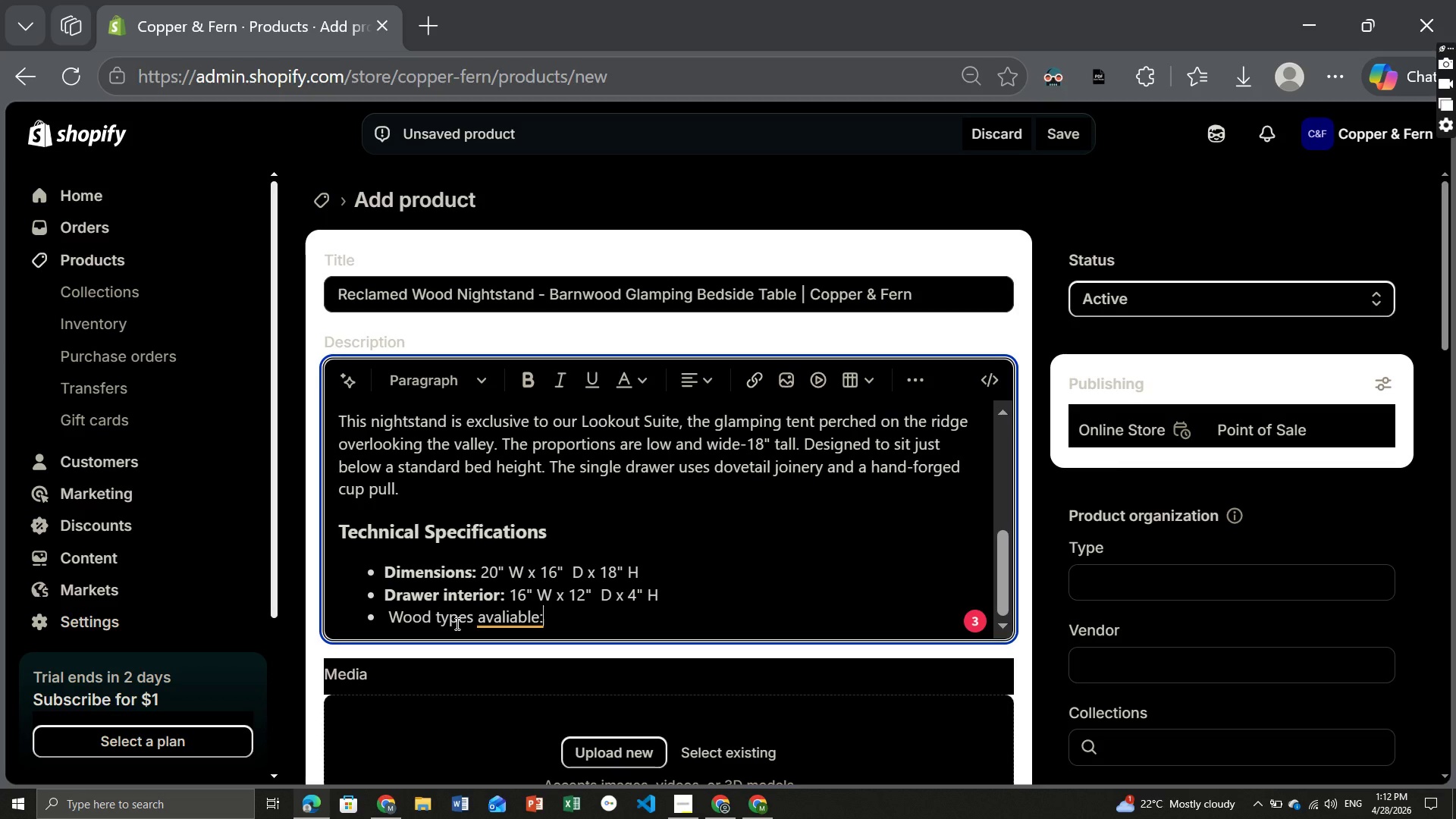 
key(Shift+Home)
 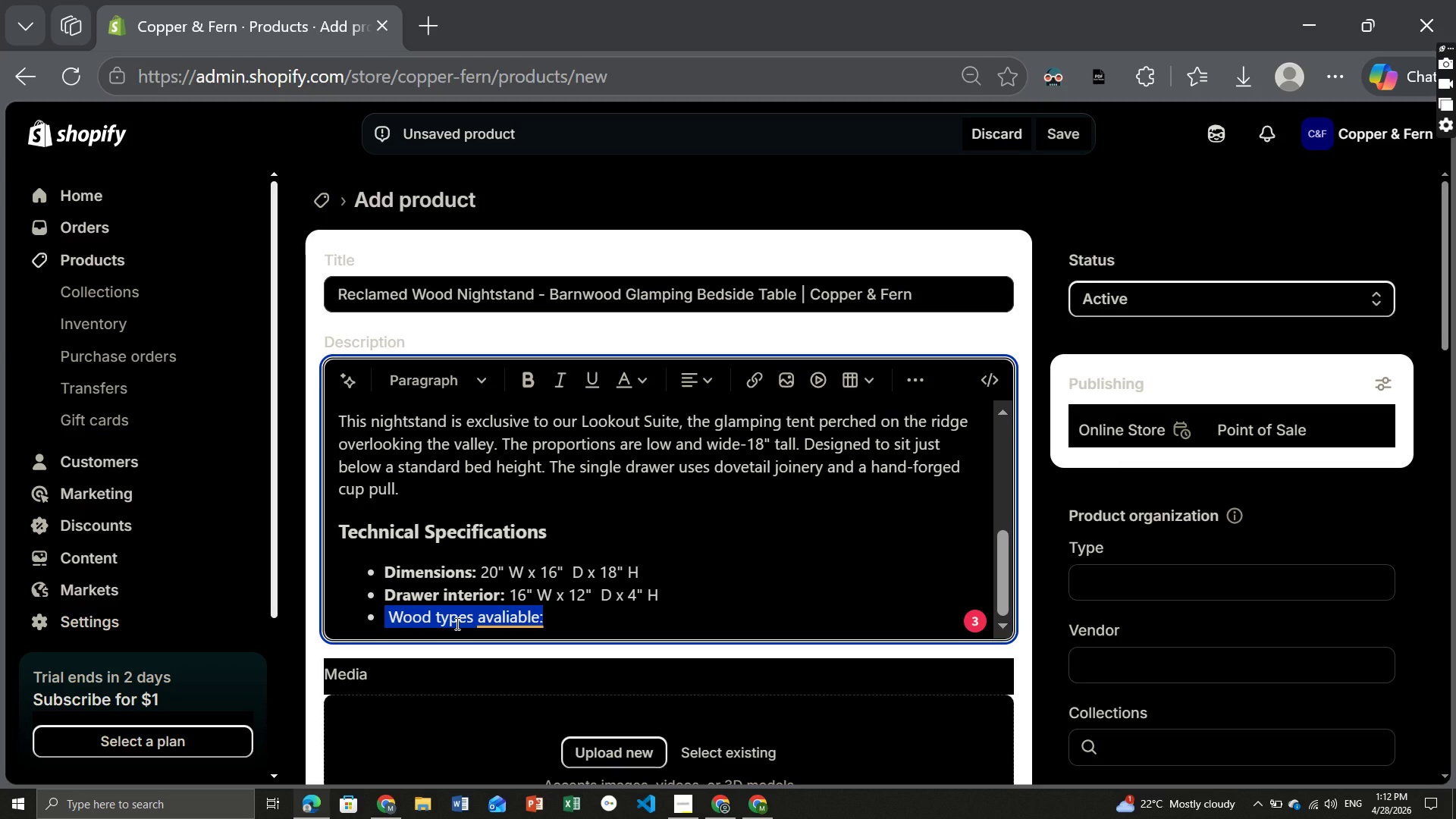 
key(Control+ControlLeft)
 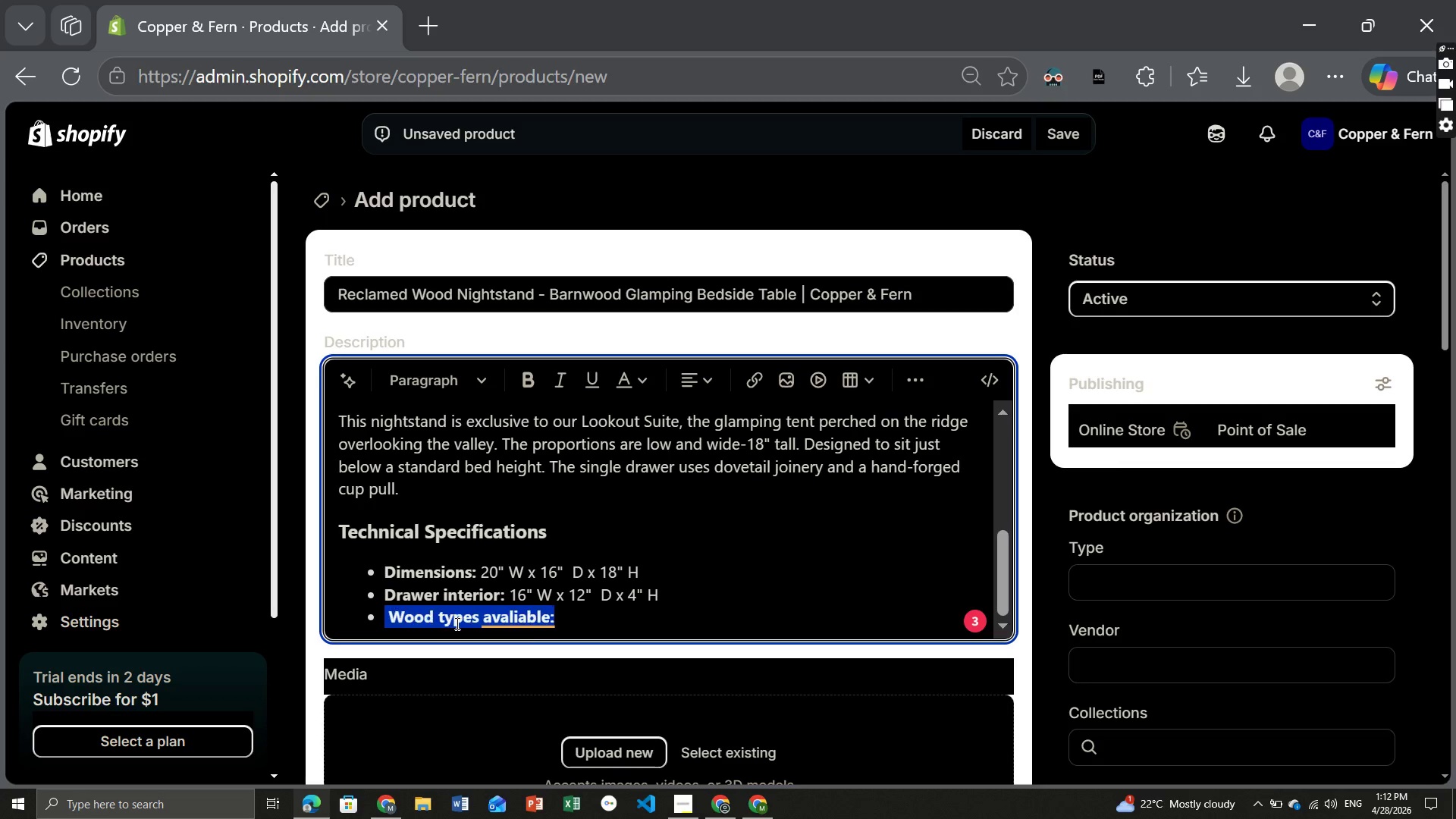 
key(Control+B)
 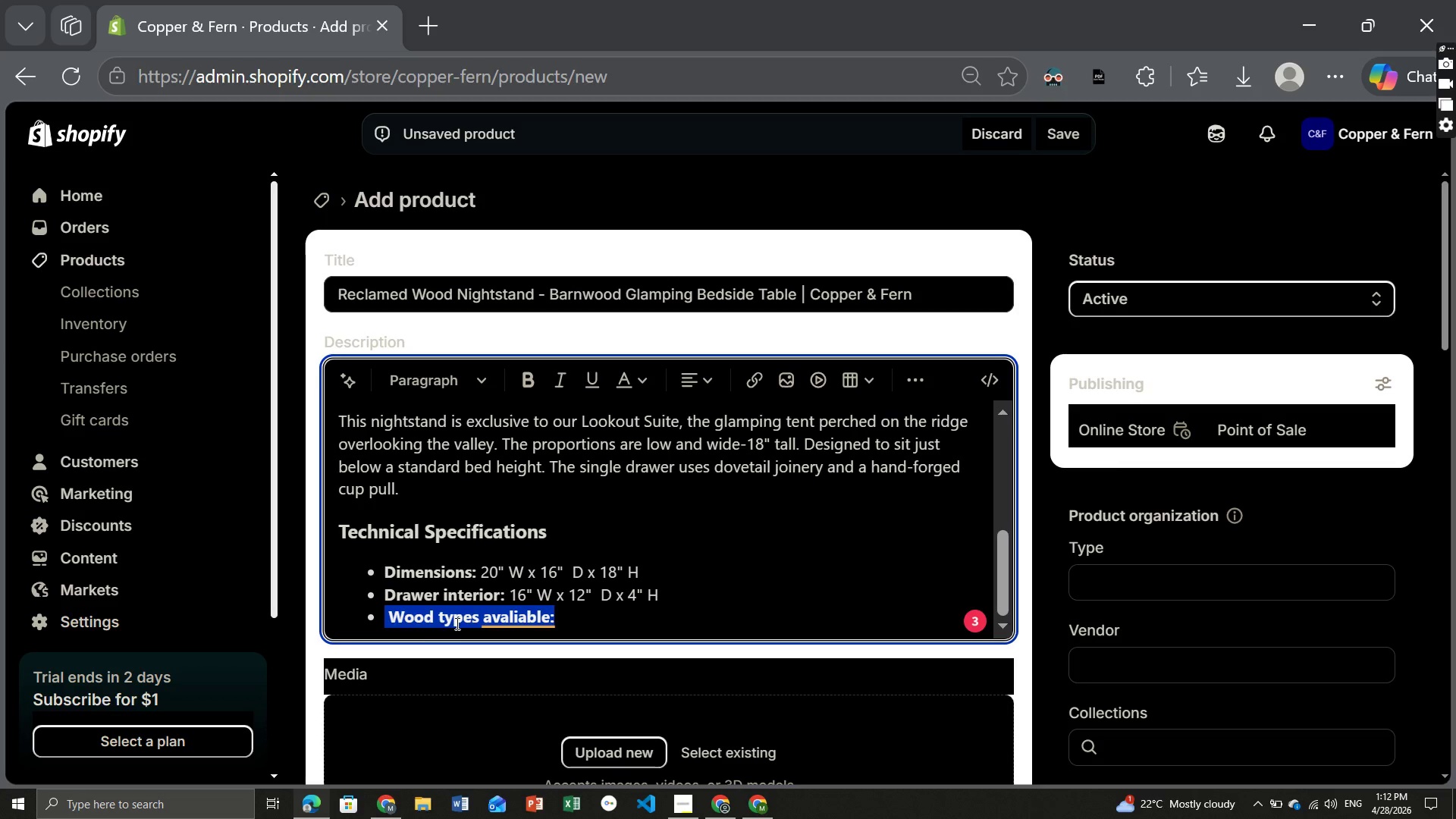 
key(ArrowRight)
 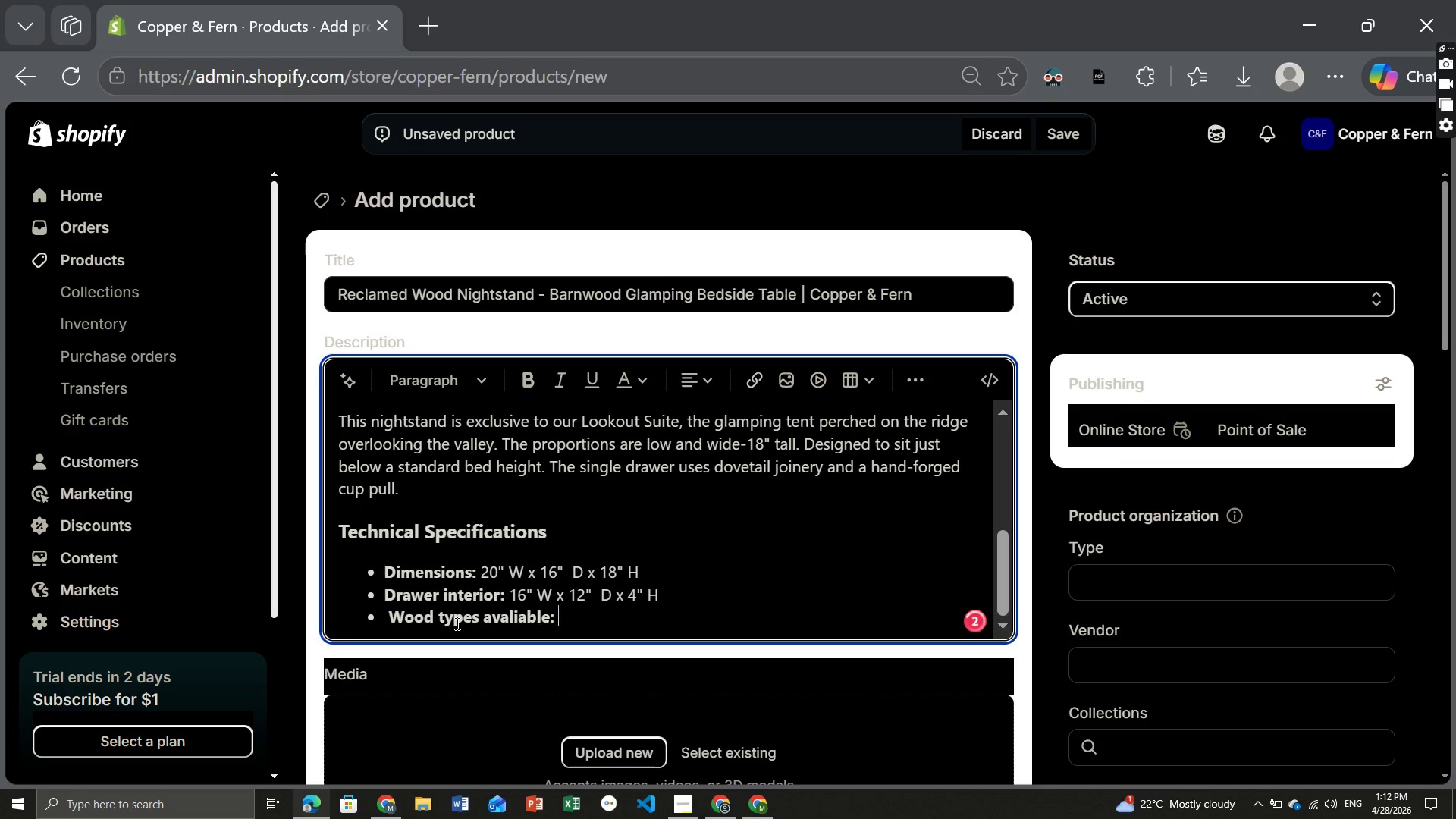 
key(Space)
 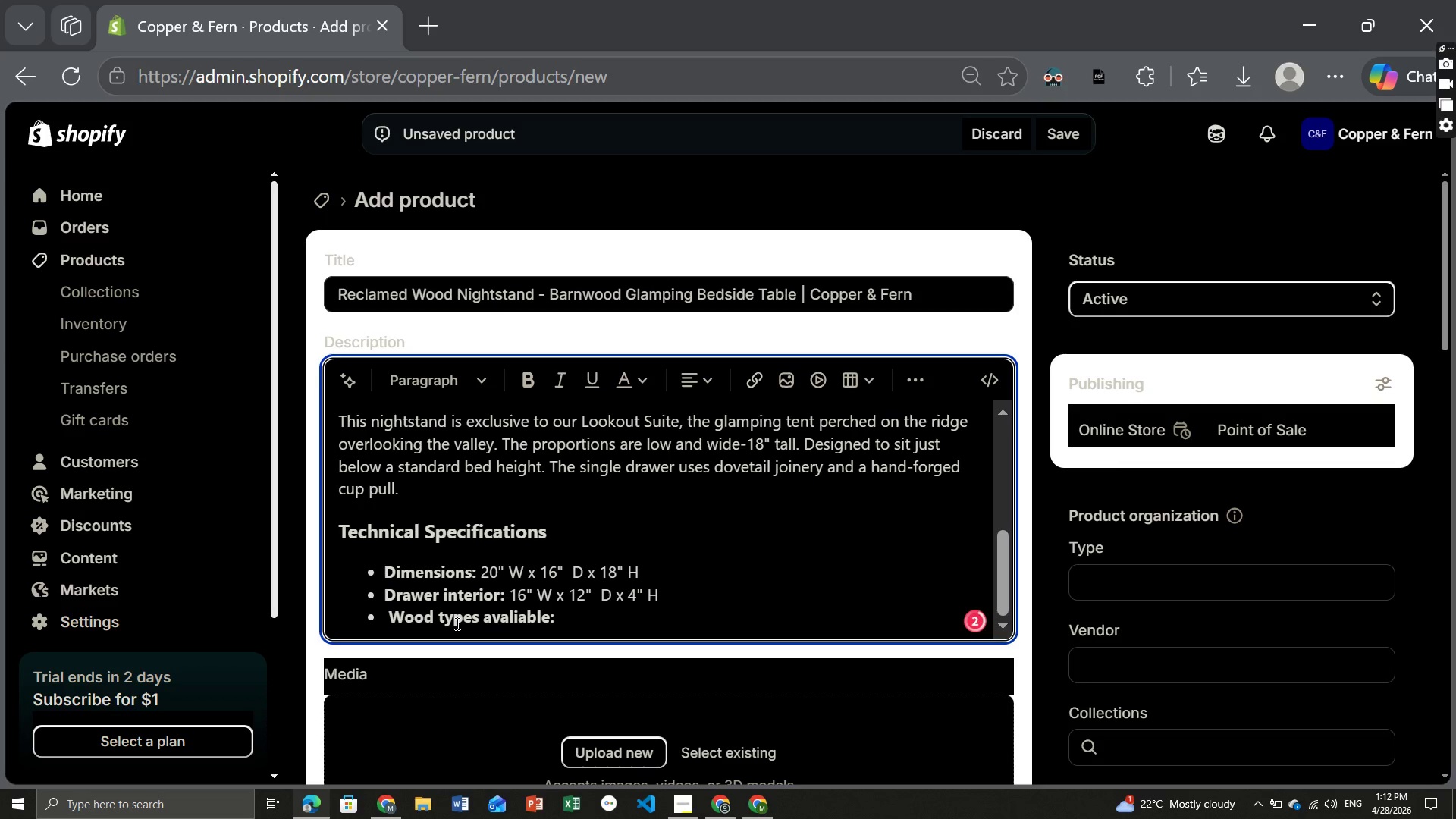 
key(Control+ControlLeft)
 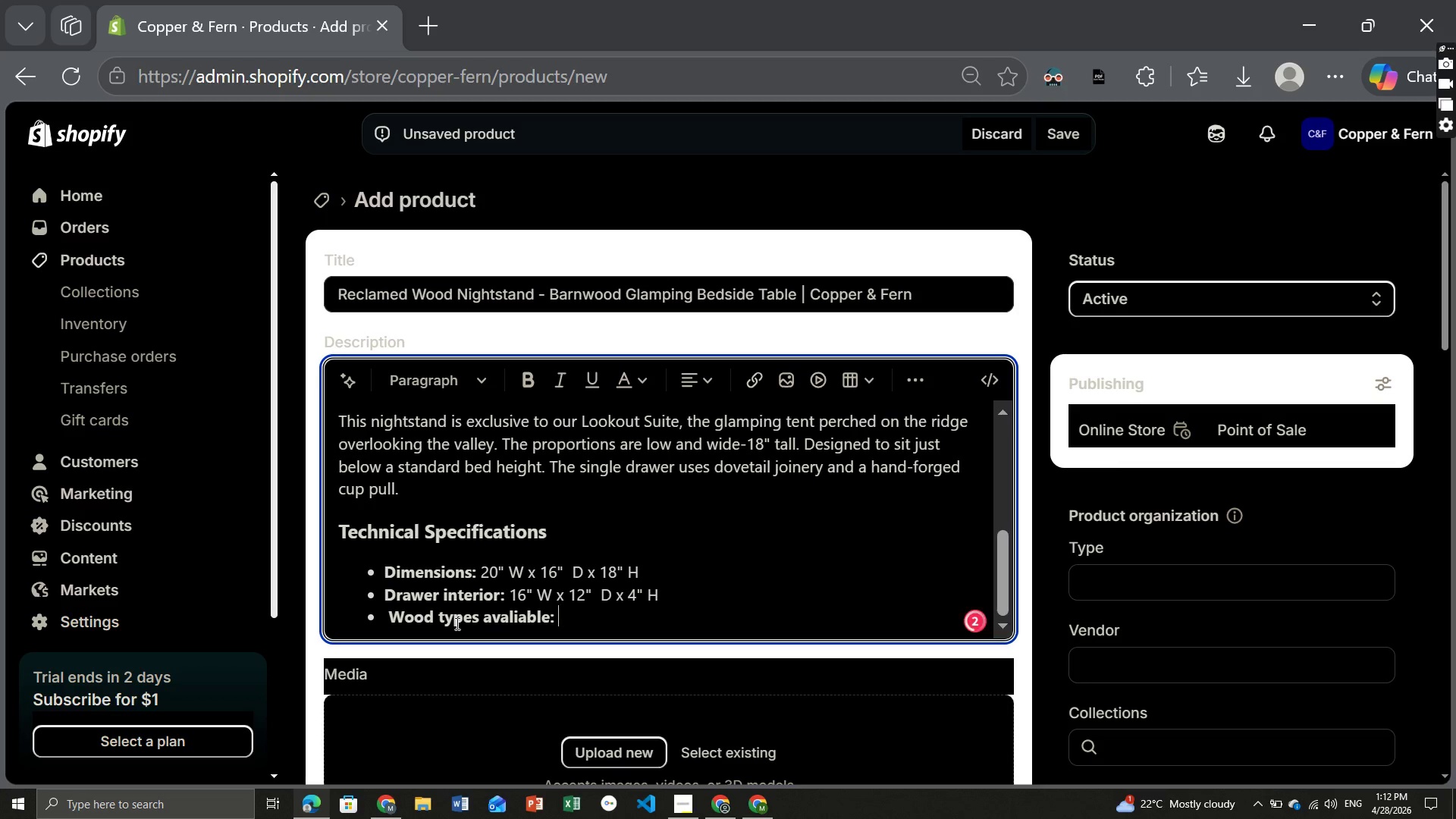 
key(Control+B)
 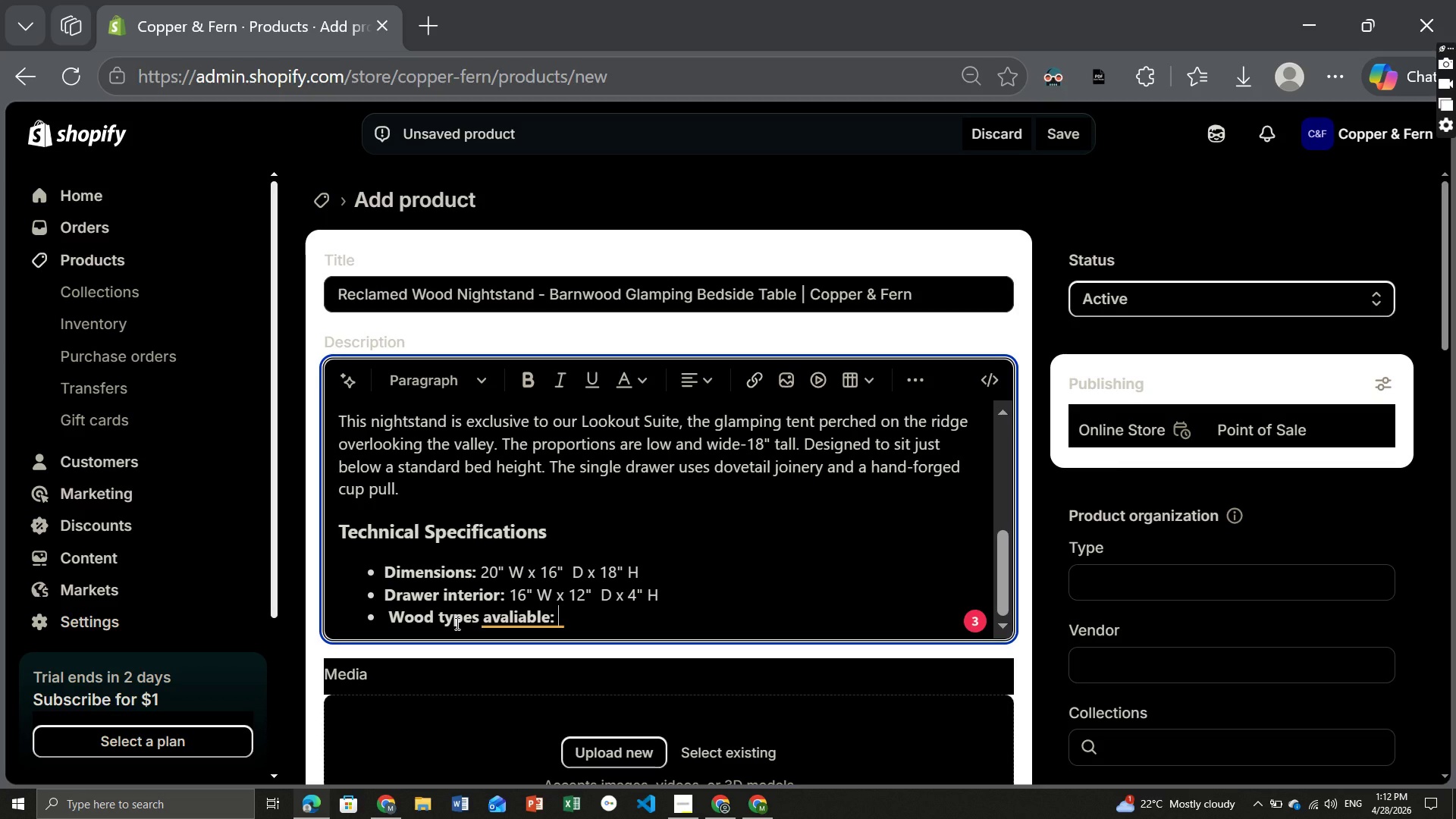 
type(Oak (barn), Yellow Pine (mill), Walnut (tobacco shed - limited))
 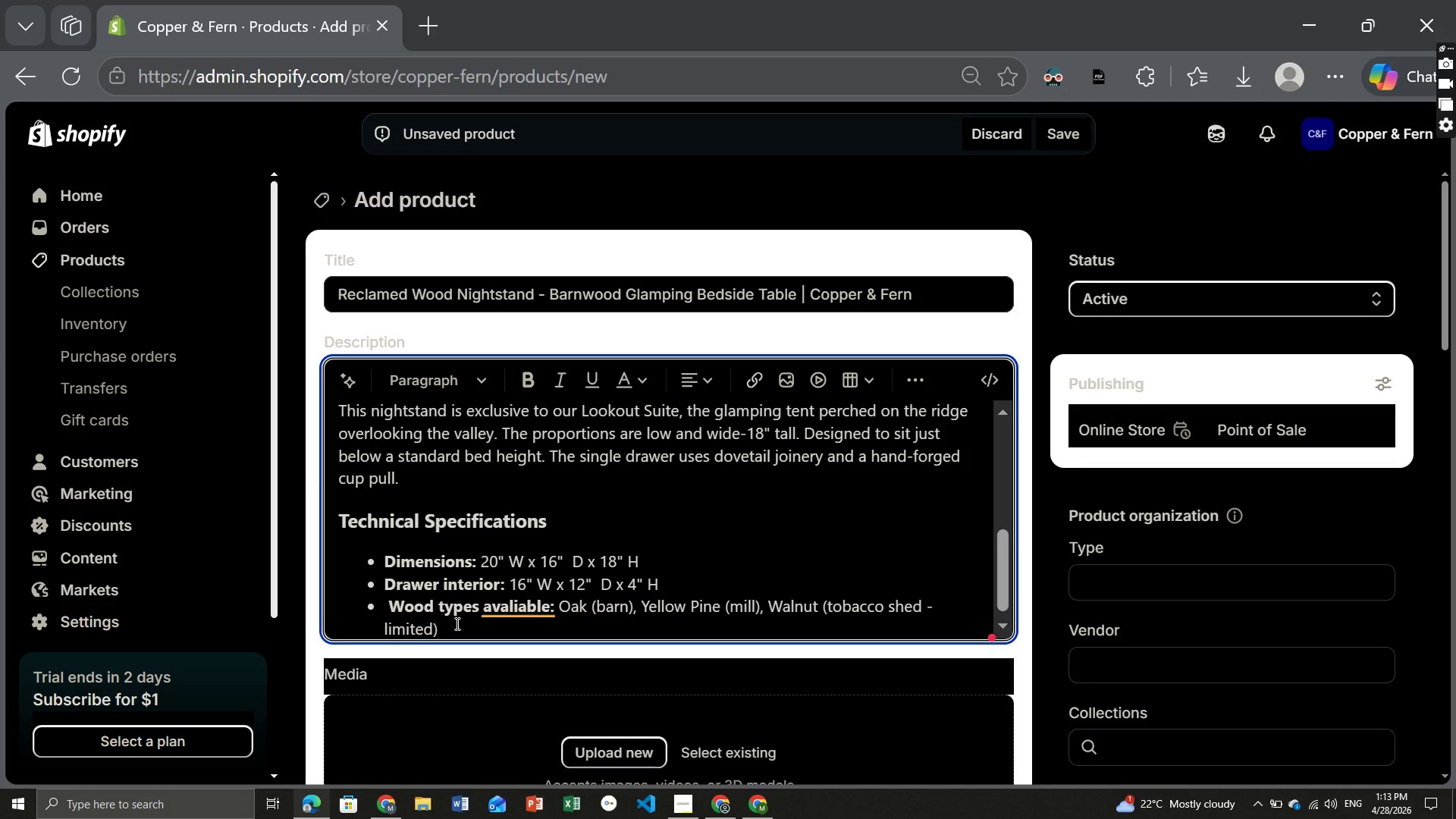 
key(Enter)
 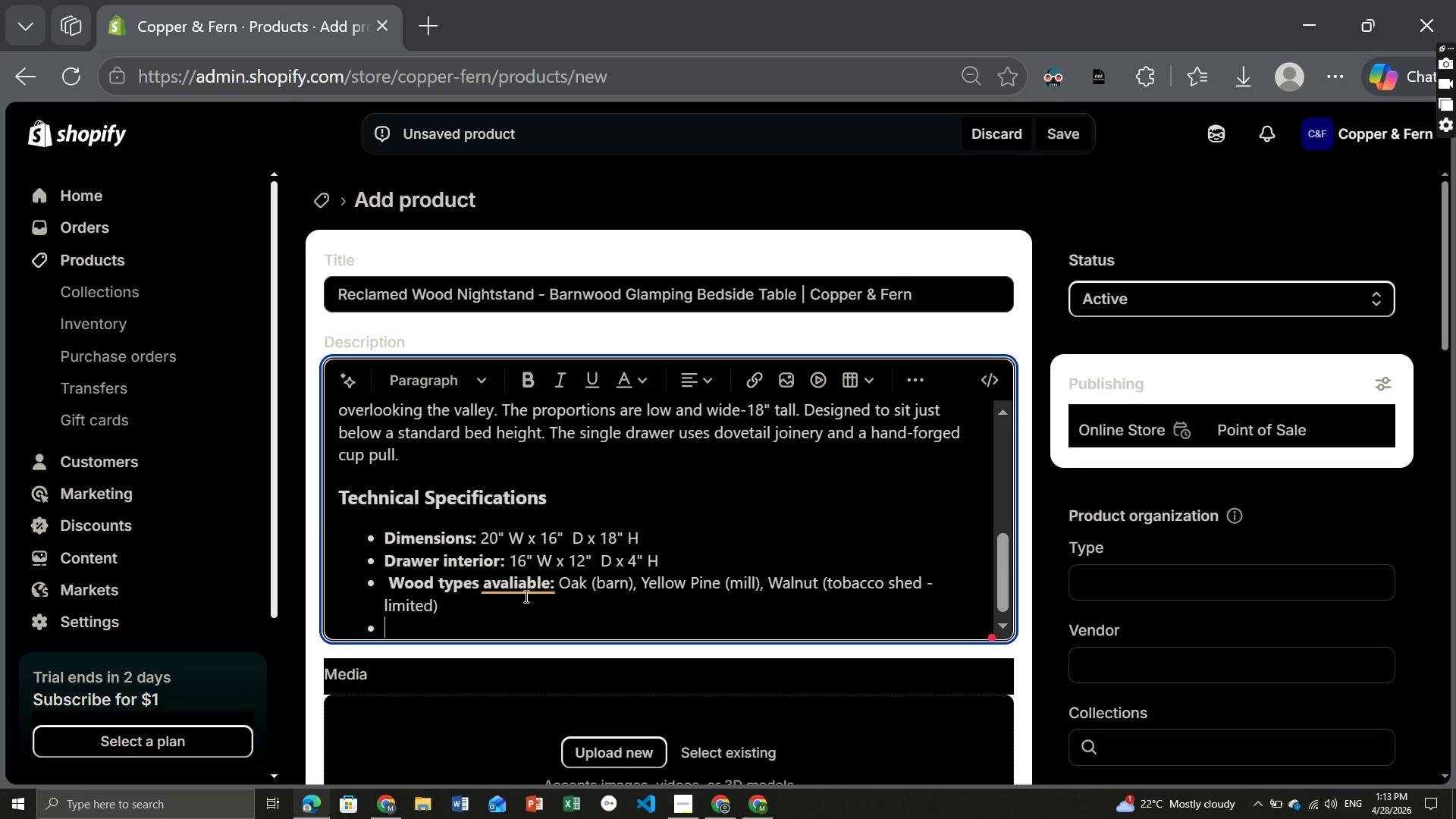 
left_click([520, 596])
 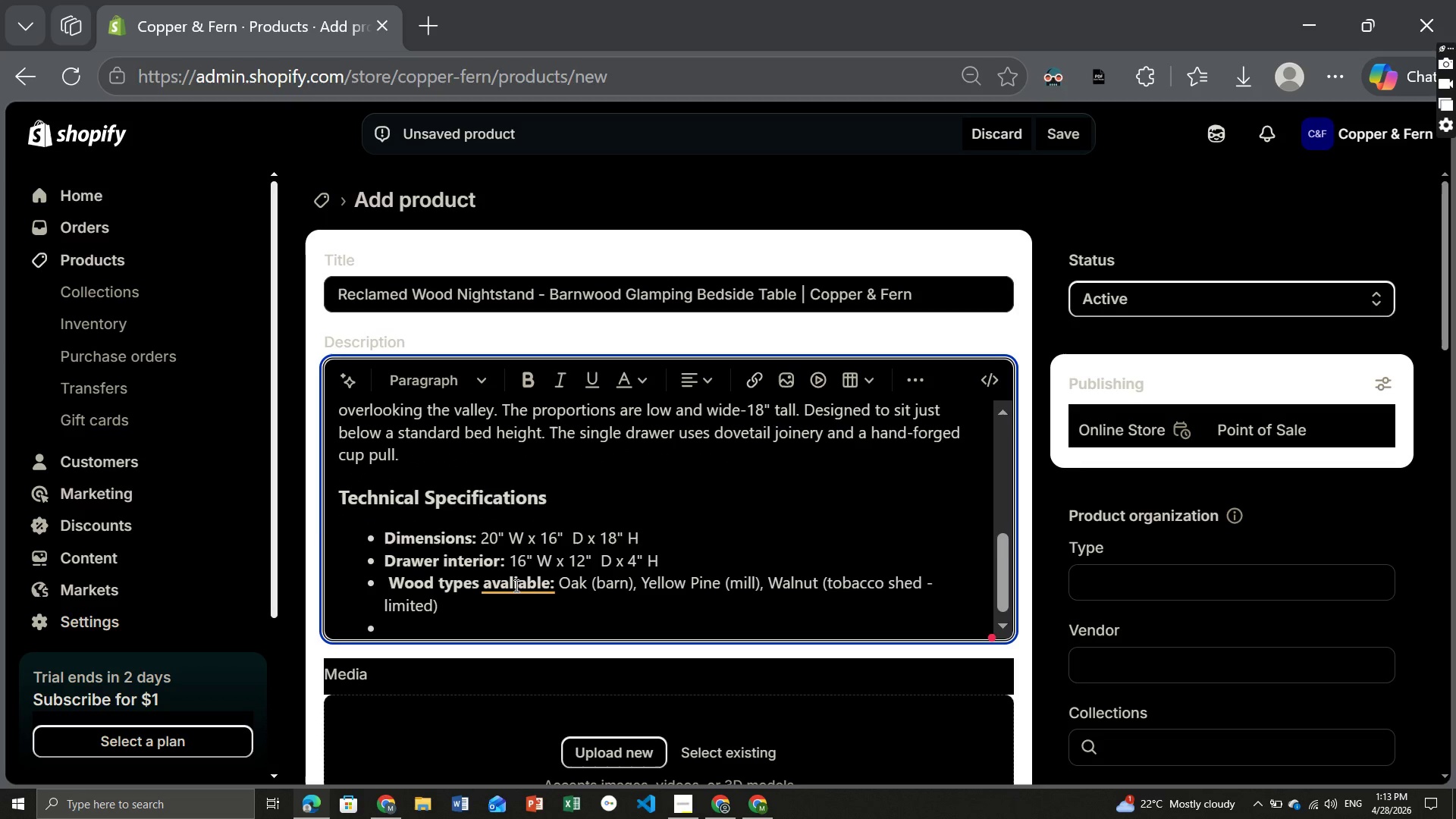 
left_click([515, 585])
 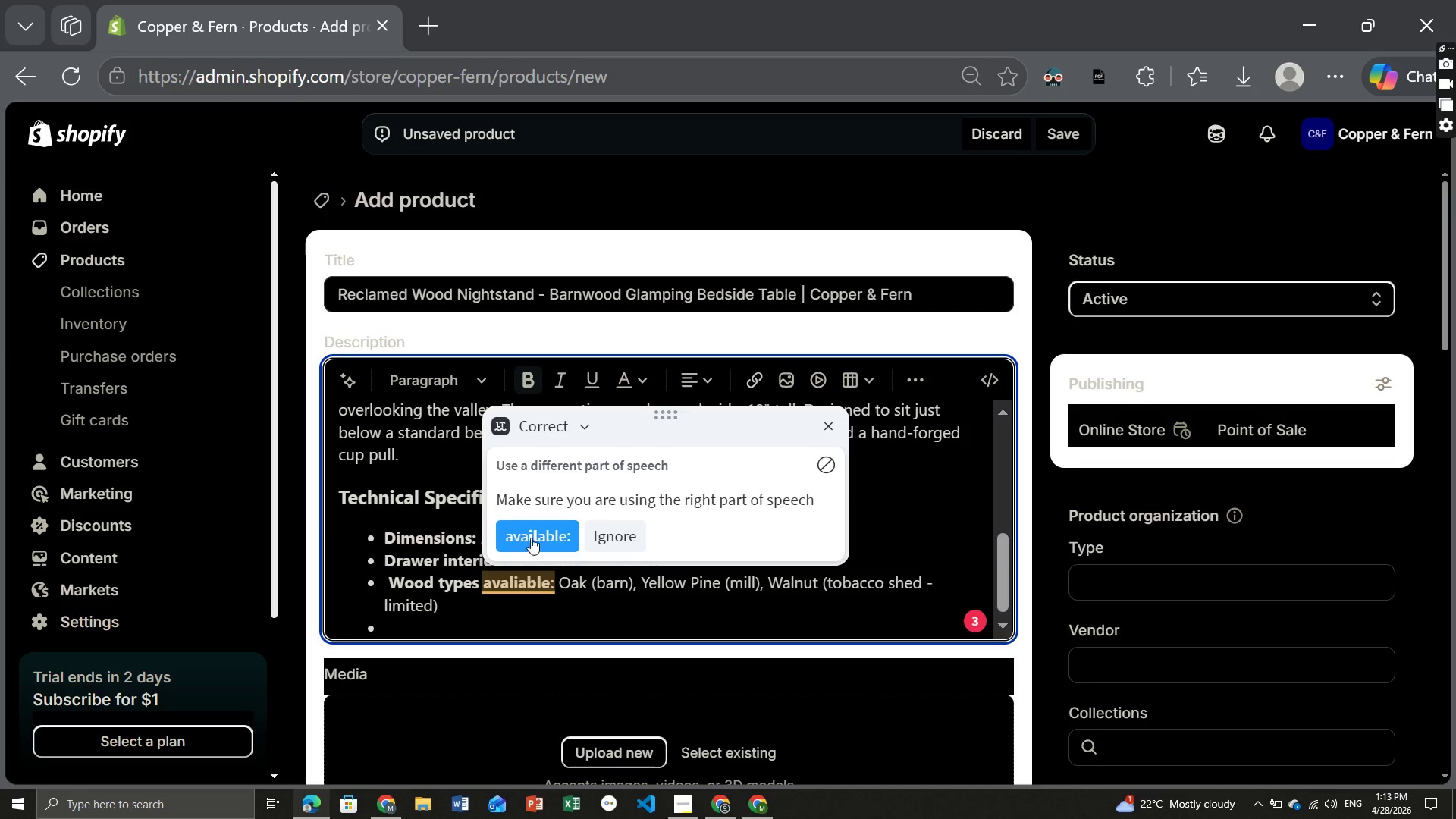 
left_click([529, 534])
 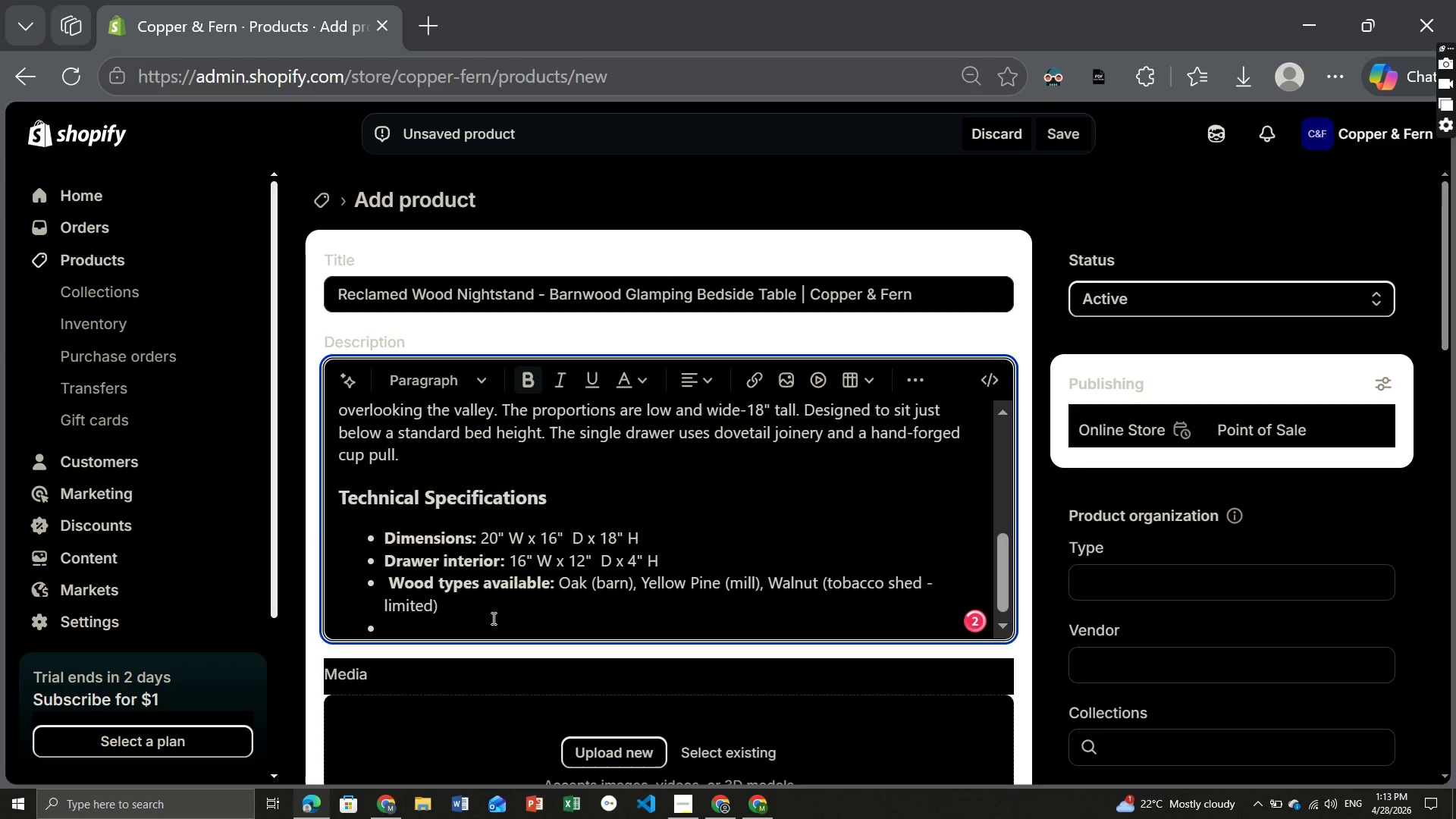 
left_click([469, 624])
 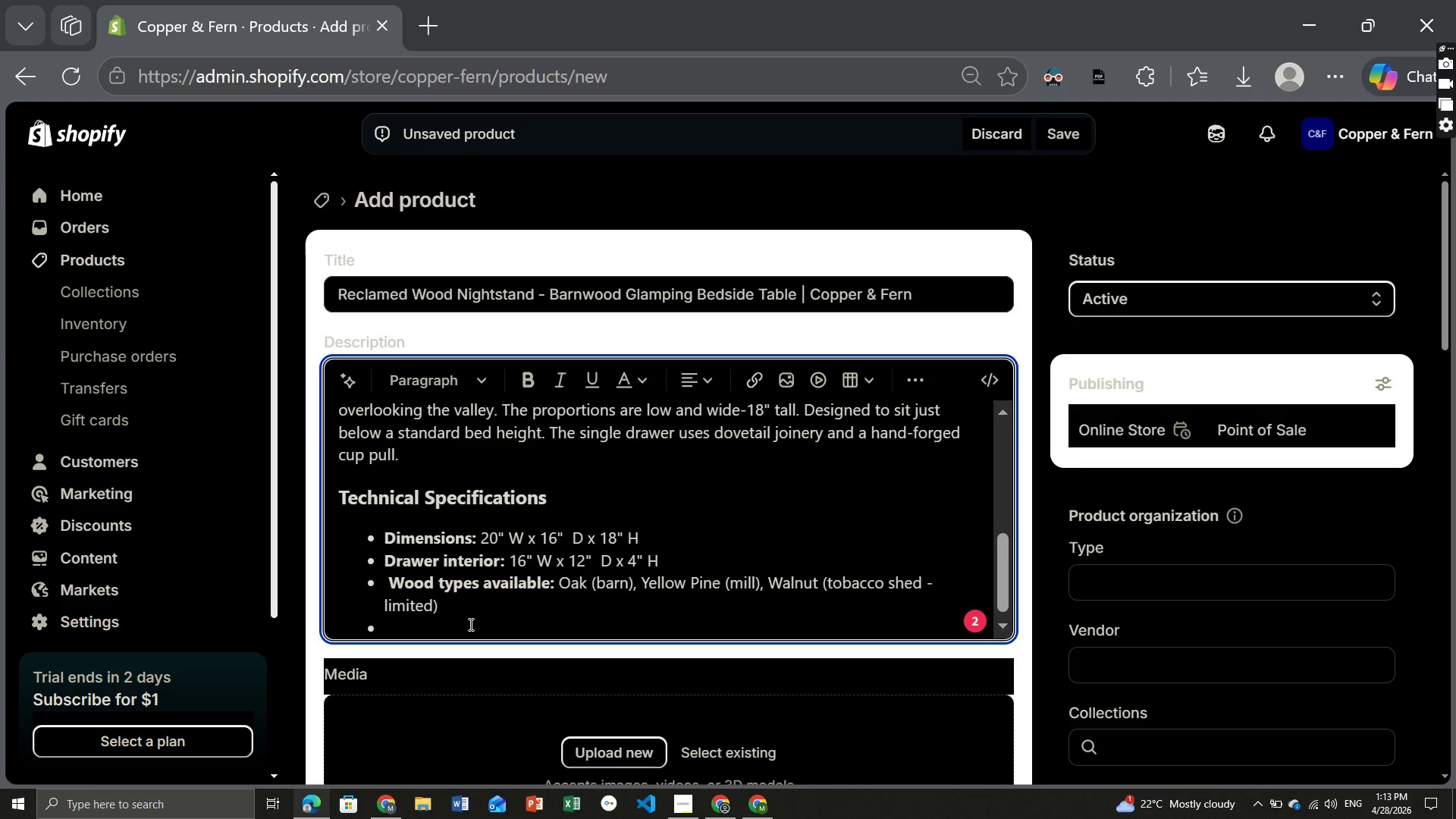 
key(CapsLock)
 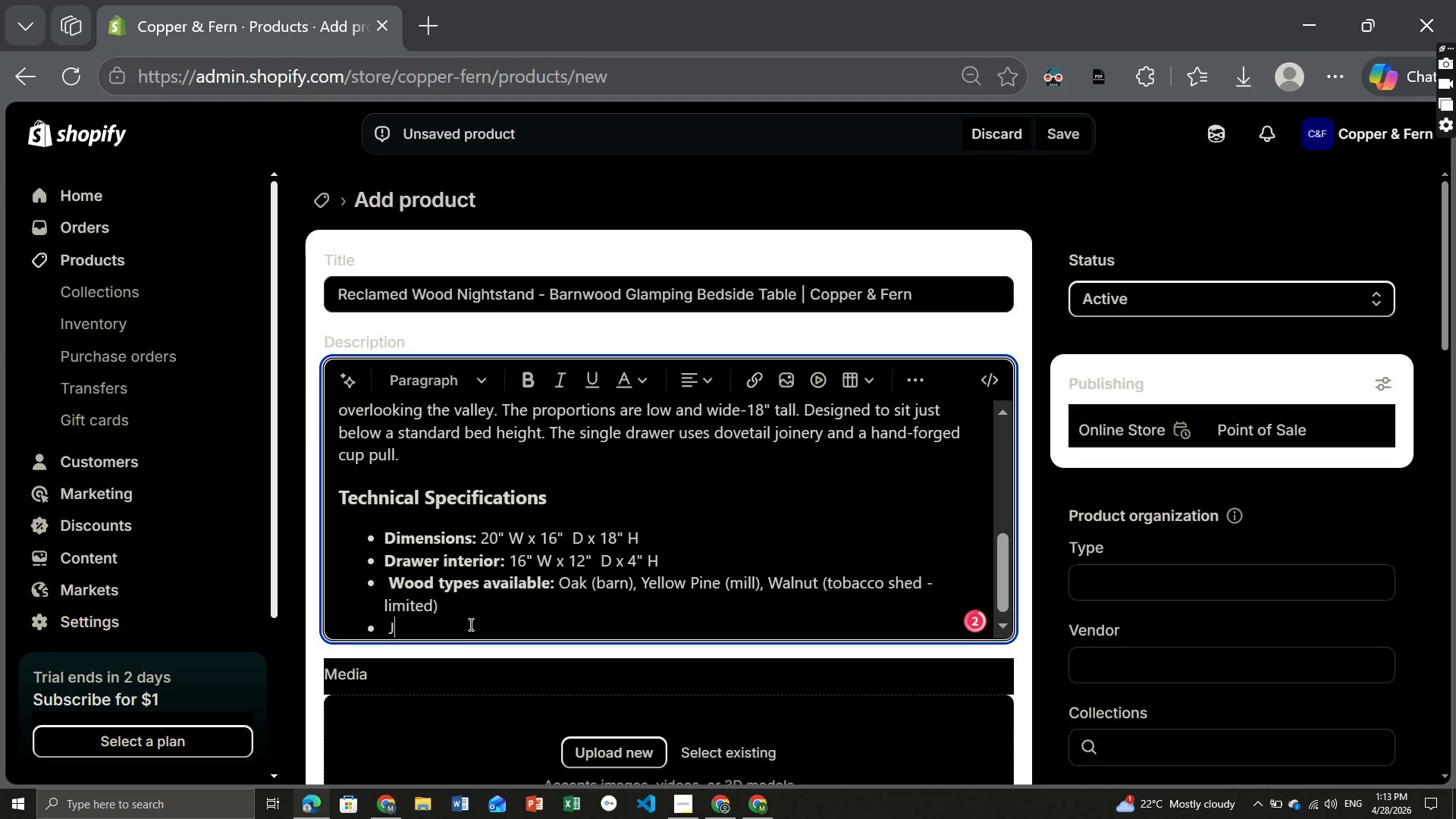 
key(J)
 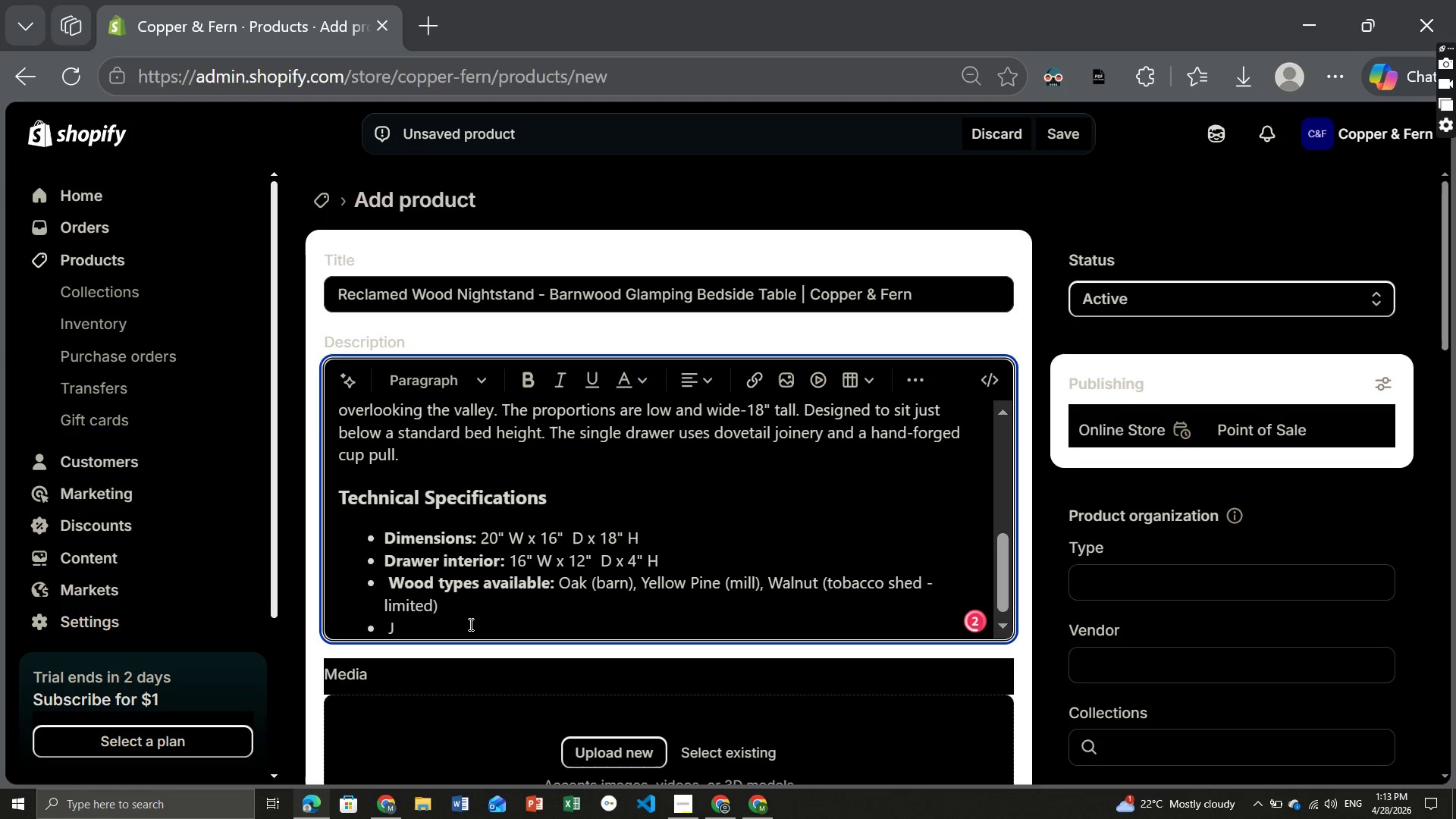 
key(Backspace)
 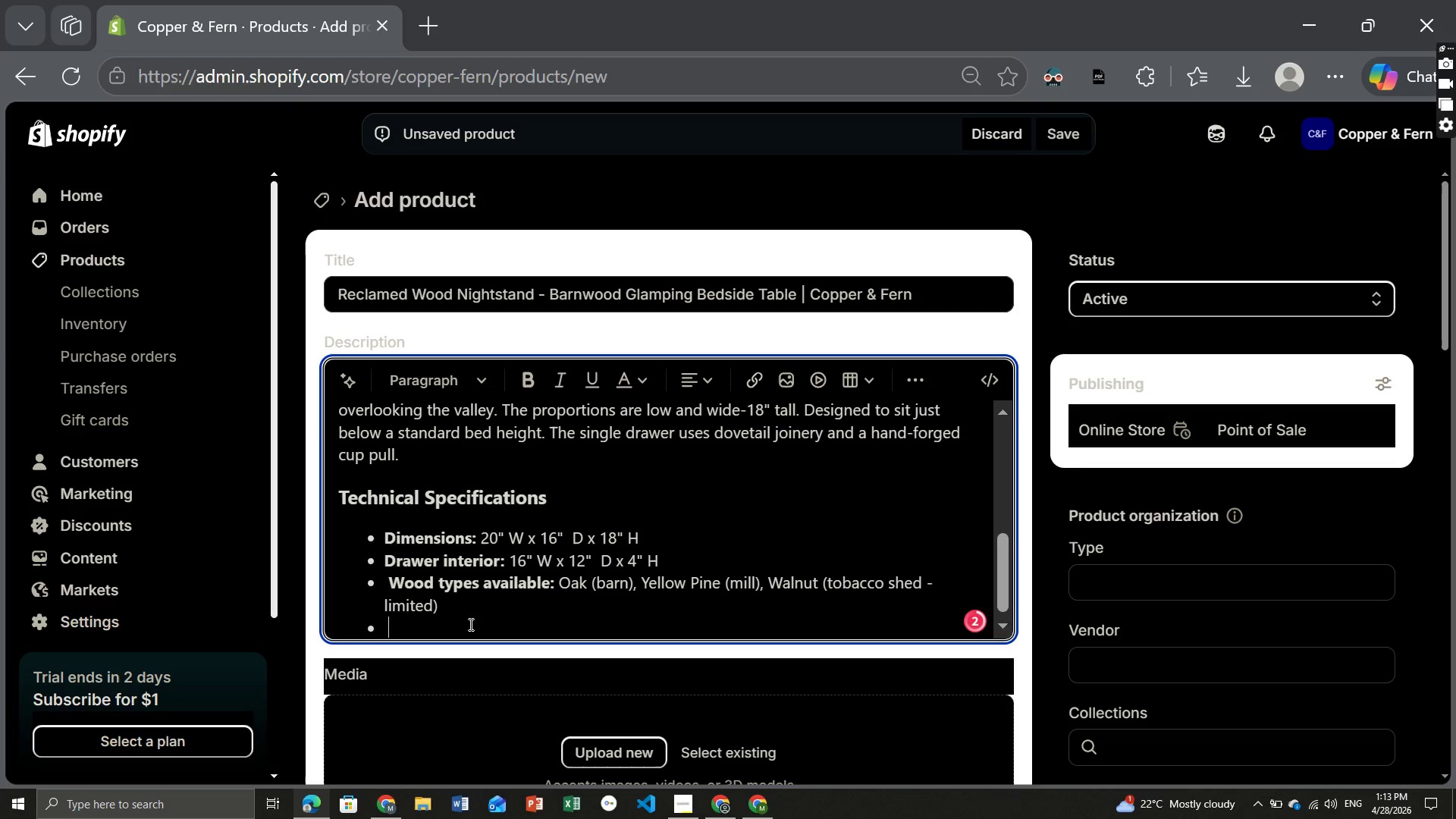 
key(Control+ControlLeft)
 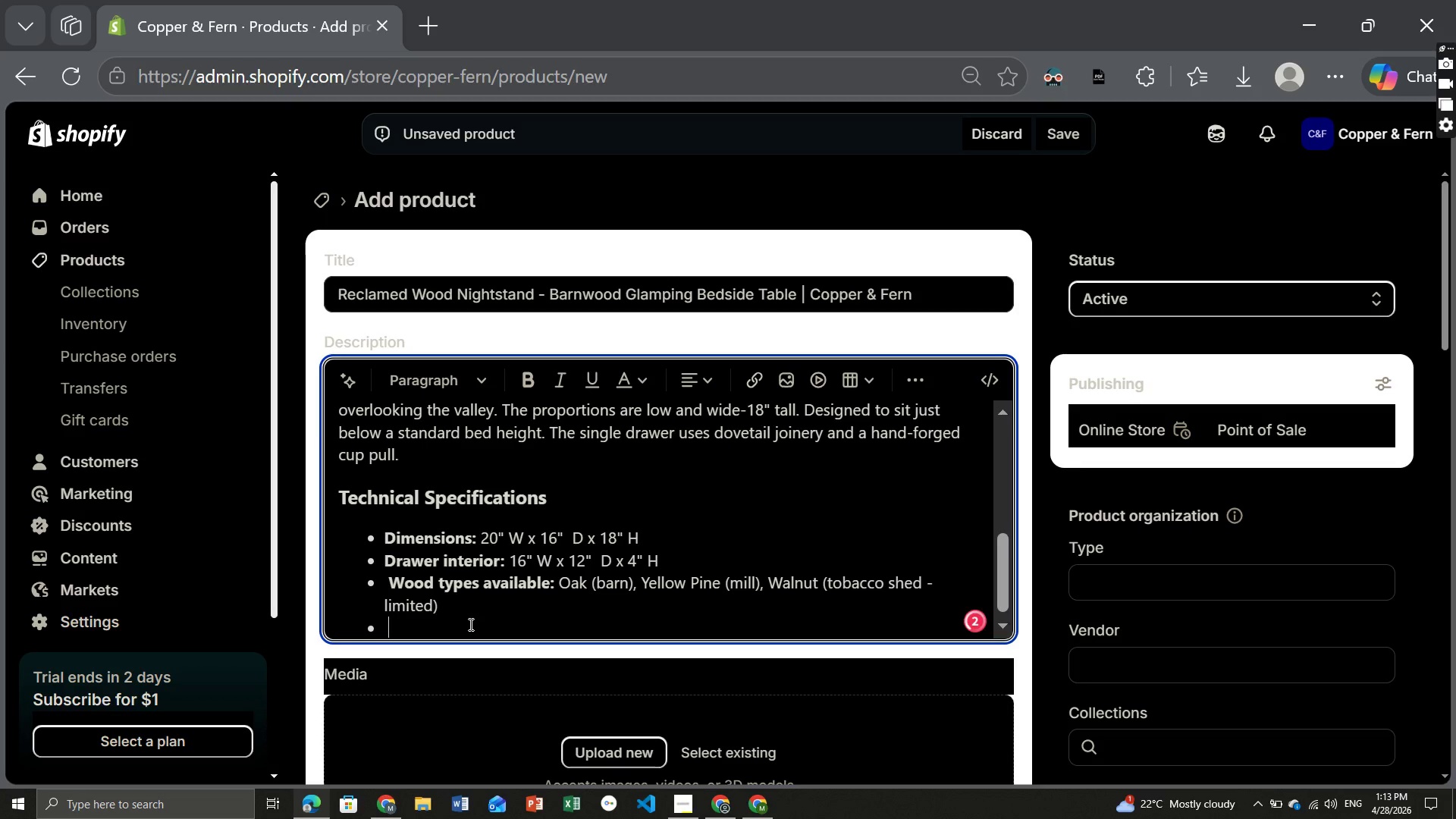 
key(Control+B)
 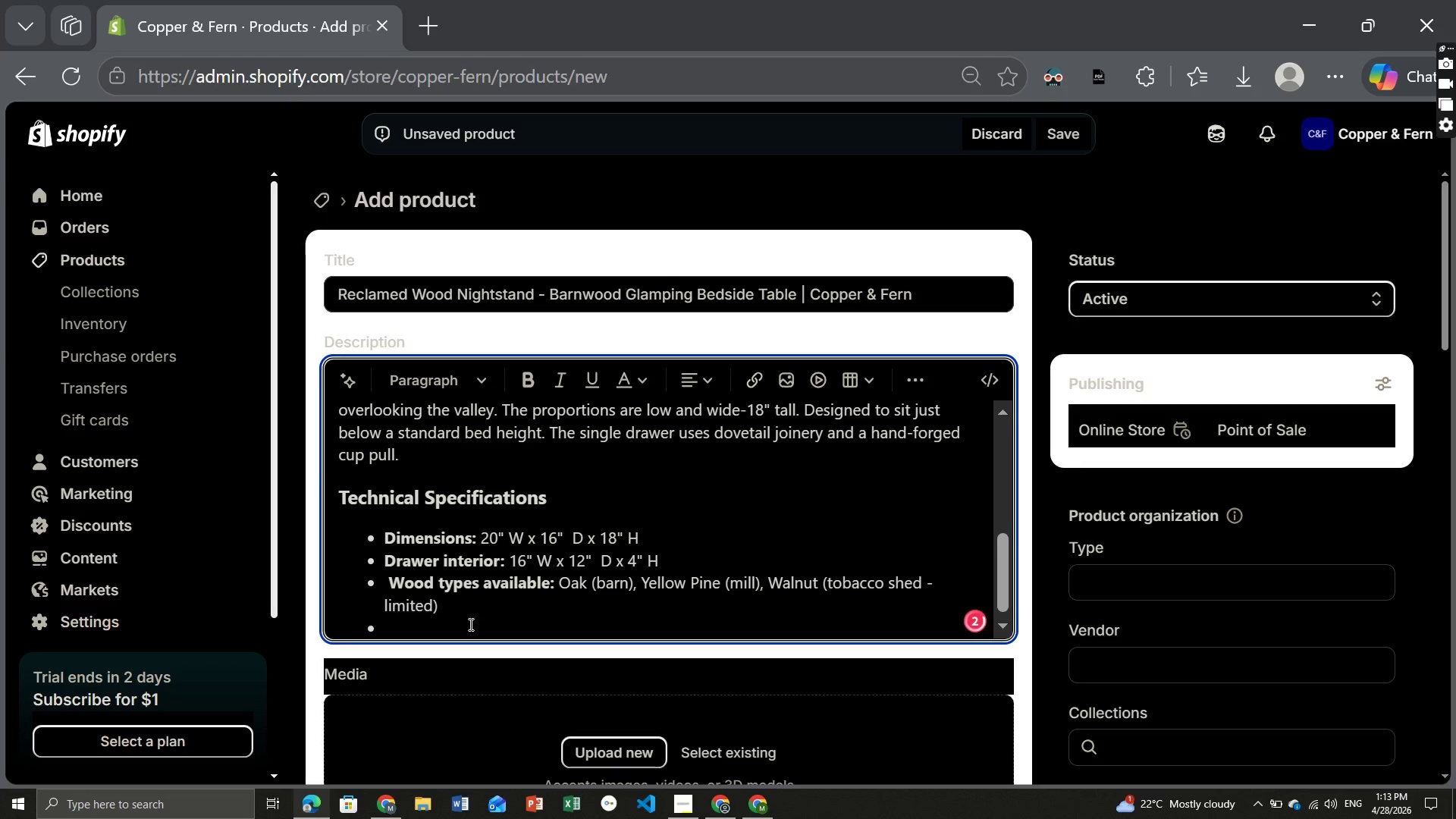 
key(J)
 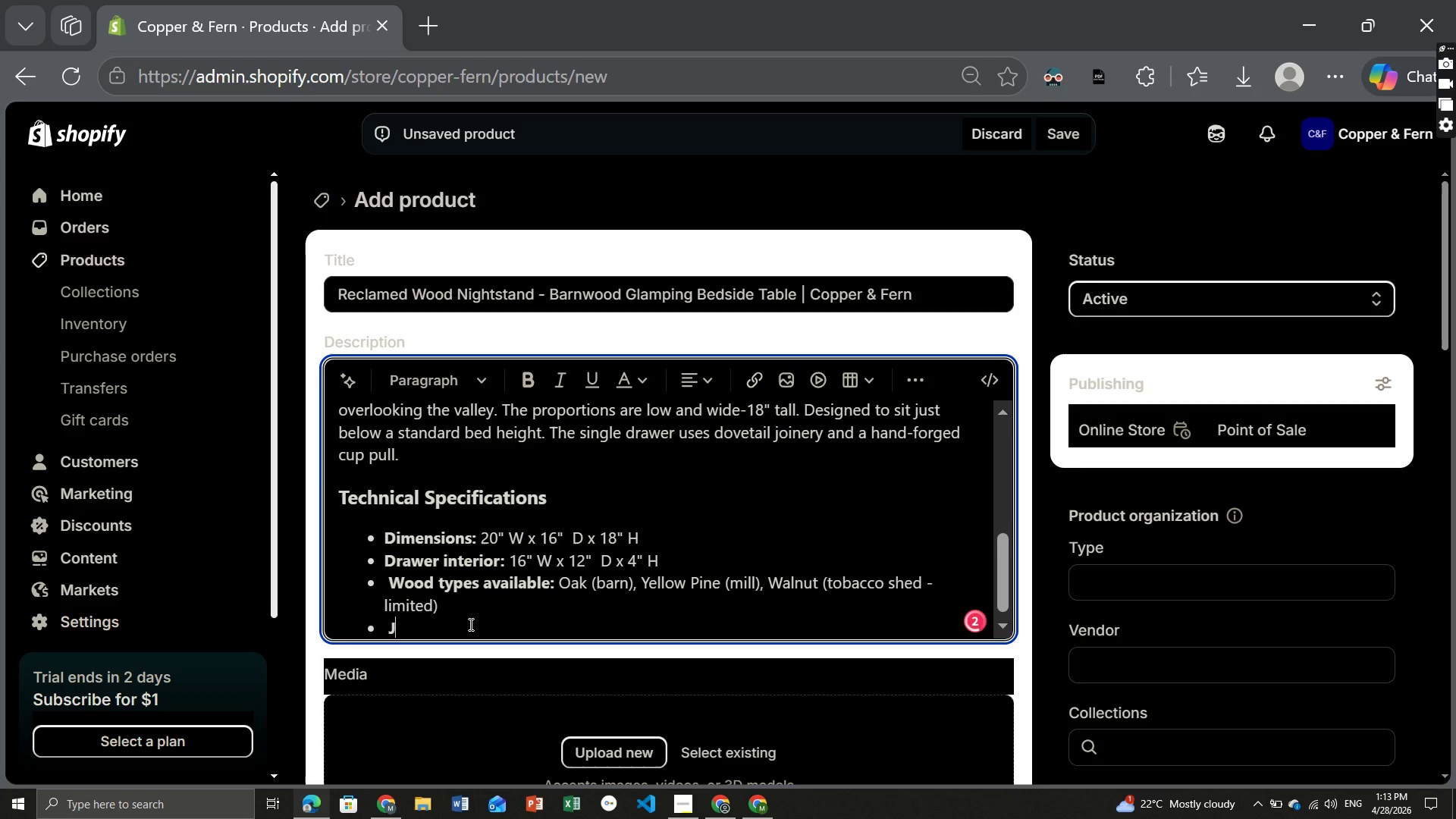 
key(CapsLock)
 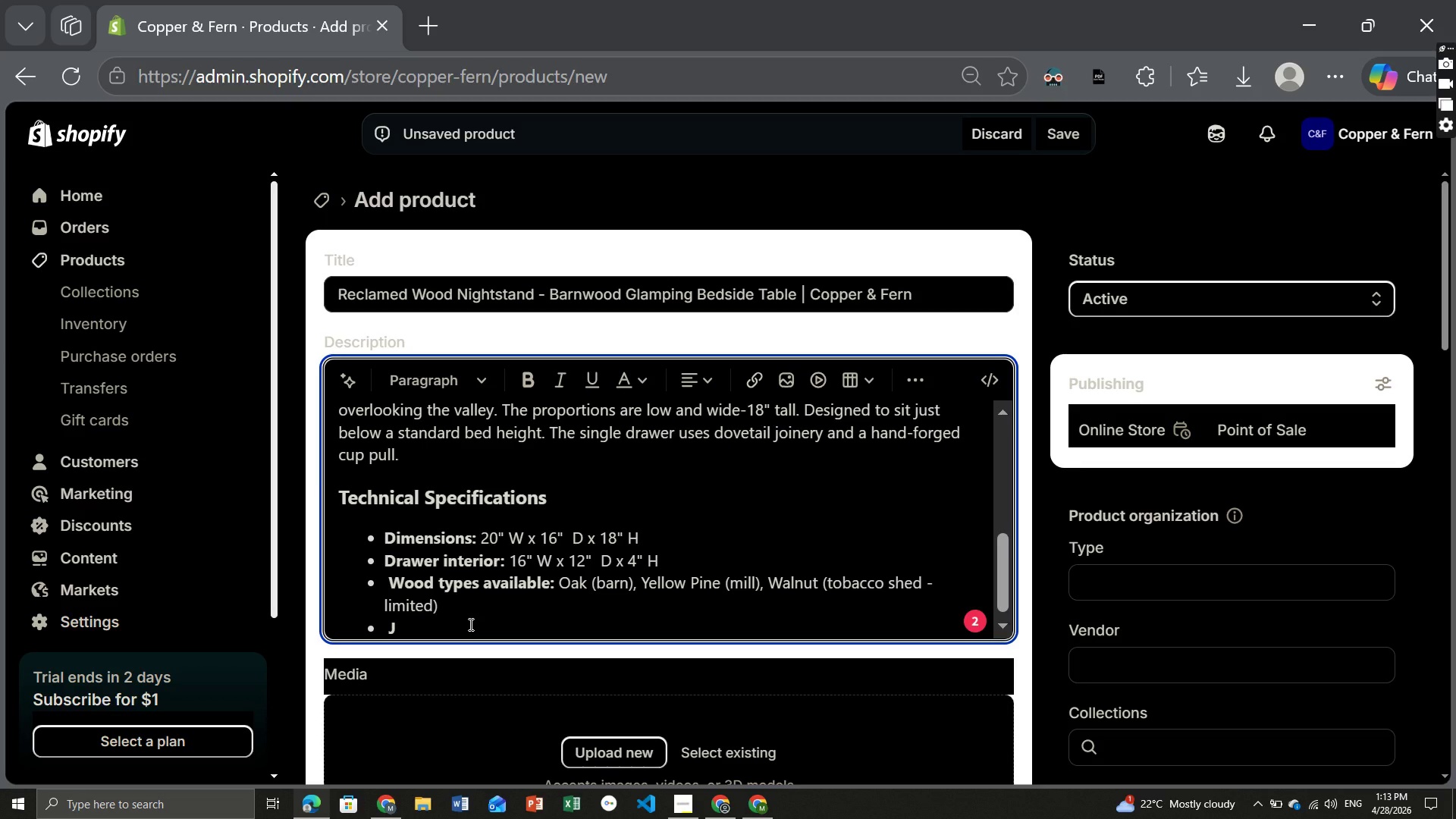 
type(oinry)
 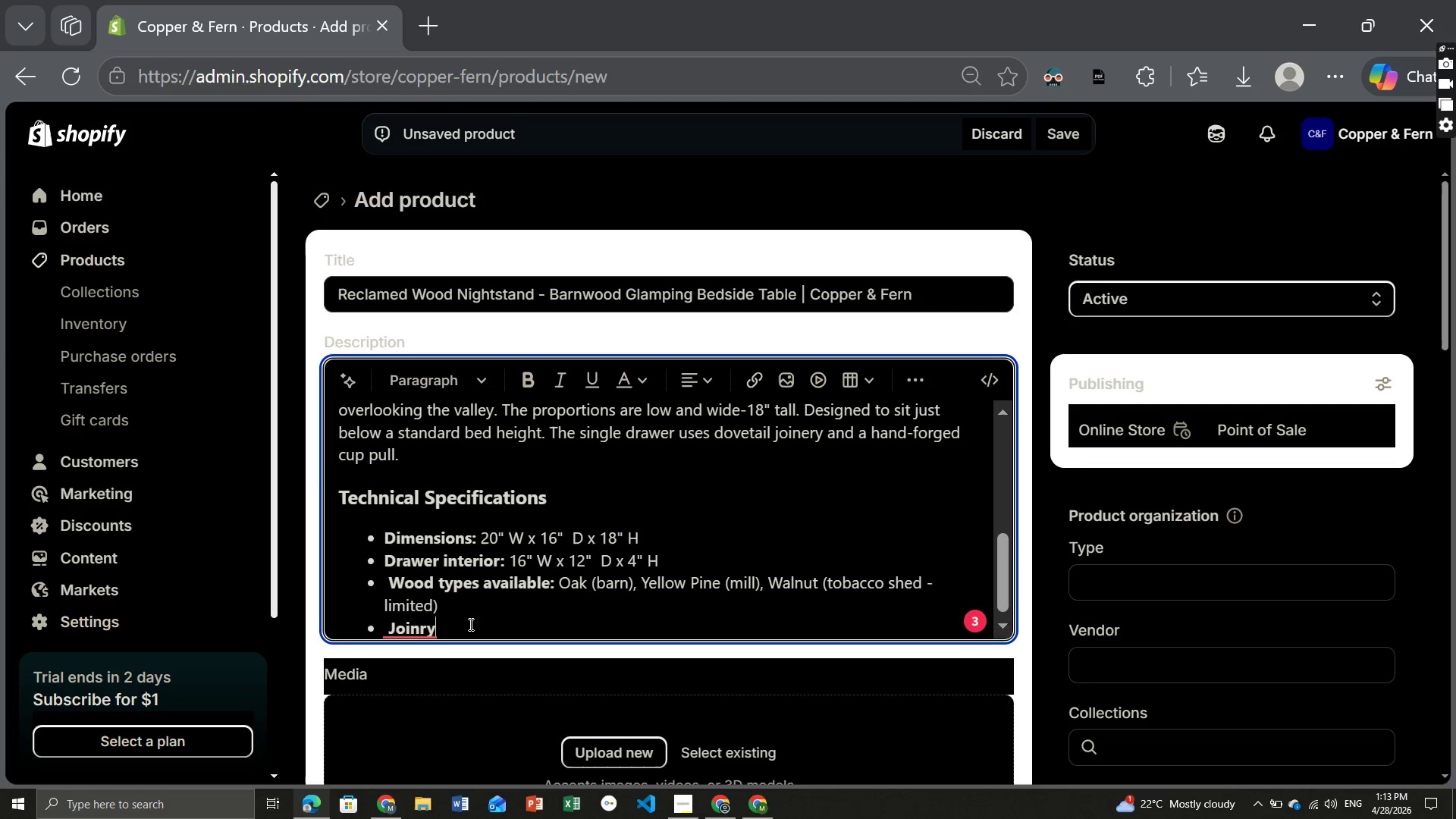 
key(Backspace)
key(Backspace)
type(ery: )
 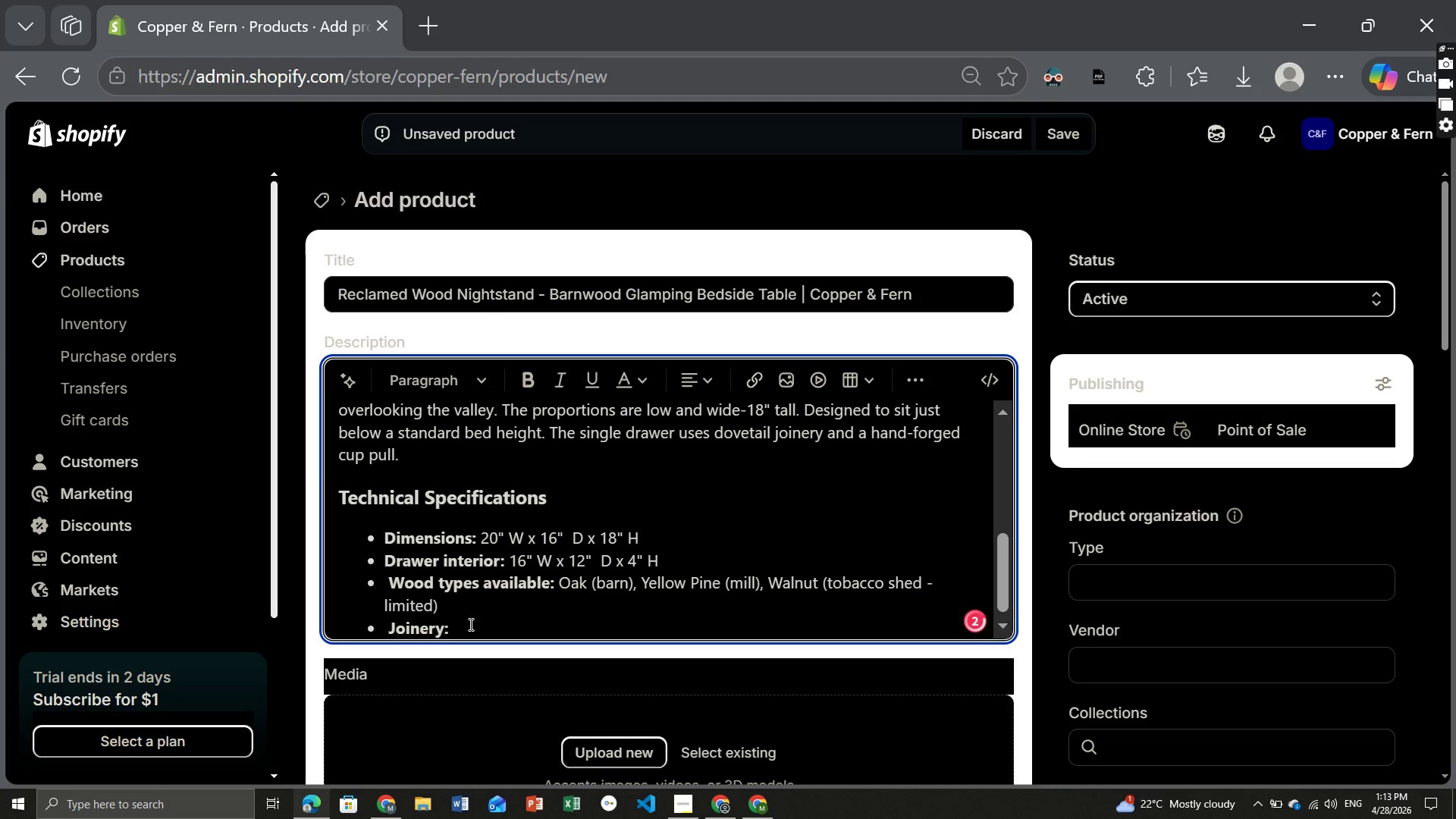 
key(Control+B)
 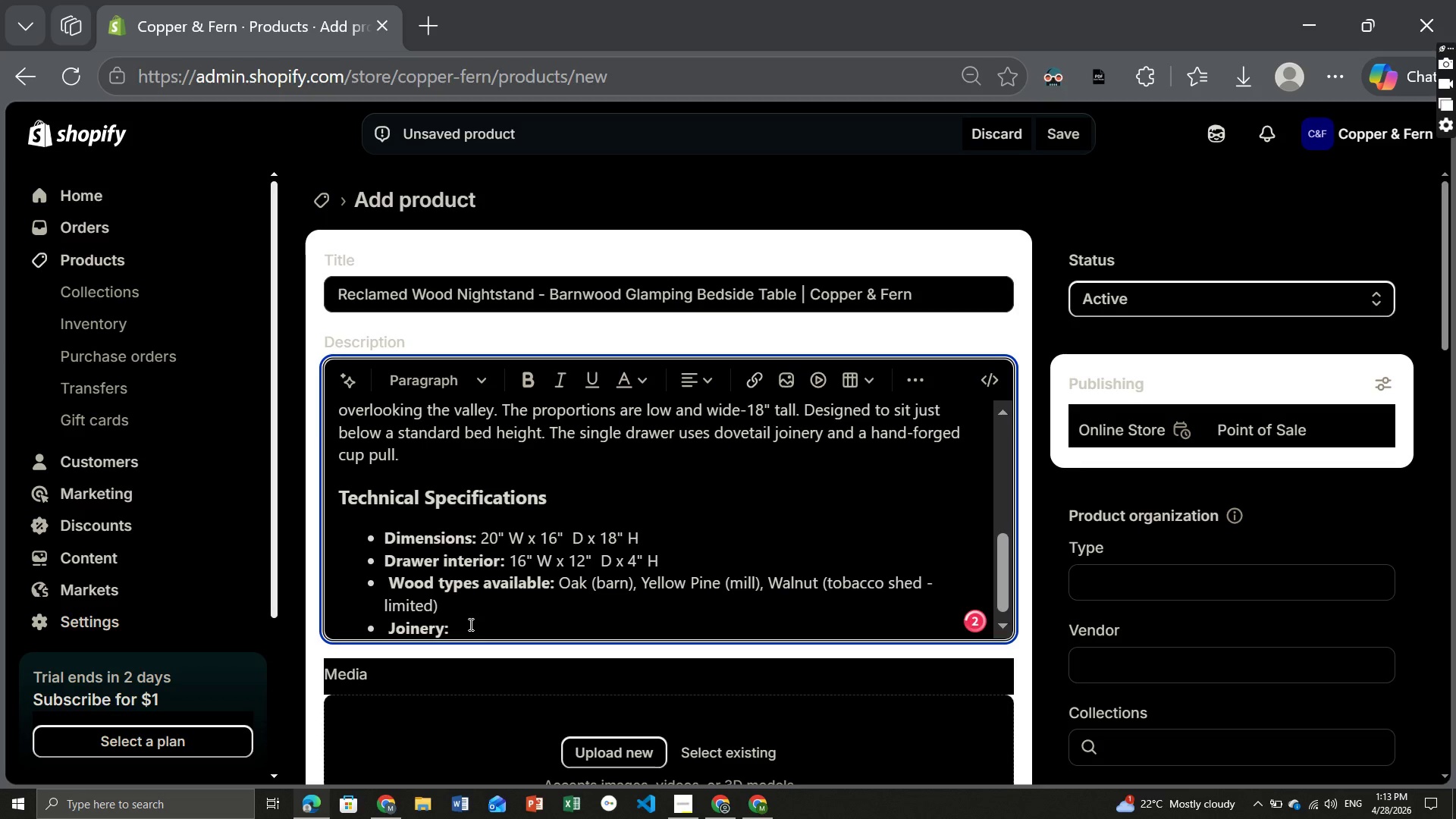 
type(Morlise and tenon interior)
 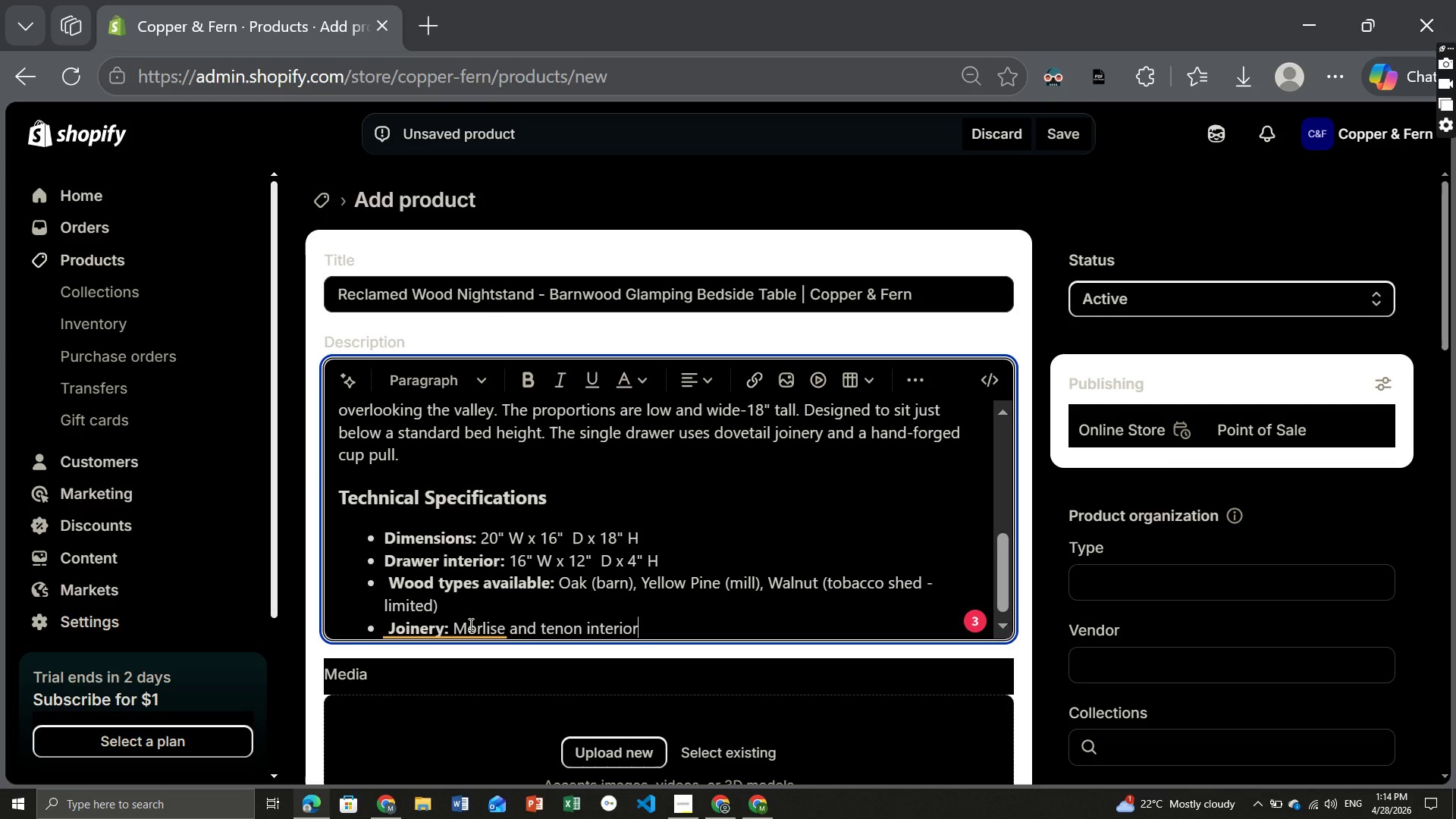 
wait(12.58)
 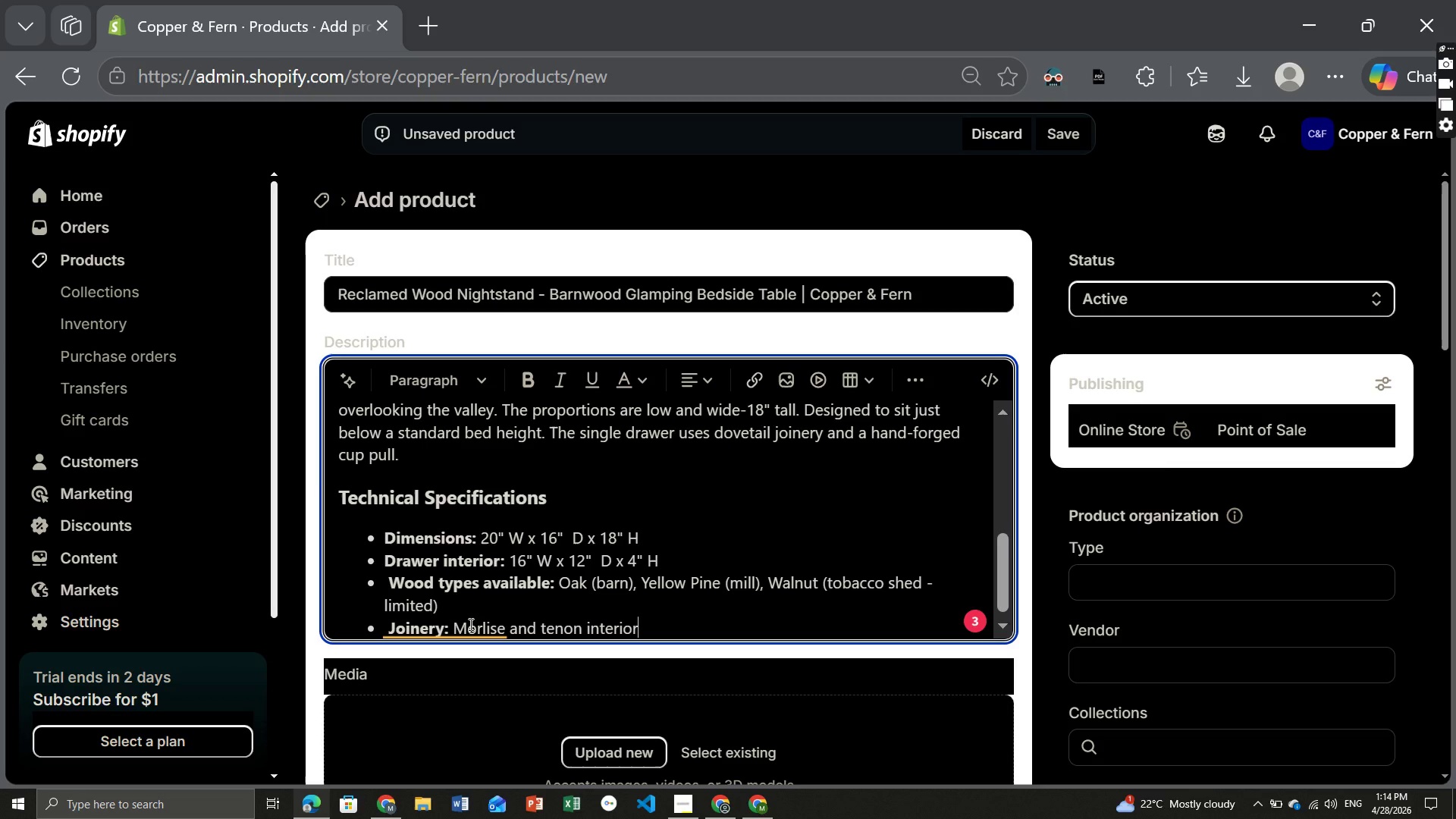 
key(Backspace)
 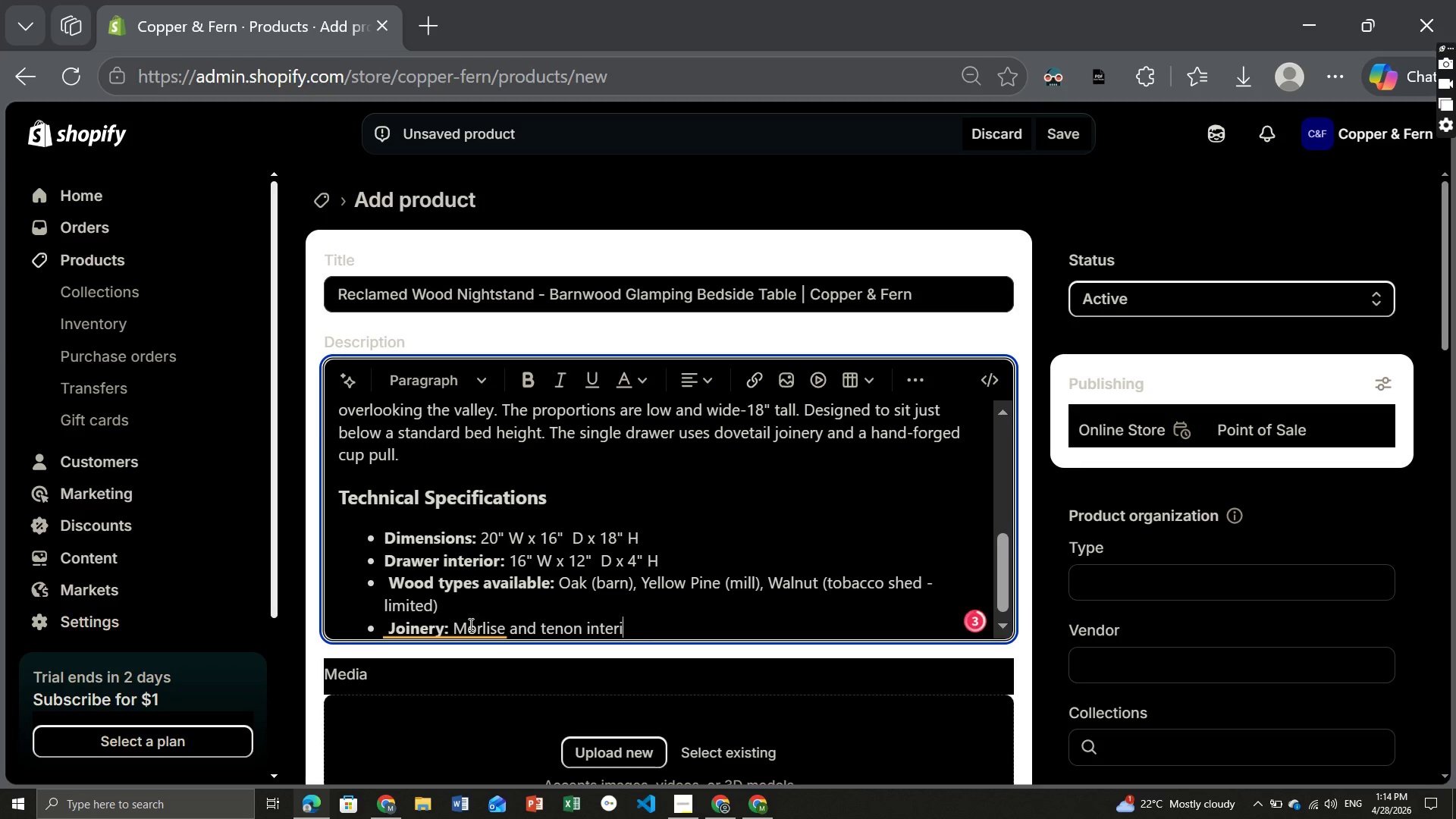 
key(Backspace)
 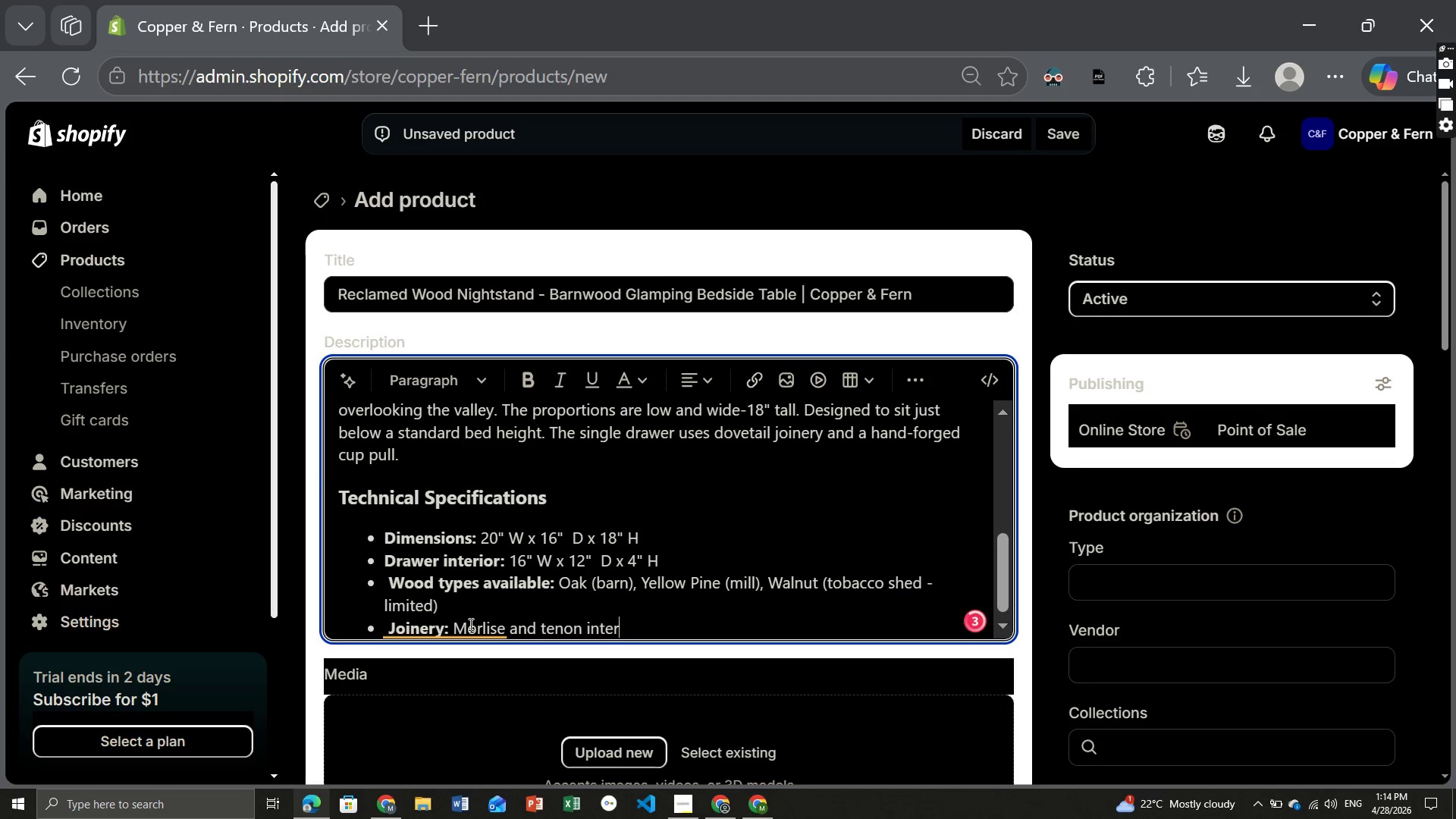 
key(Backspace)
 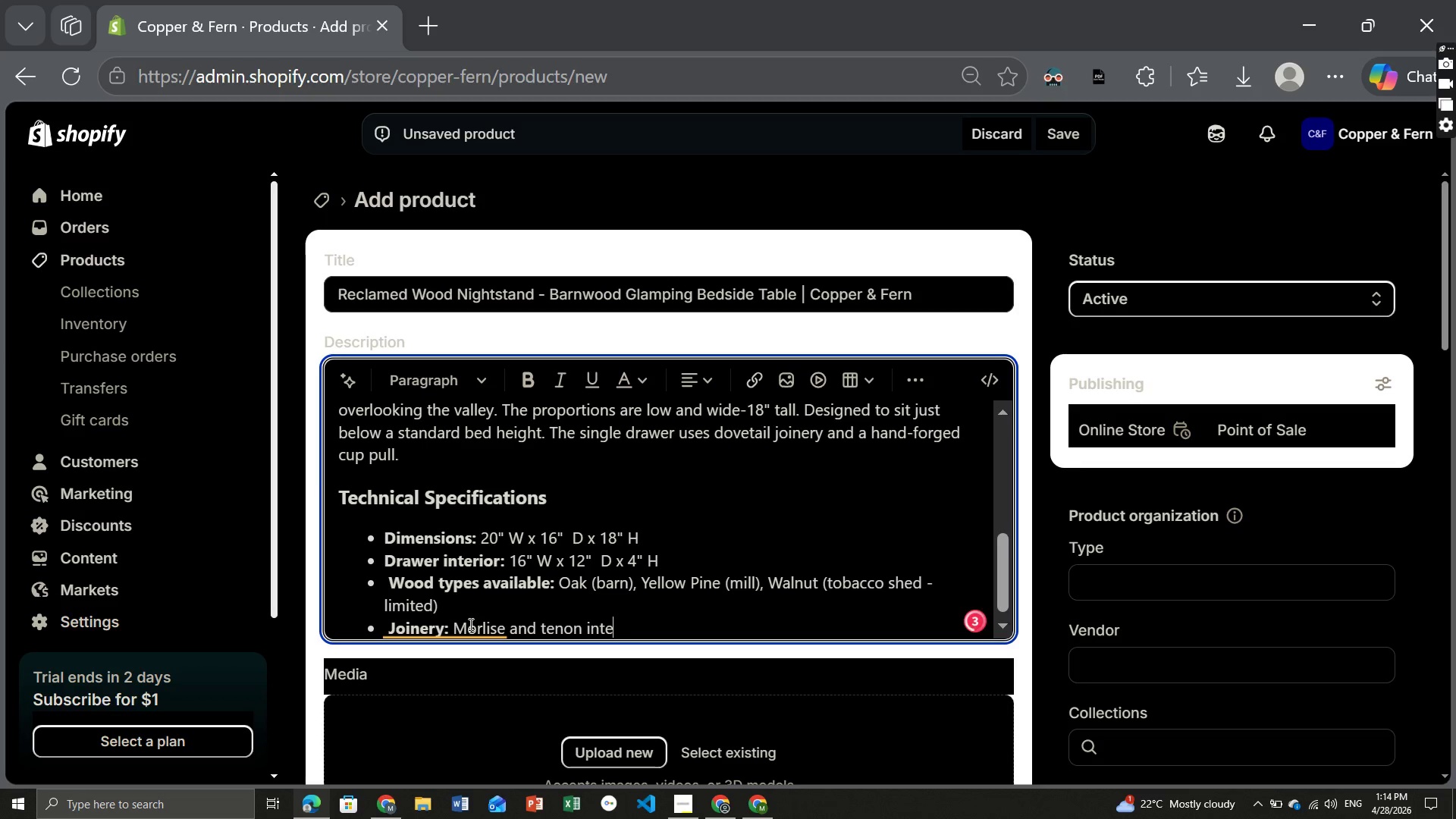 
key(Backspace)
 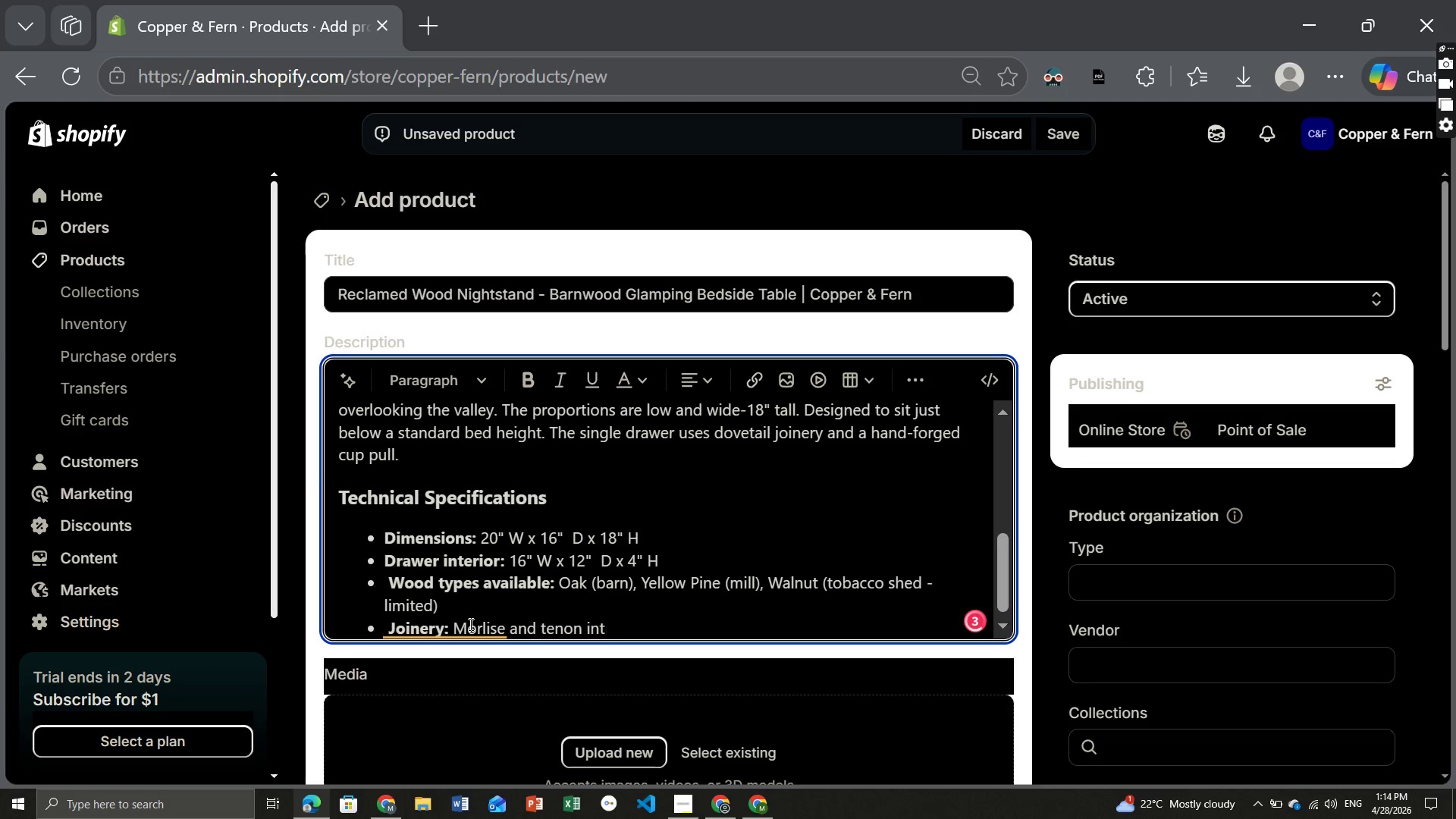 
key(Backspace)
 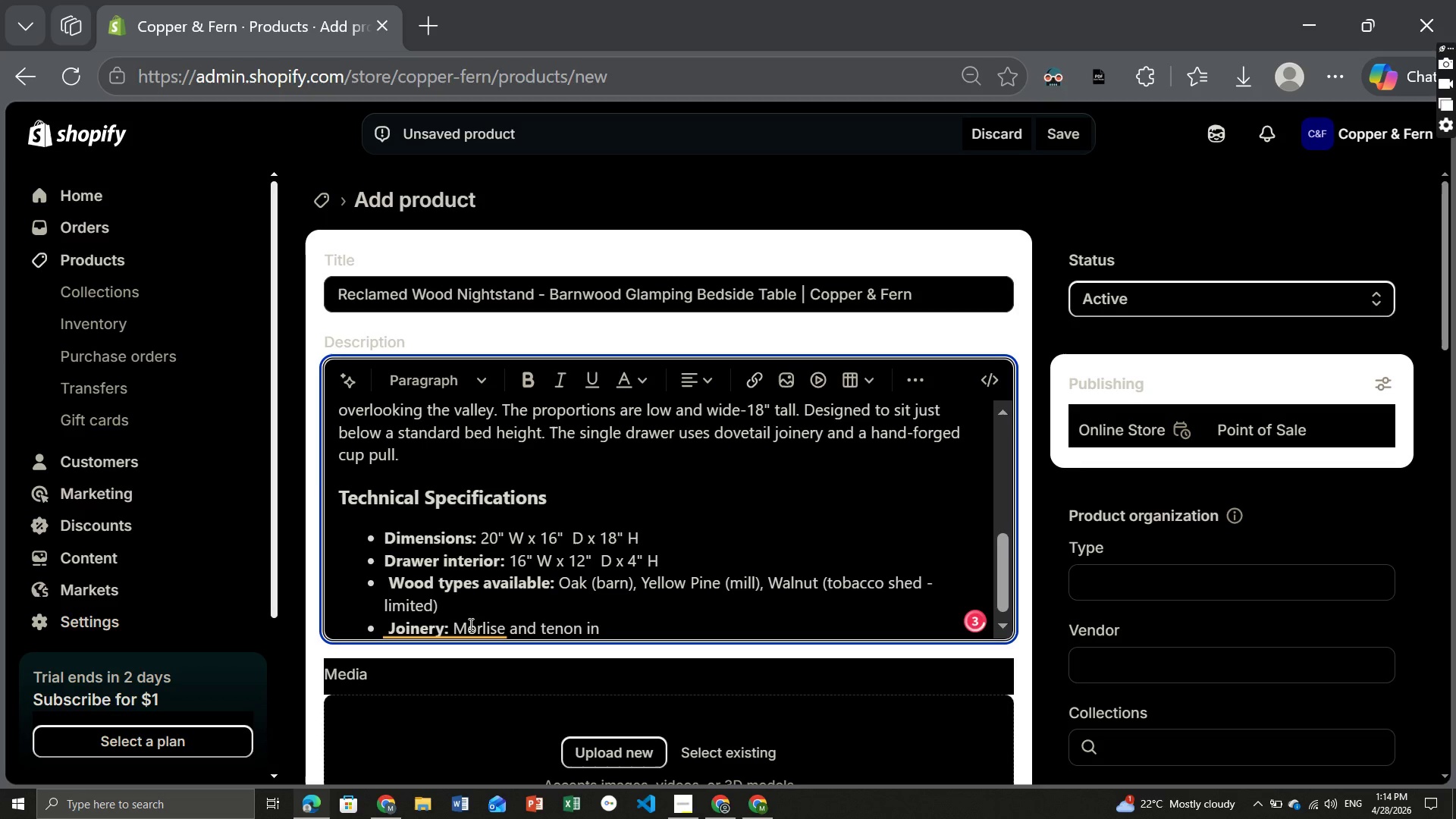 
key(Backspace)
 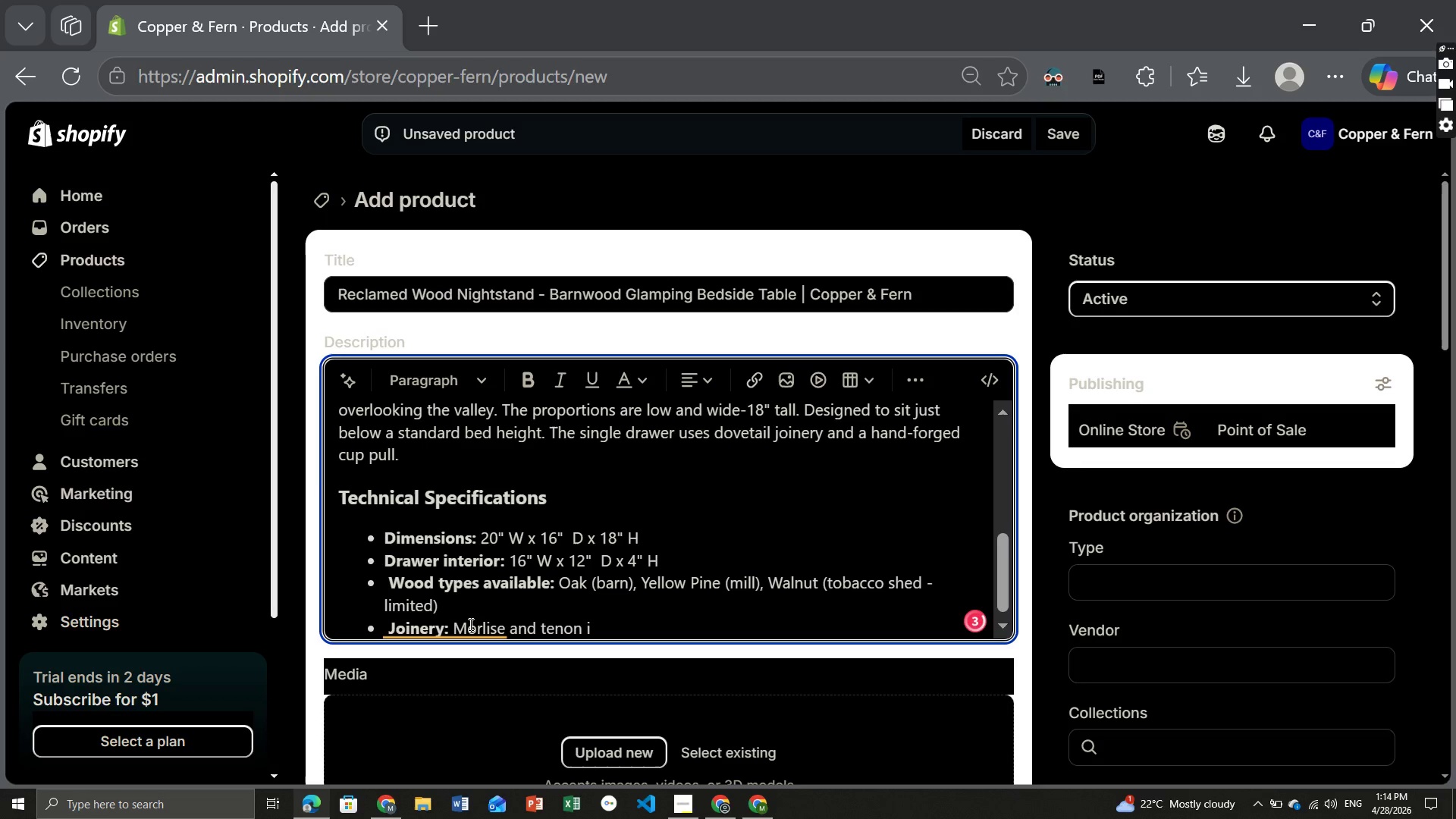 
key(Backspace)
 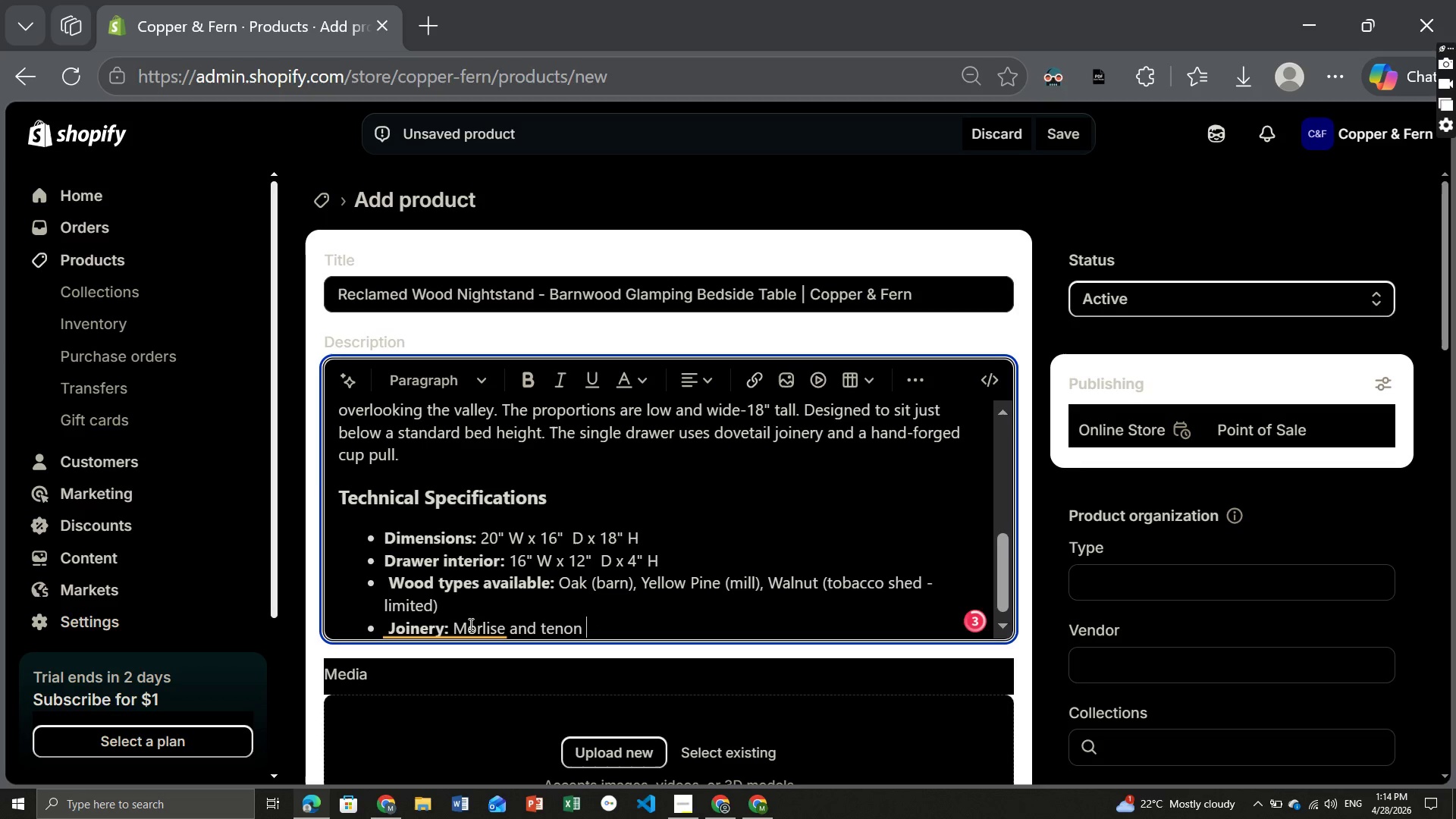 
key(Backspace)
 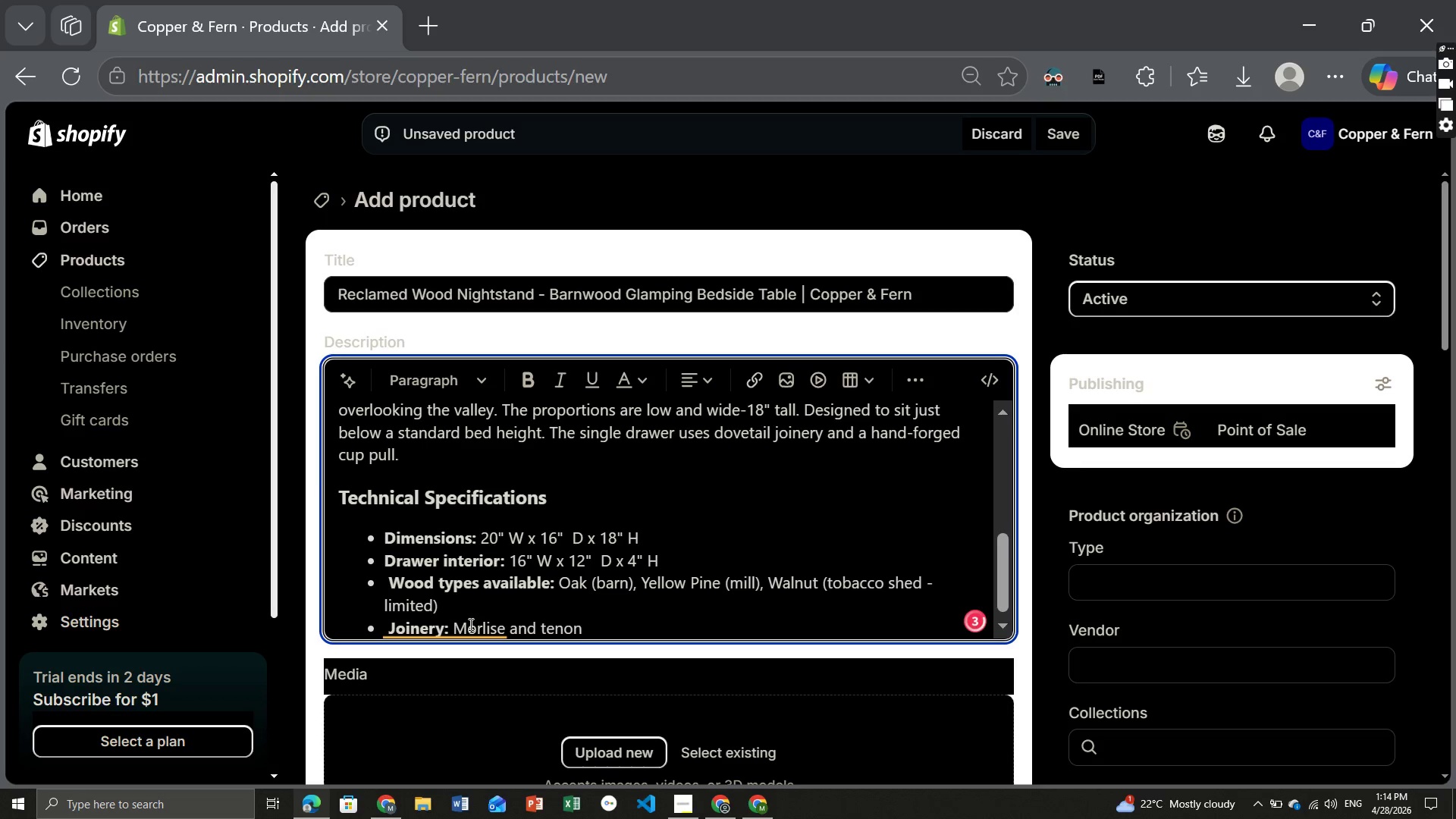 
key(Backspace)
 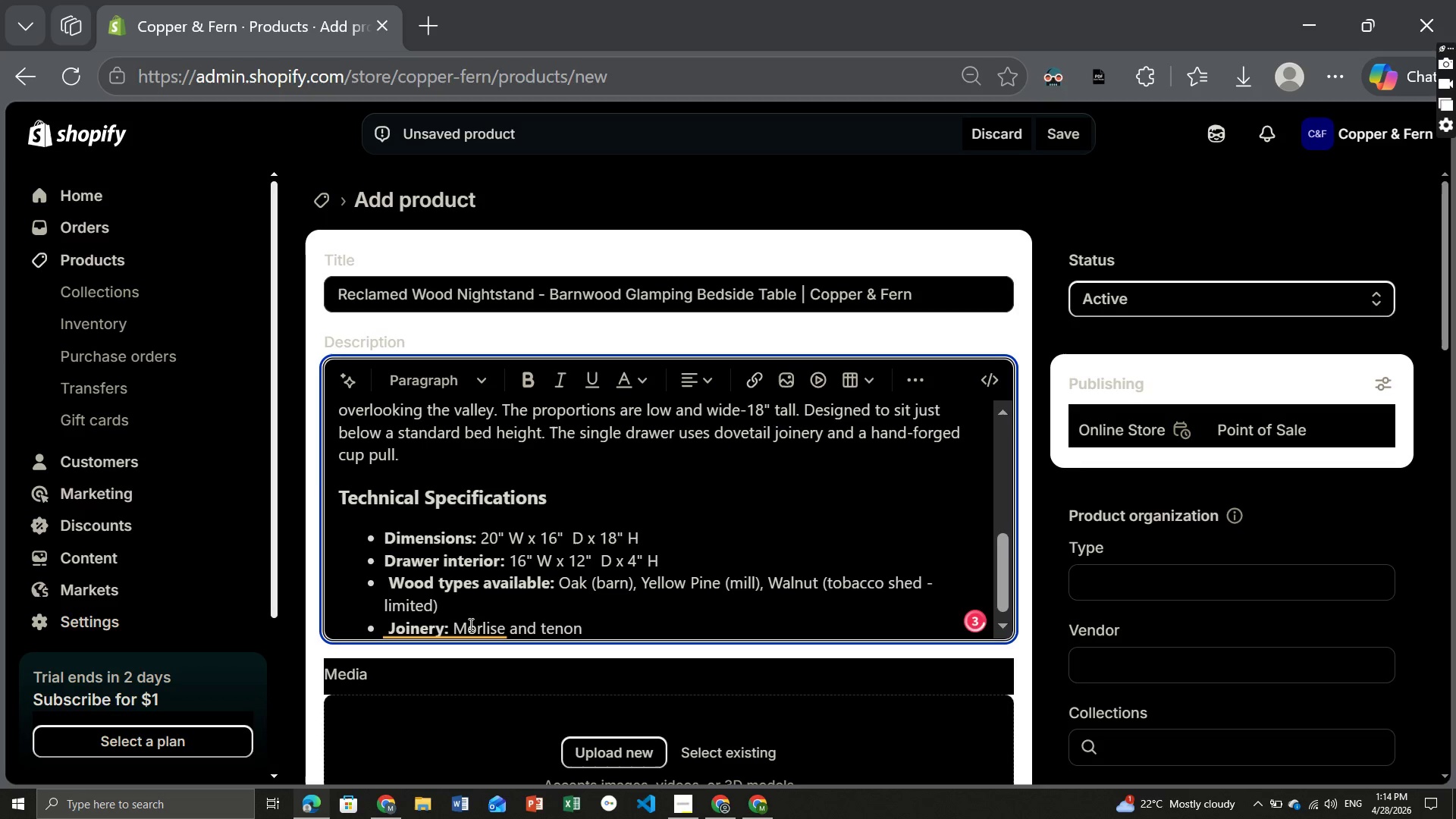 
key(Comma)
 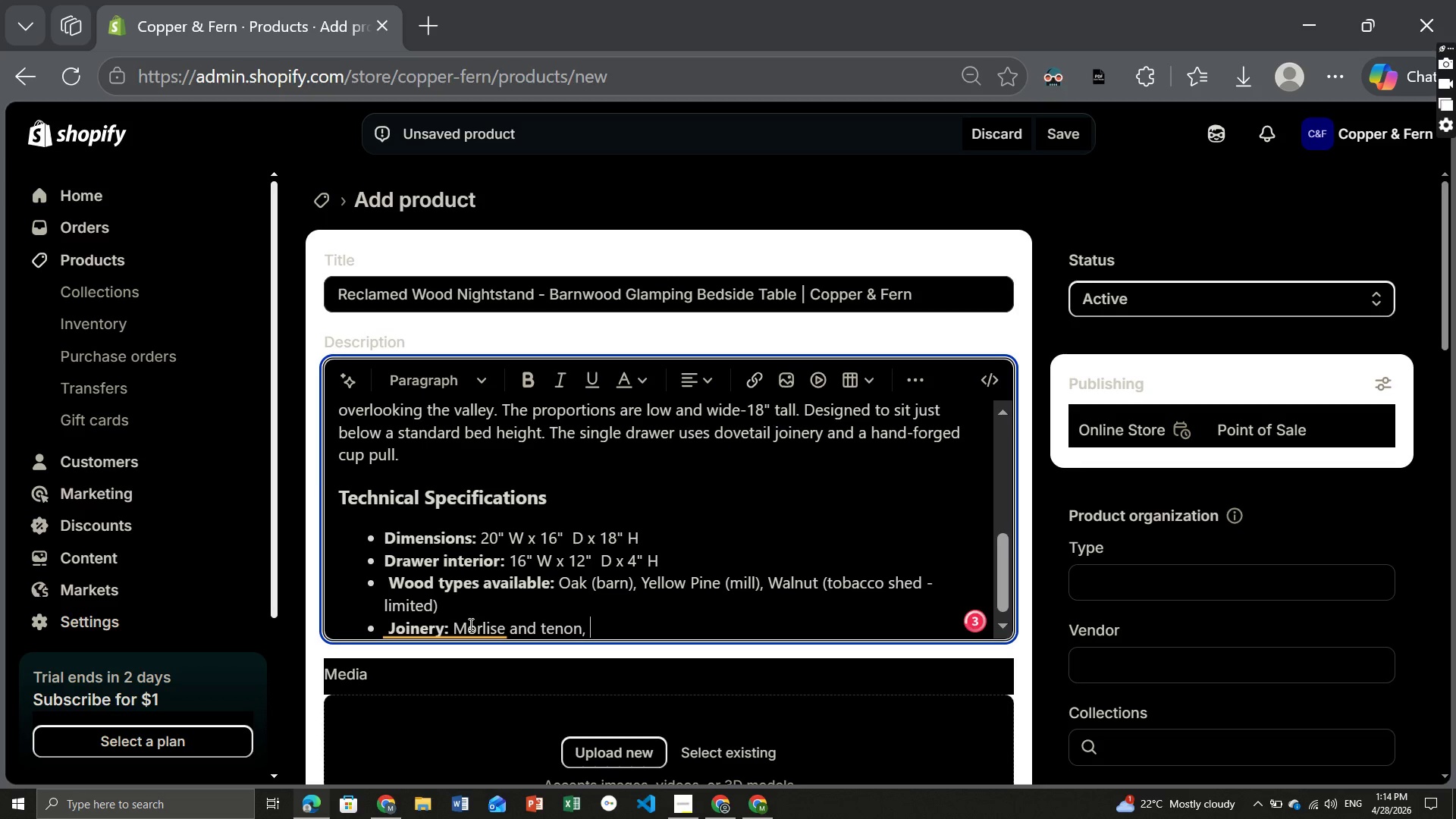 
key(Space)
 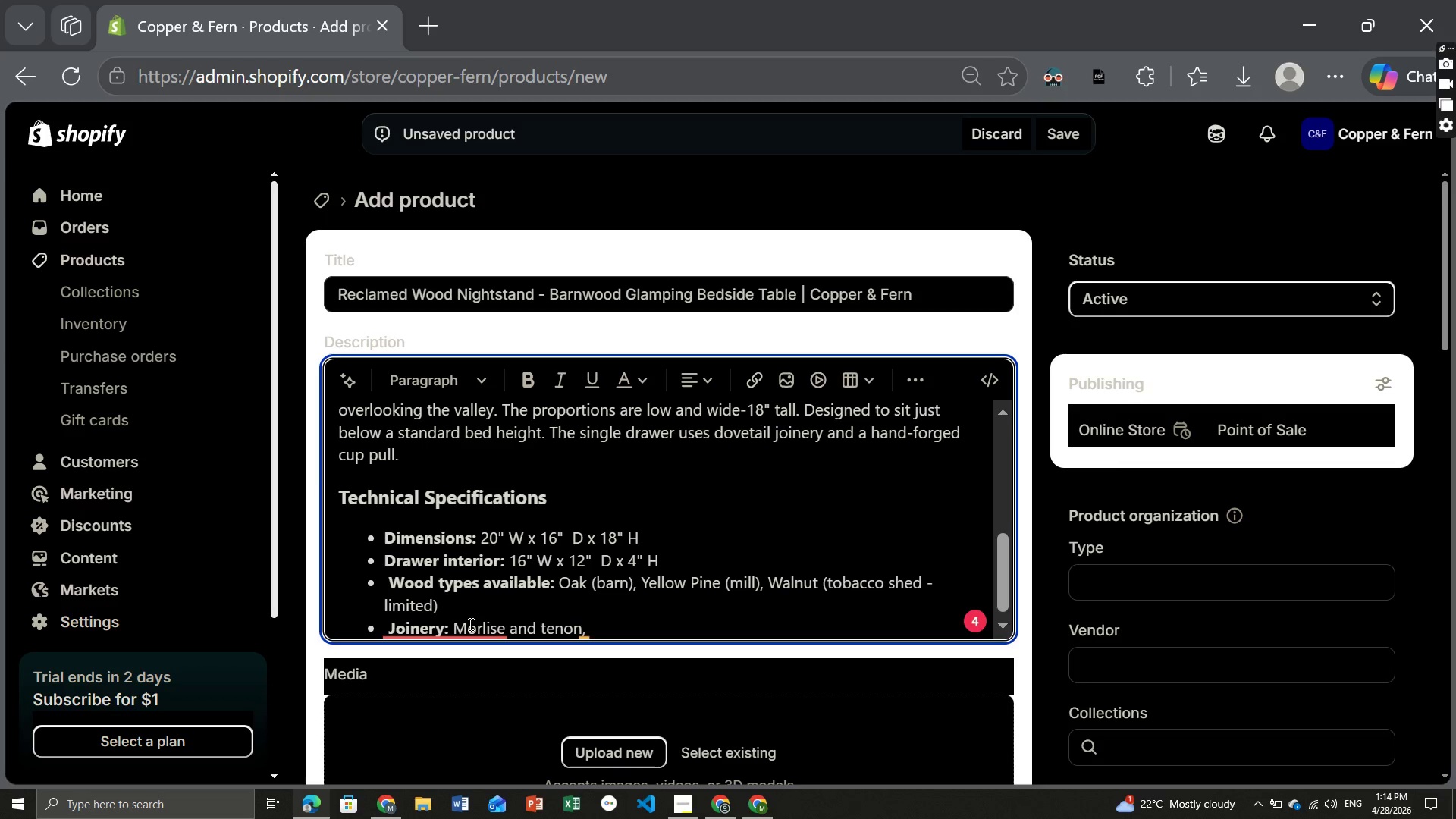 
type(dovetall drawer box)
 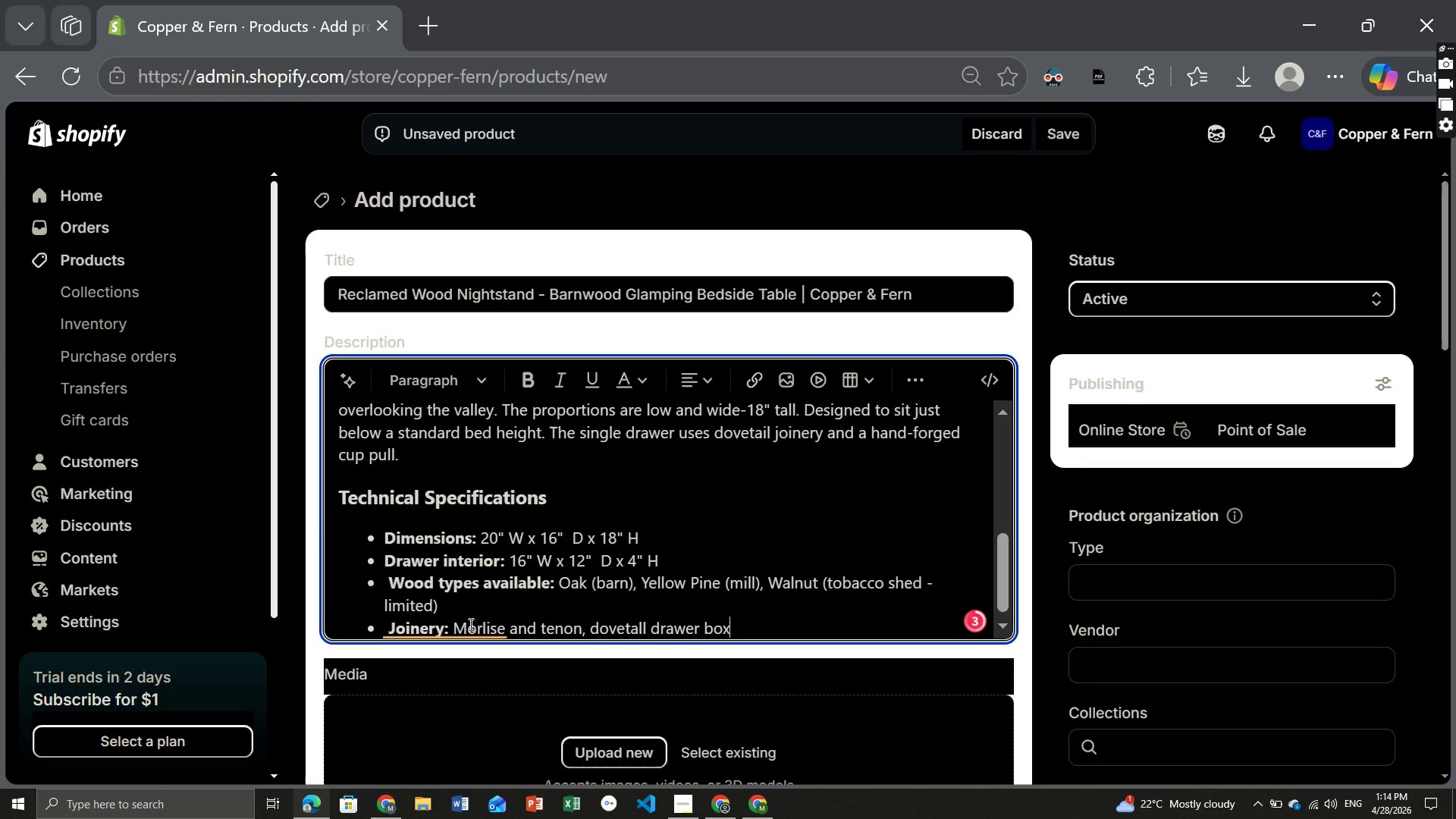 
key(Enter)
 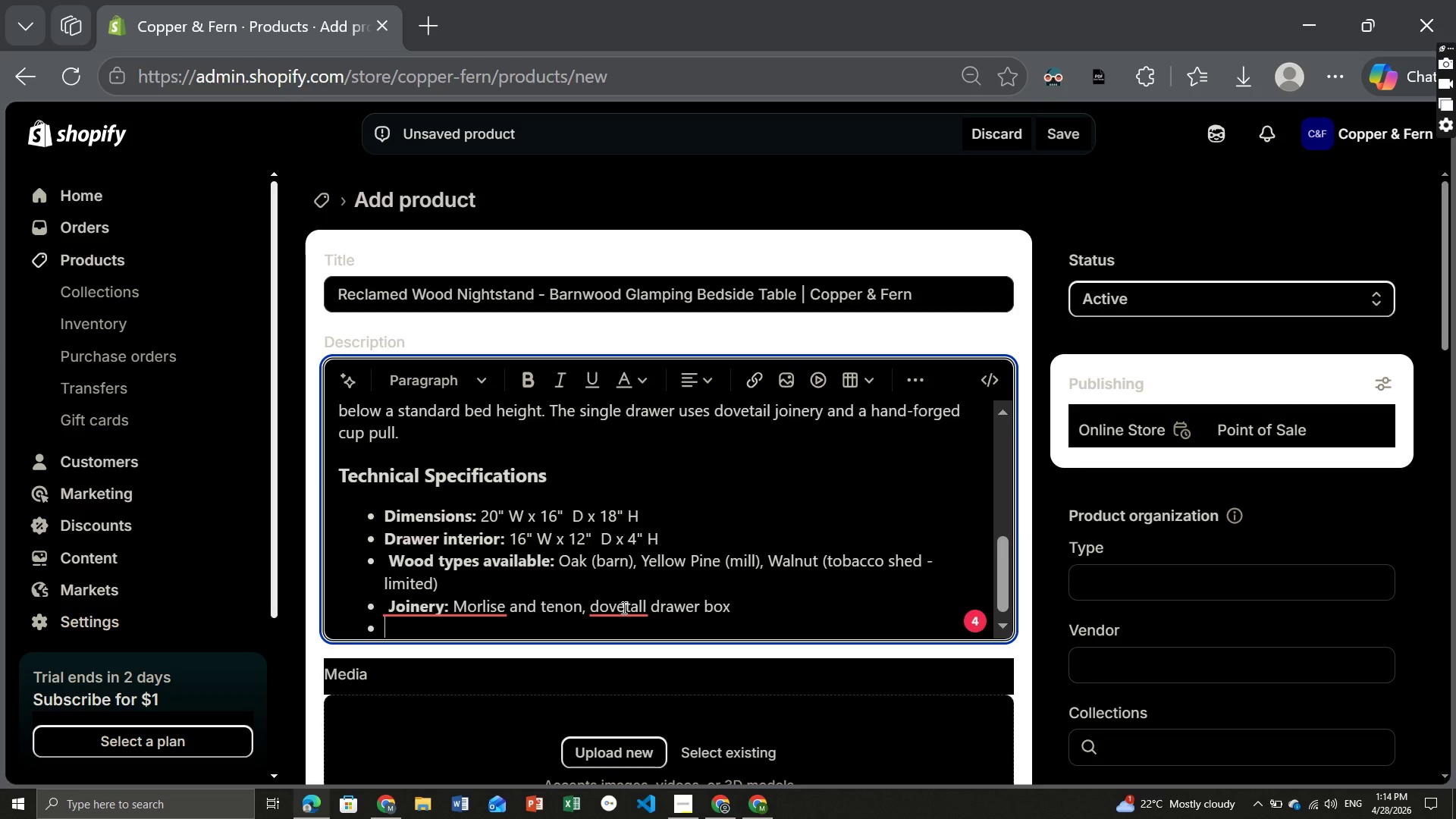 
left_click([621, 613])
 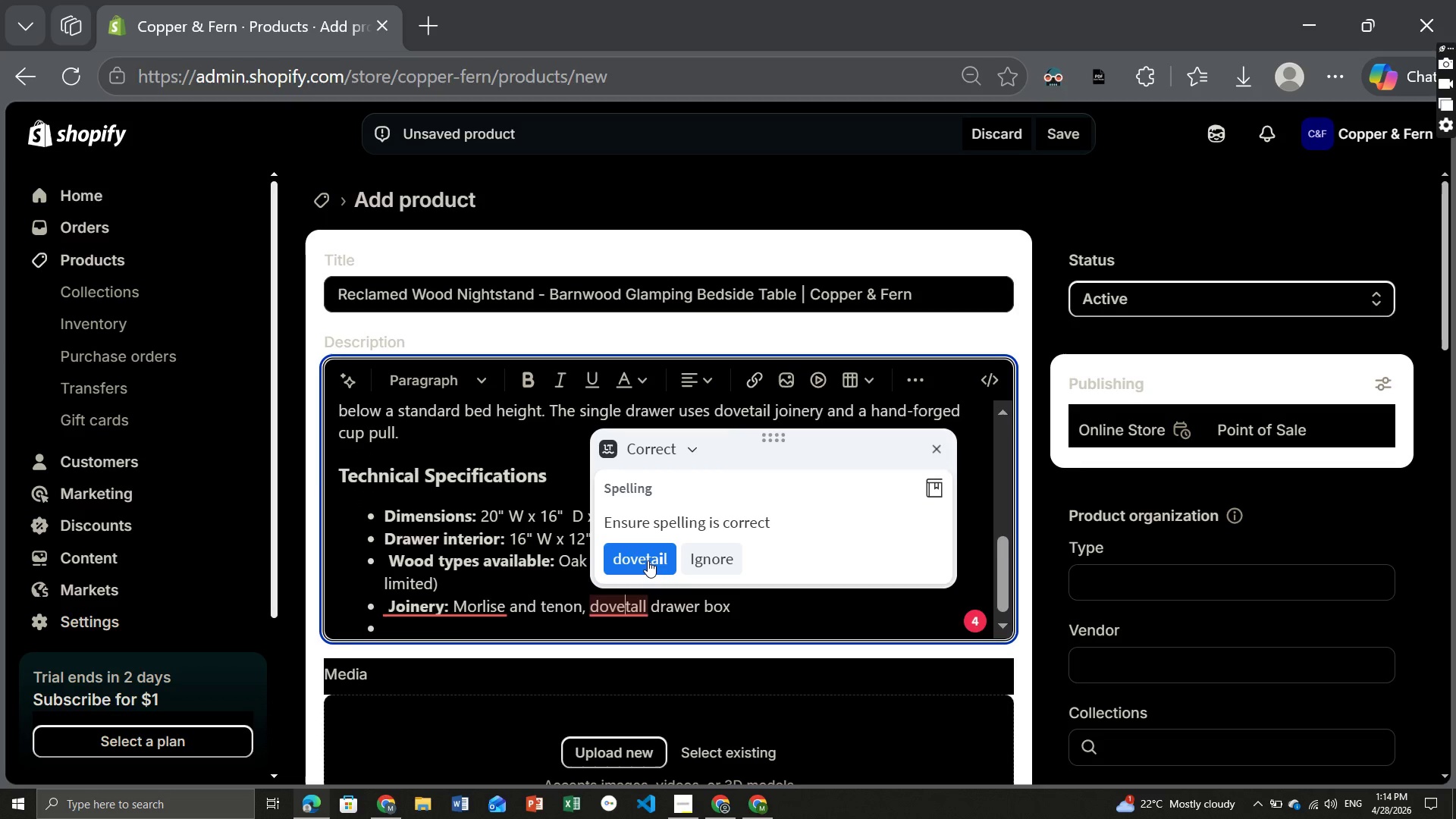 
left_click([648, 560])
 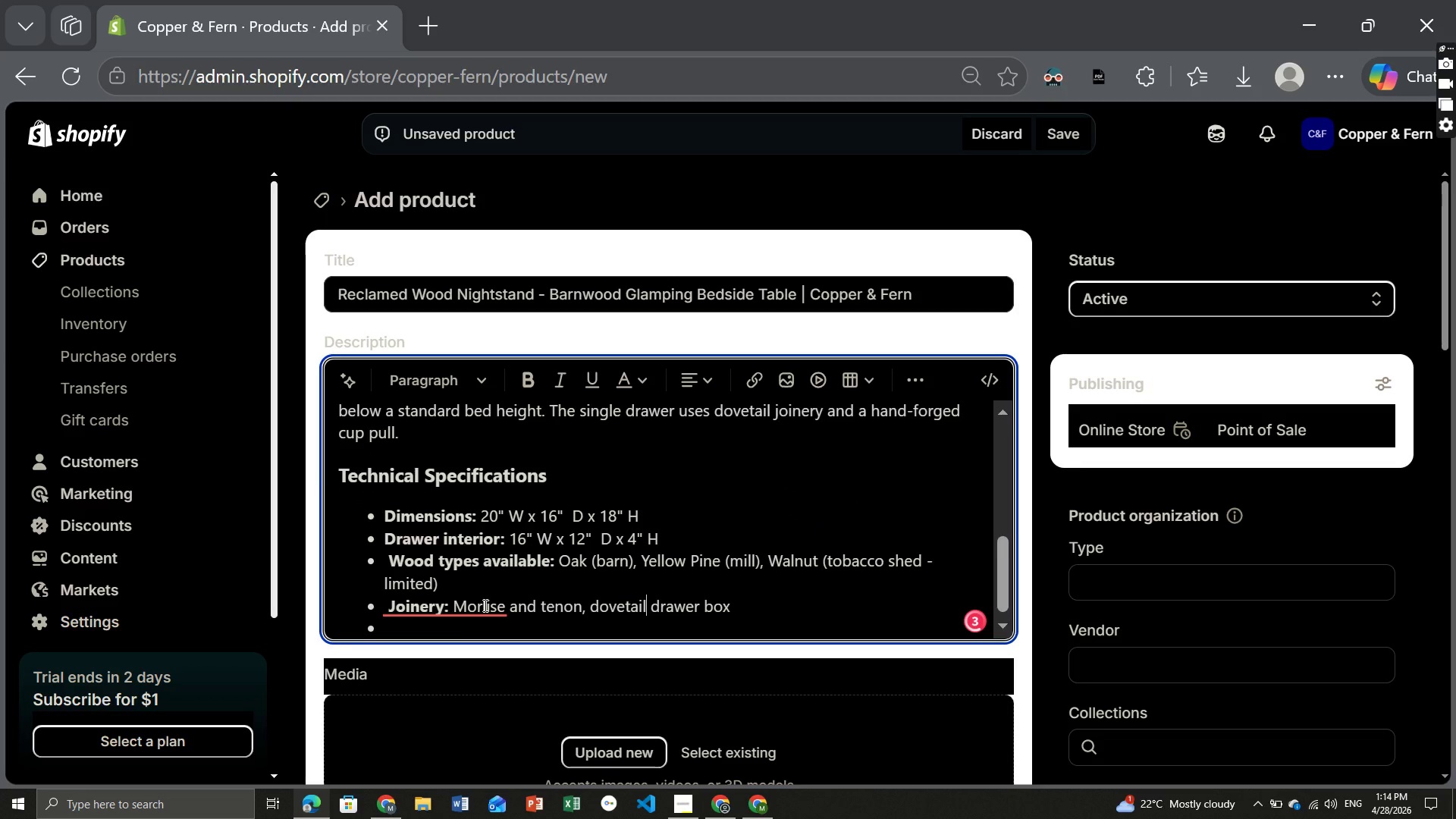 
left_click([484, 605])
 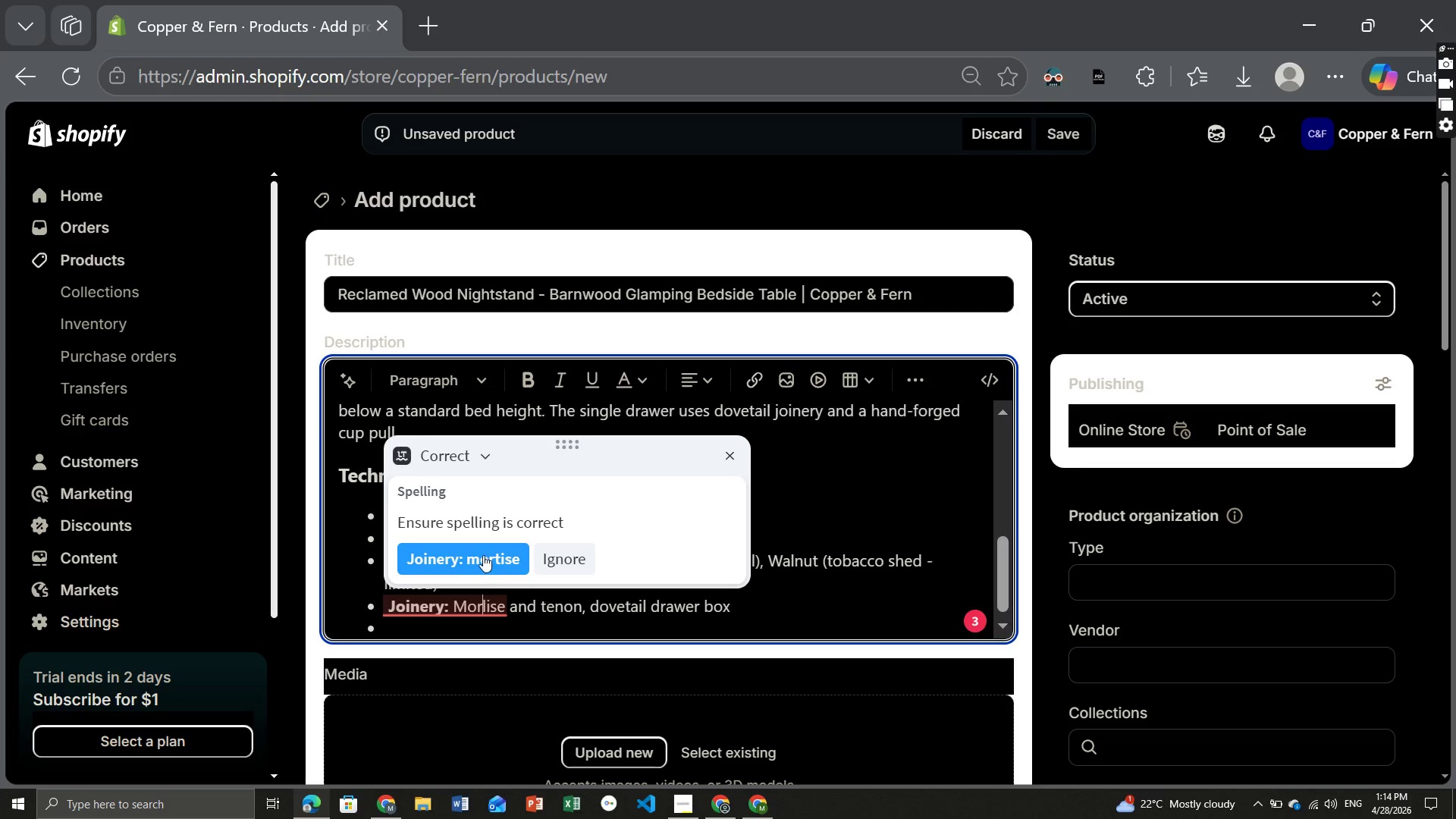 
left_click([479, 550])
 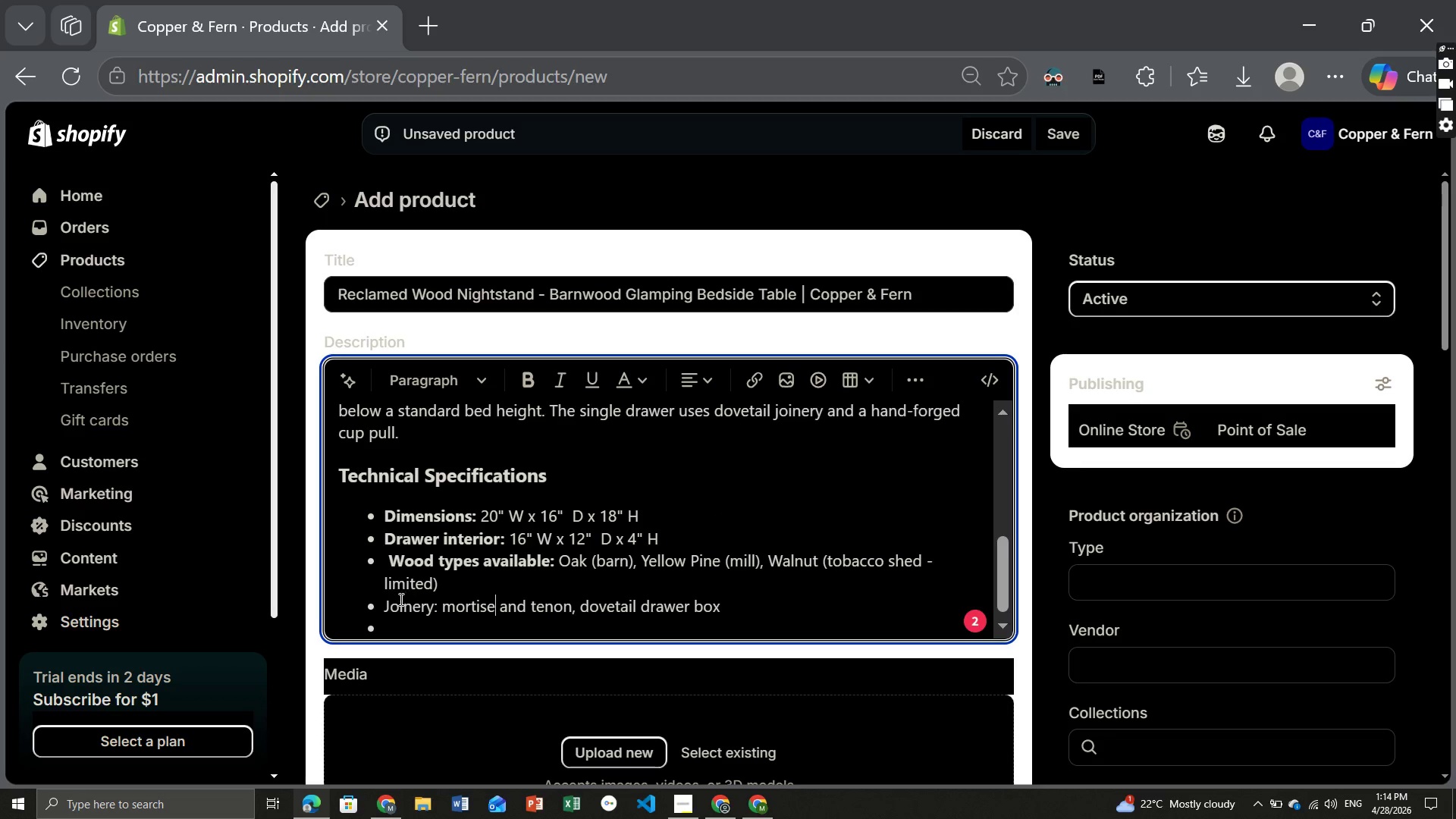 
double_click([404, 613])
 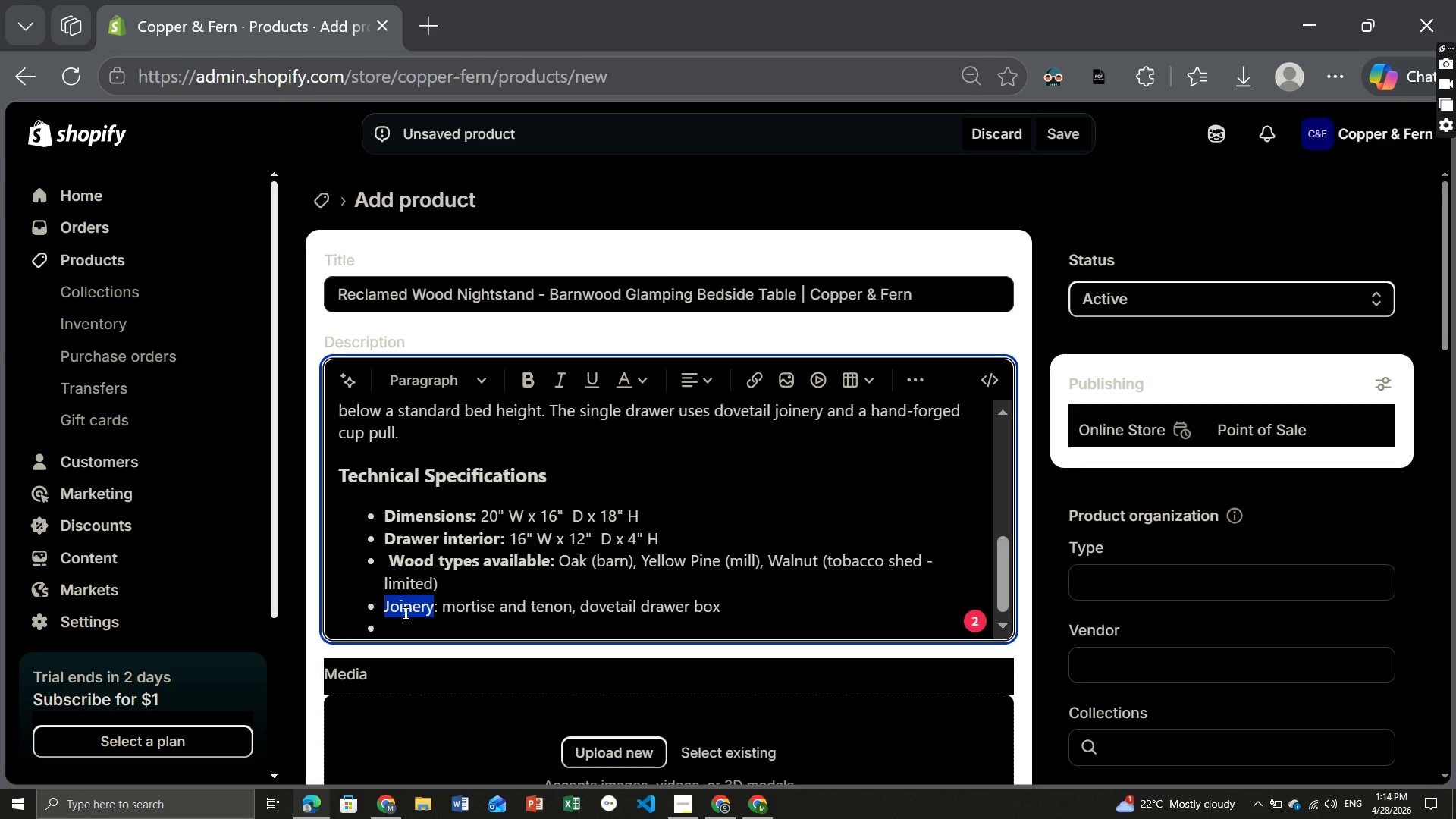 
key(Control+B)
 